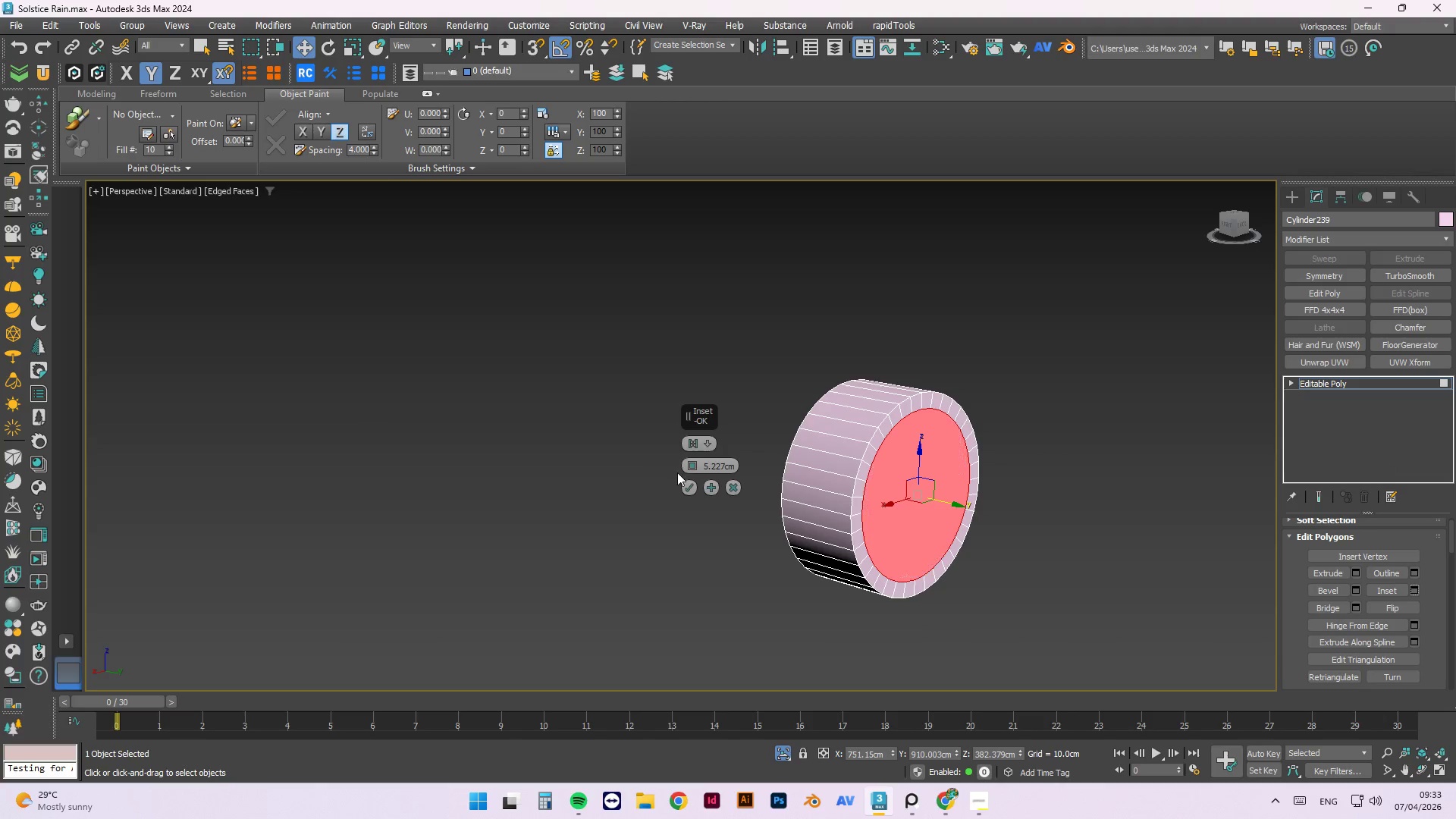 
left_click([691, 485])
 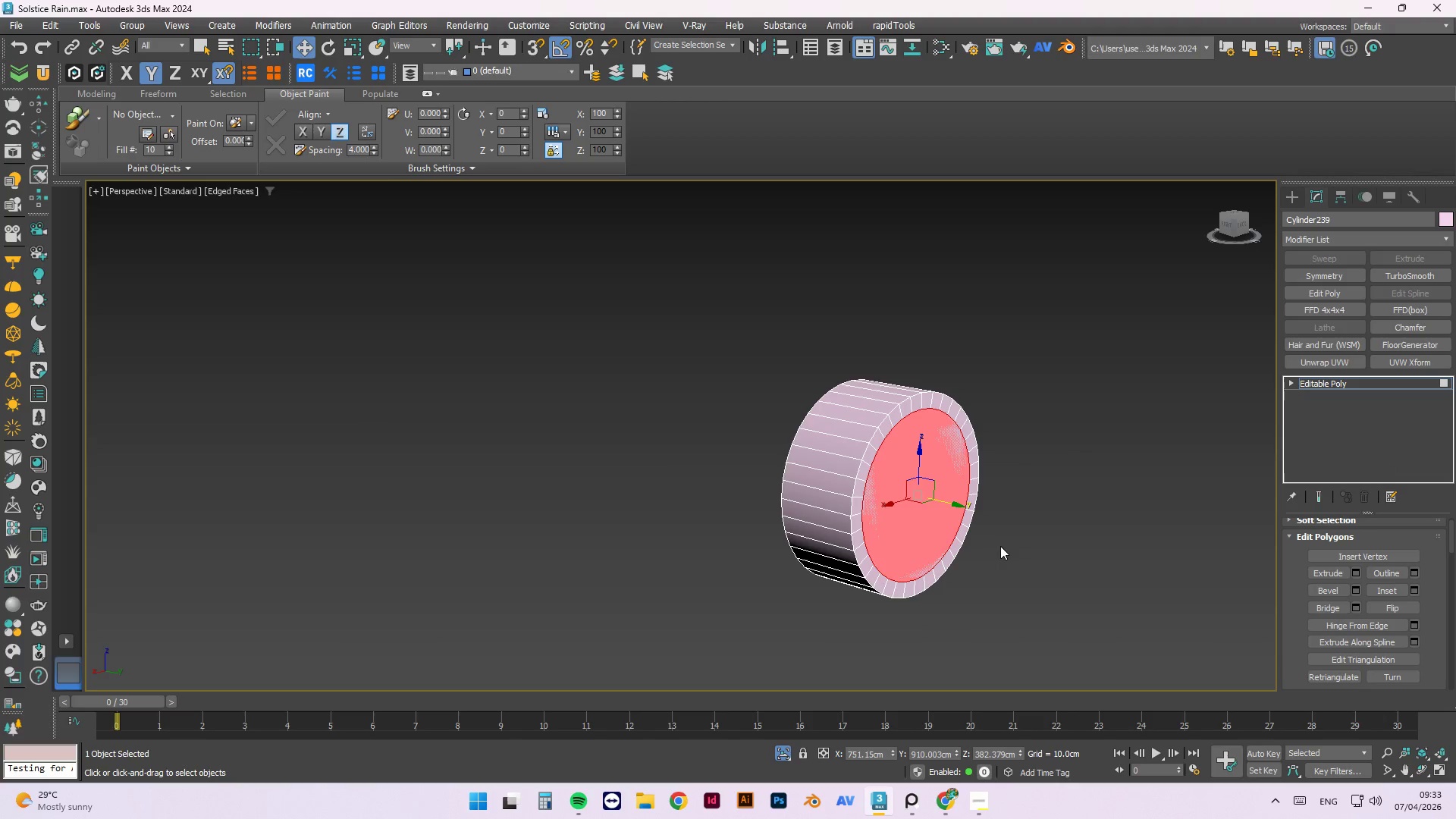 
double_click([929, 485])
 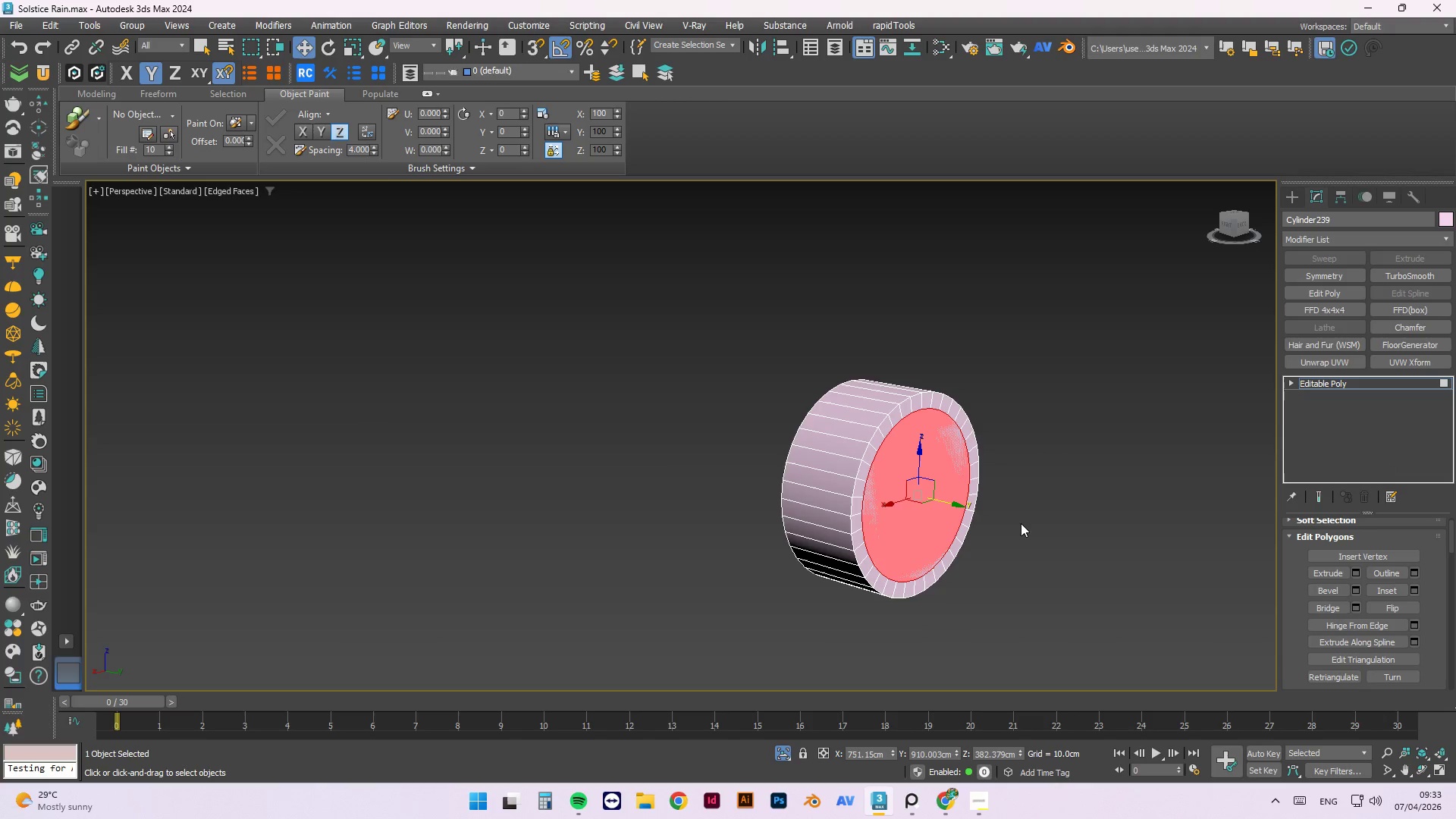 
hold_key(key=ShiftLeft, duration=1.53)
left_click_drag(start_coordinate=[955, 504], to_coordinate=[973, 510])
 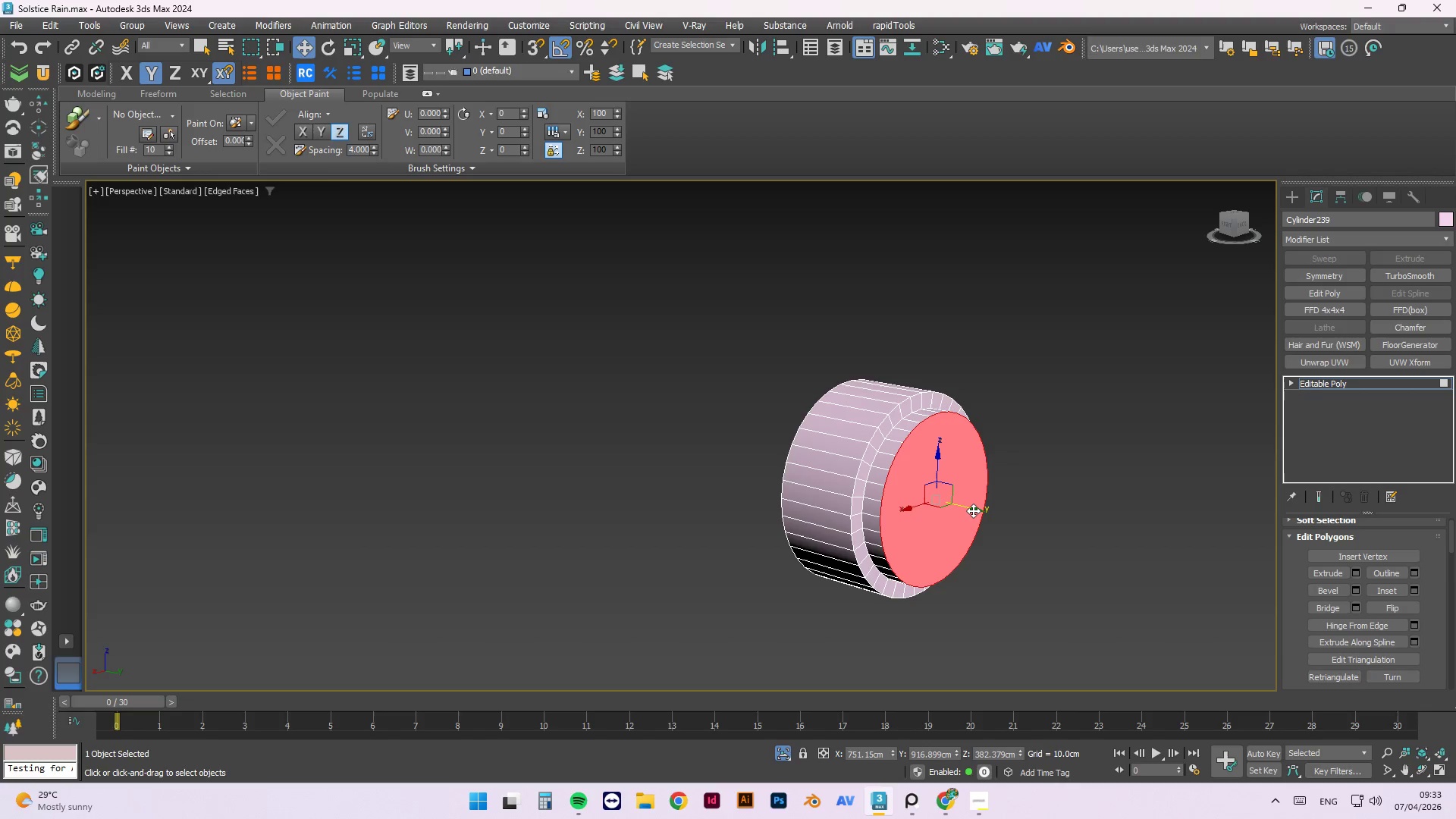 
hold_key(key=ShiftLeft, duration=1.5)
 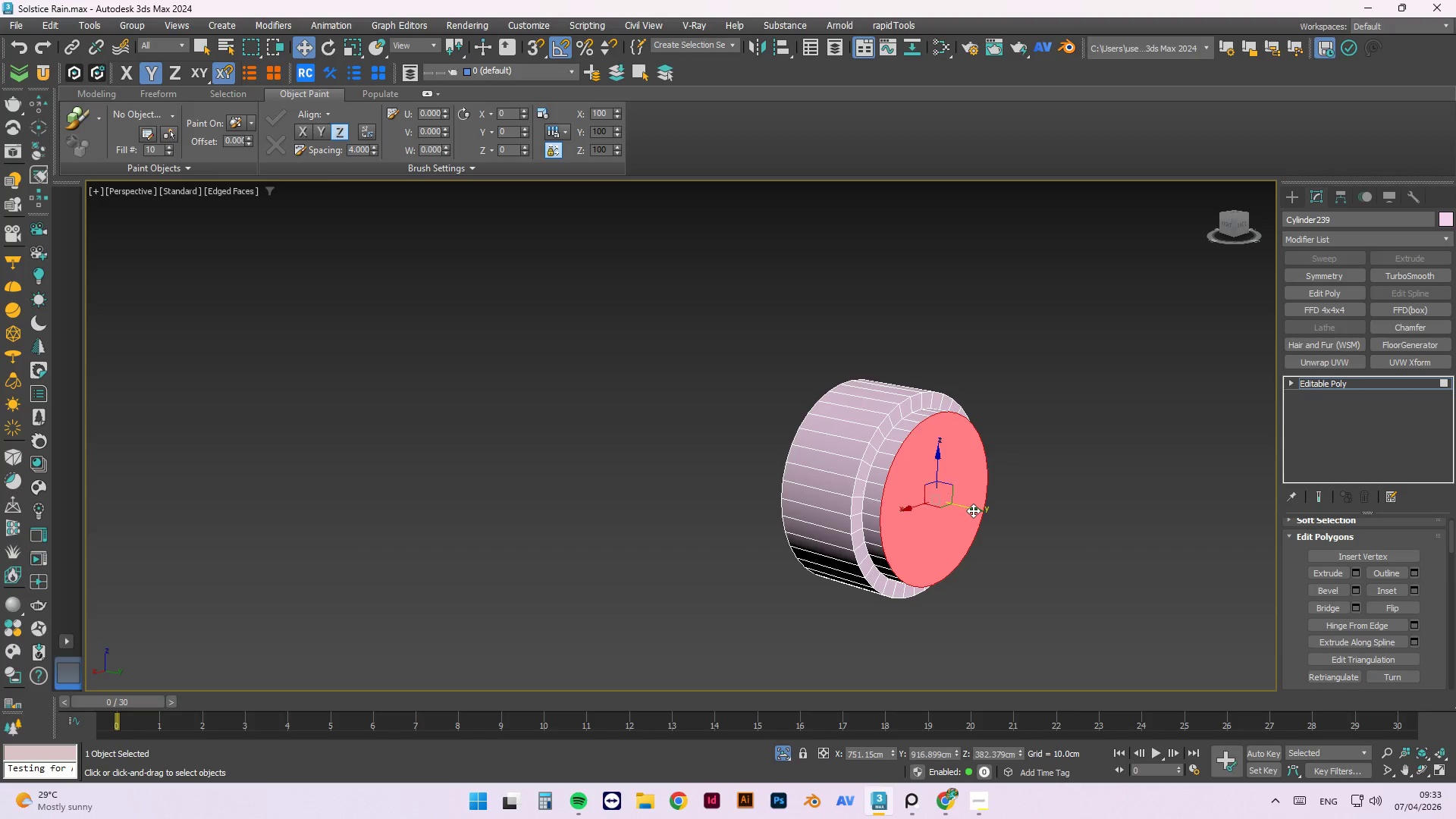 
hold_key(key=ShiftLeft, duration=0.77)
 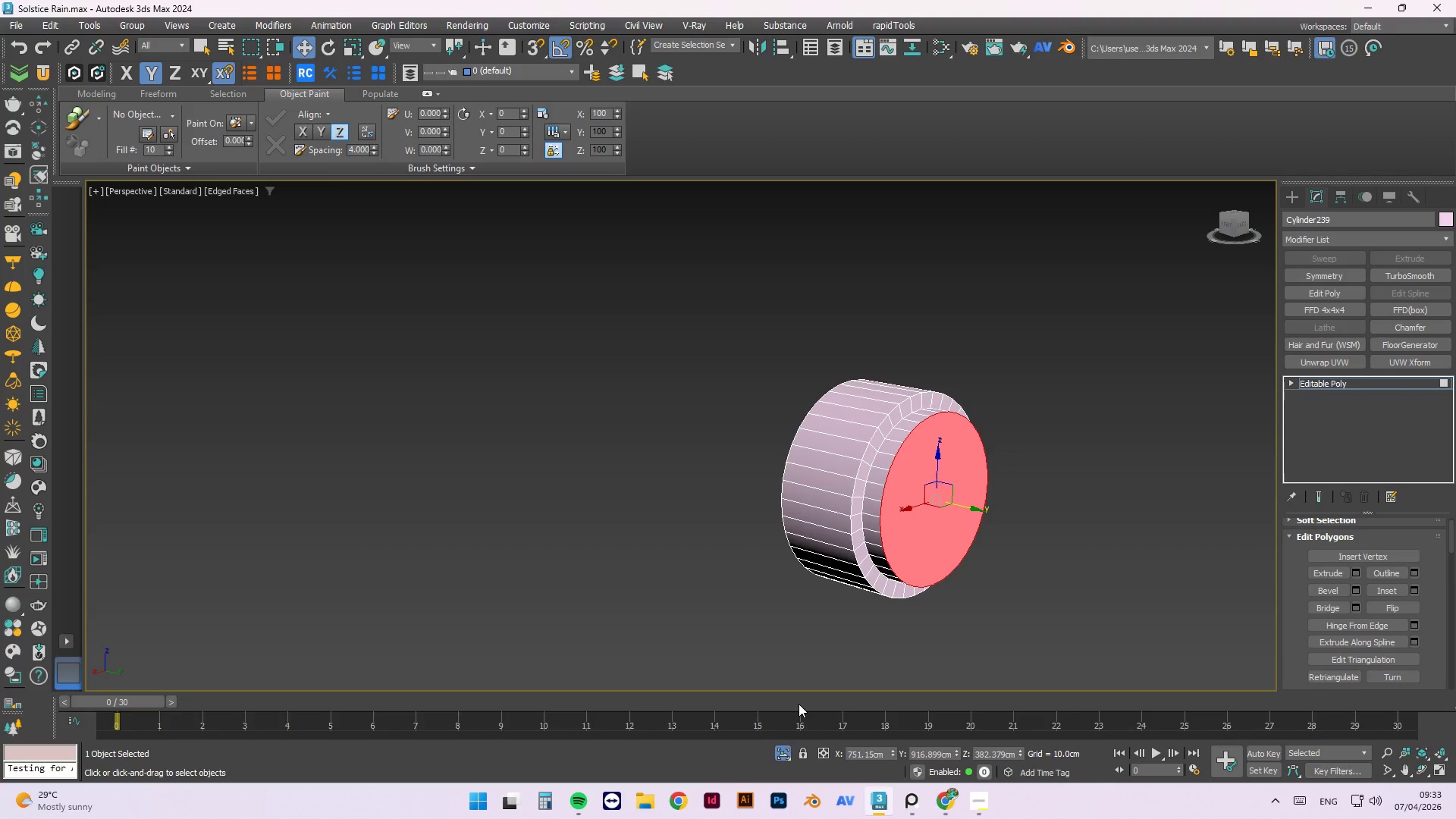 
left_click([780, 753])
 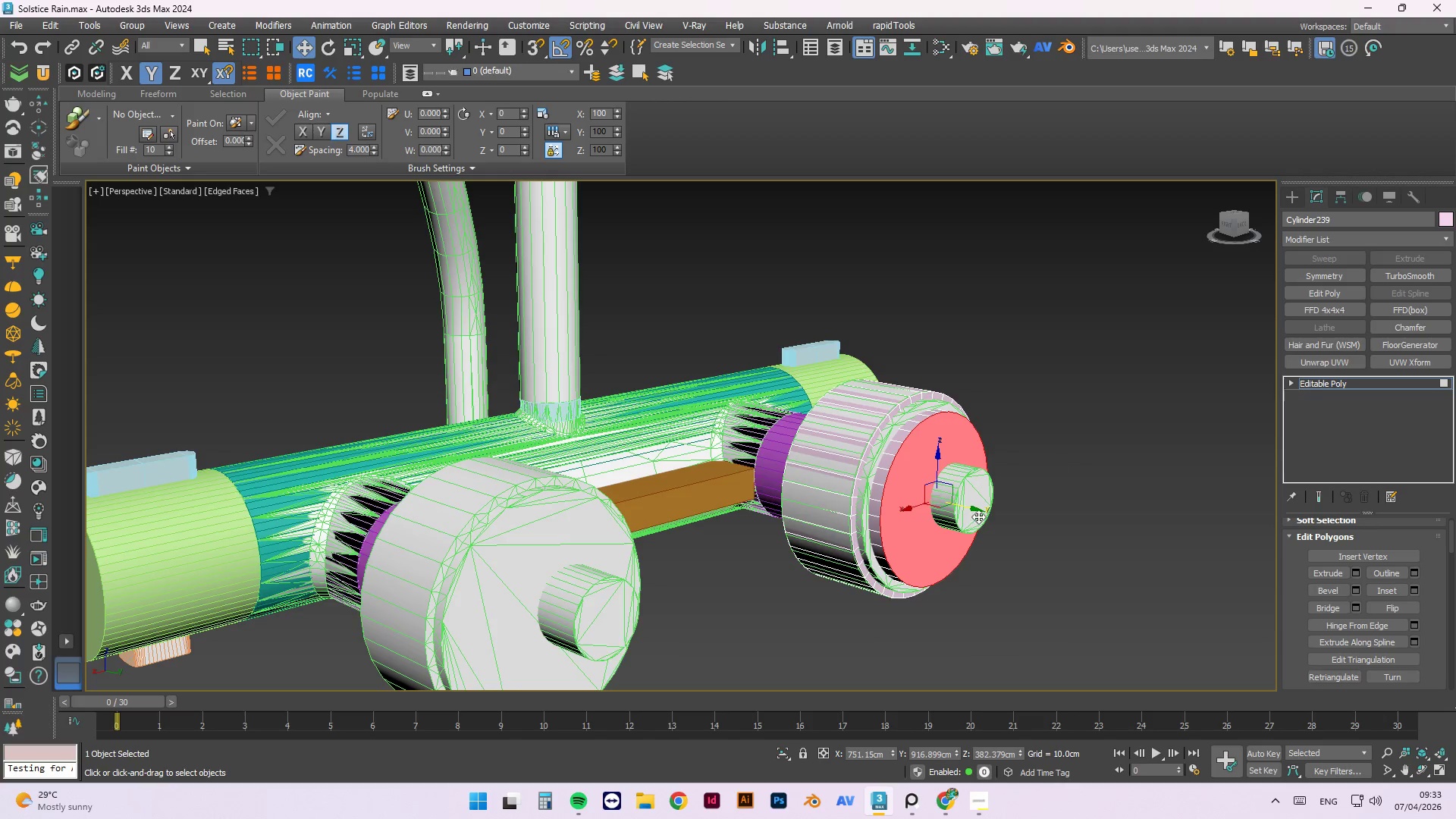 
scroll: coordinate [918, 516], scroll_direction: up, amount: 2.0
 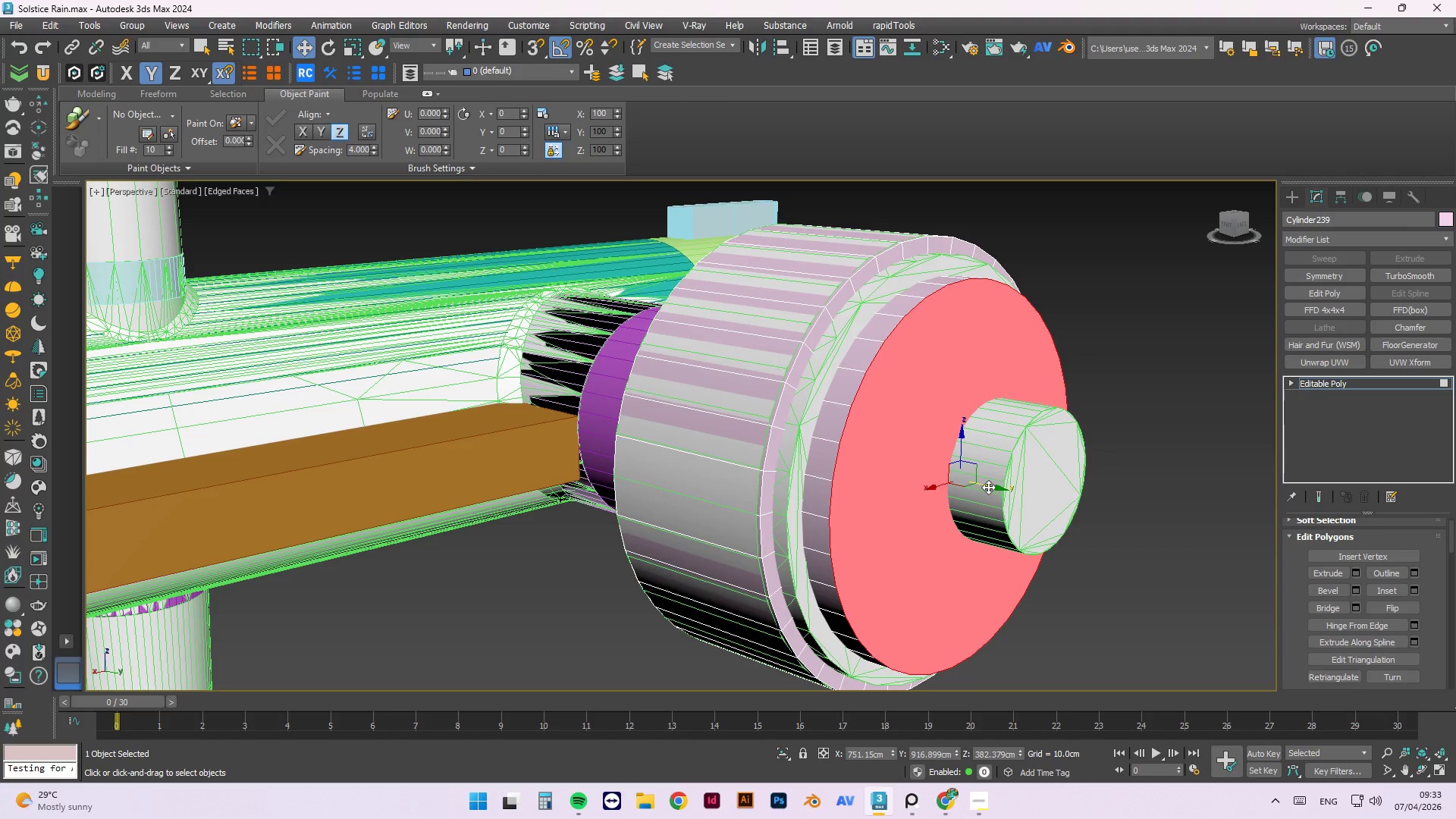 
left_click_drag(start_coordinate=[992, 487], to_coordinate=[967, 487])
 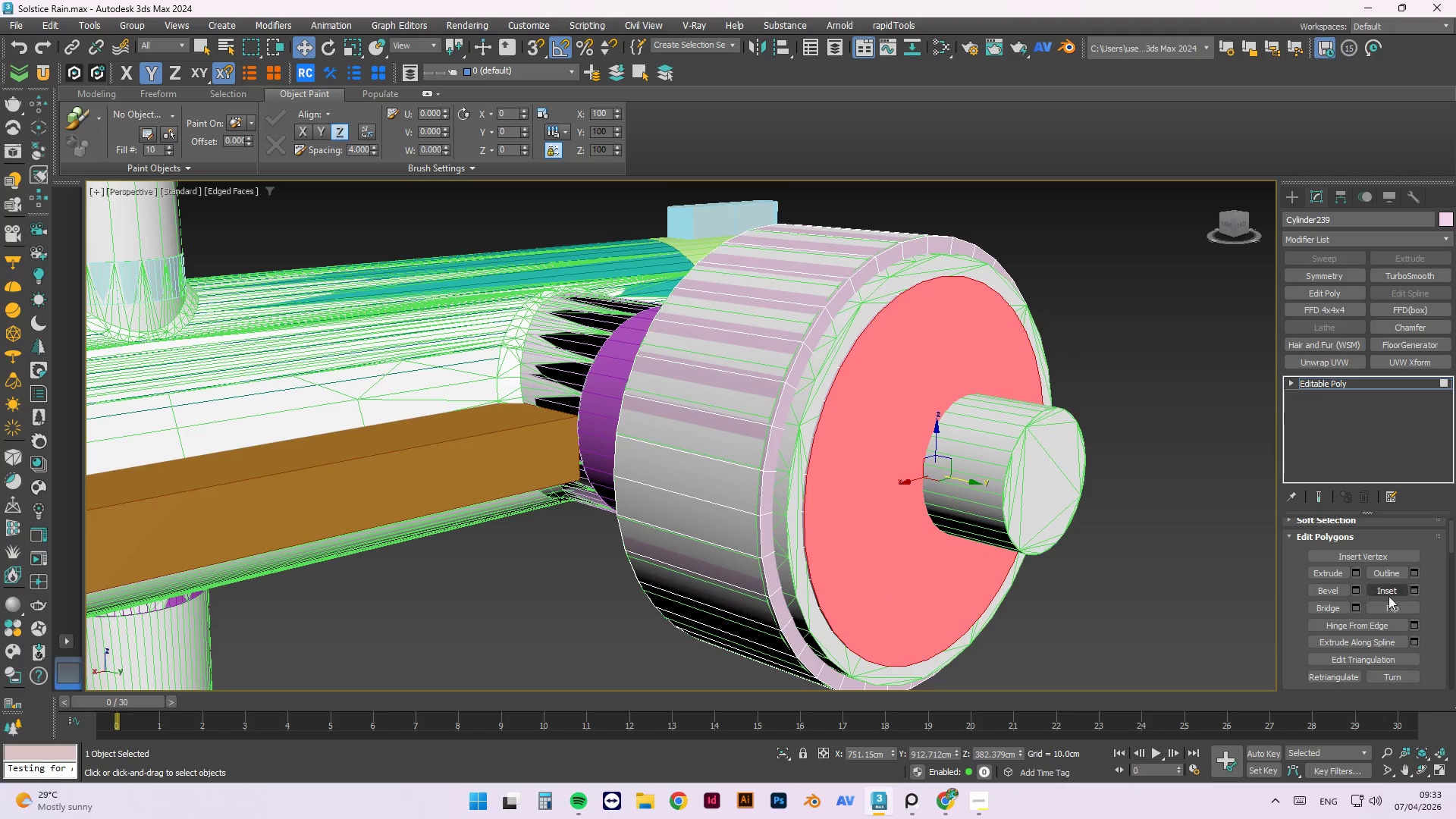 
left_click([1417, 592])
 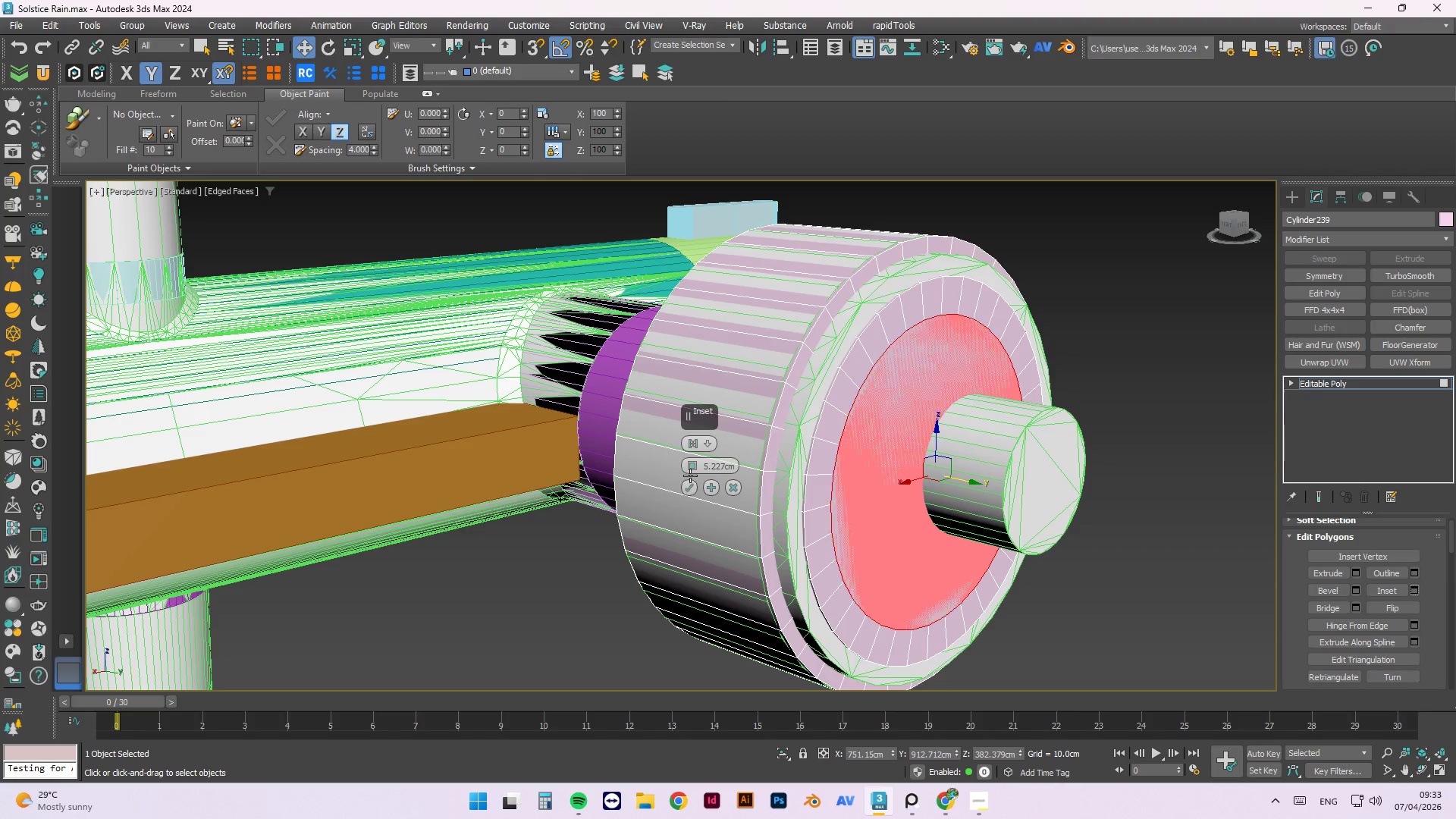 
left_click_drag(start_coordinate=[692, 472], to_coordinate=[745, 393])
 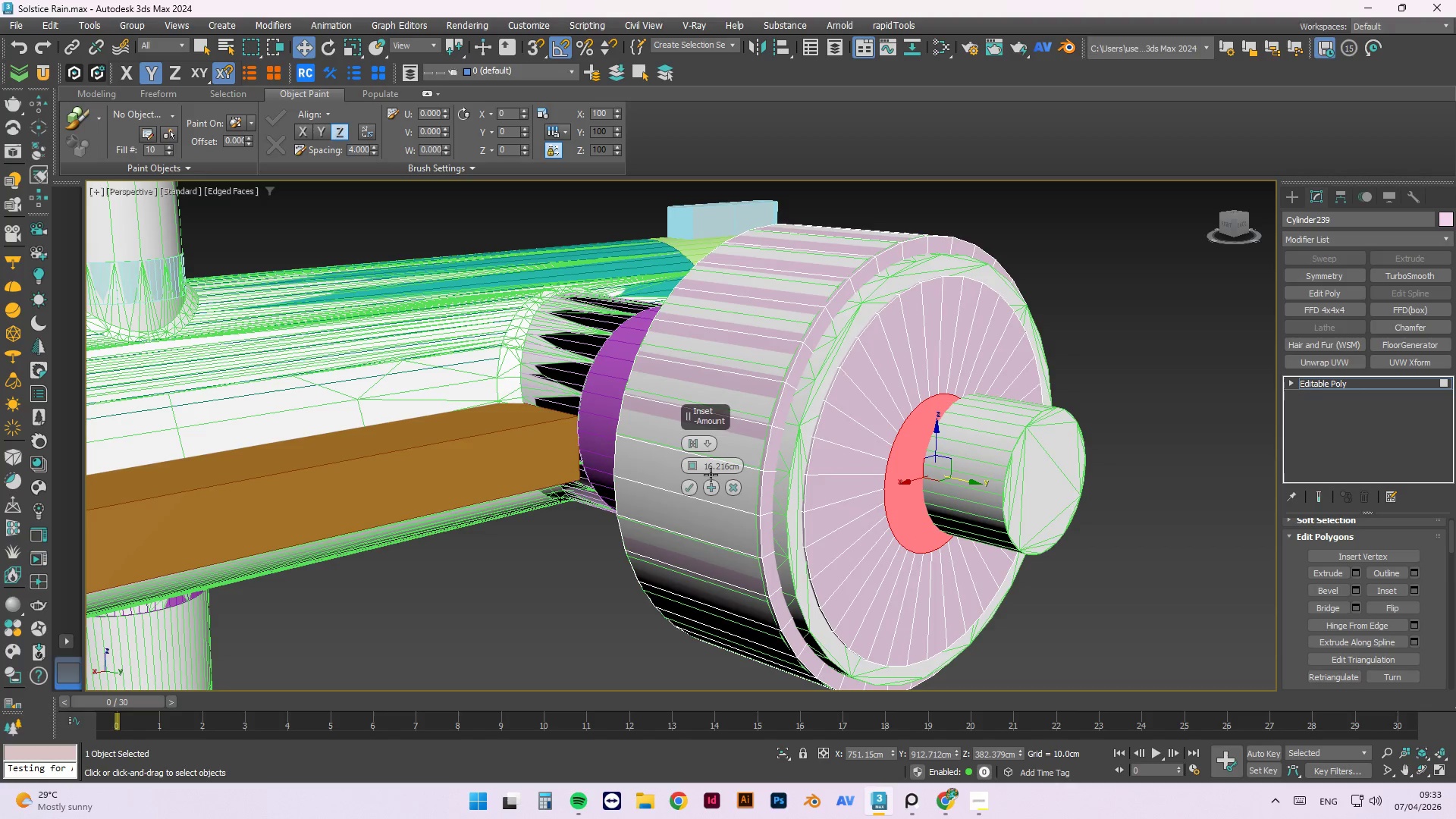 
left_click([692, 490])
 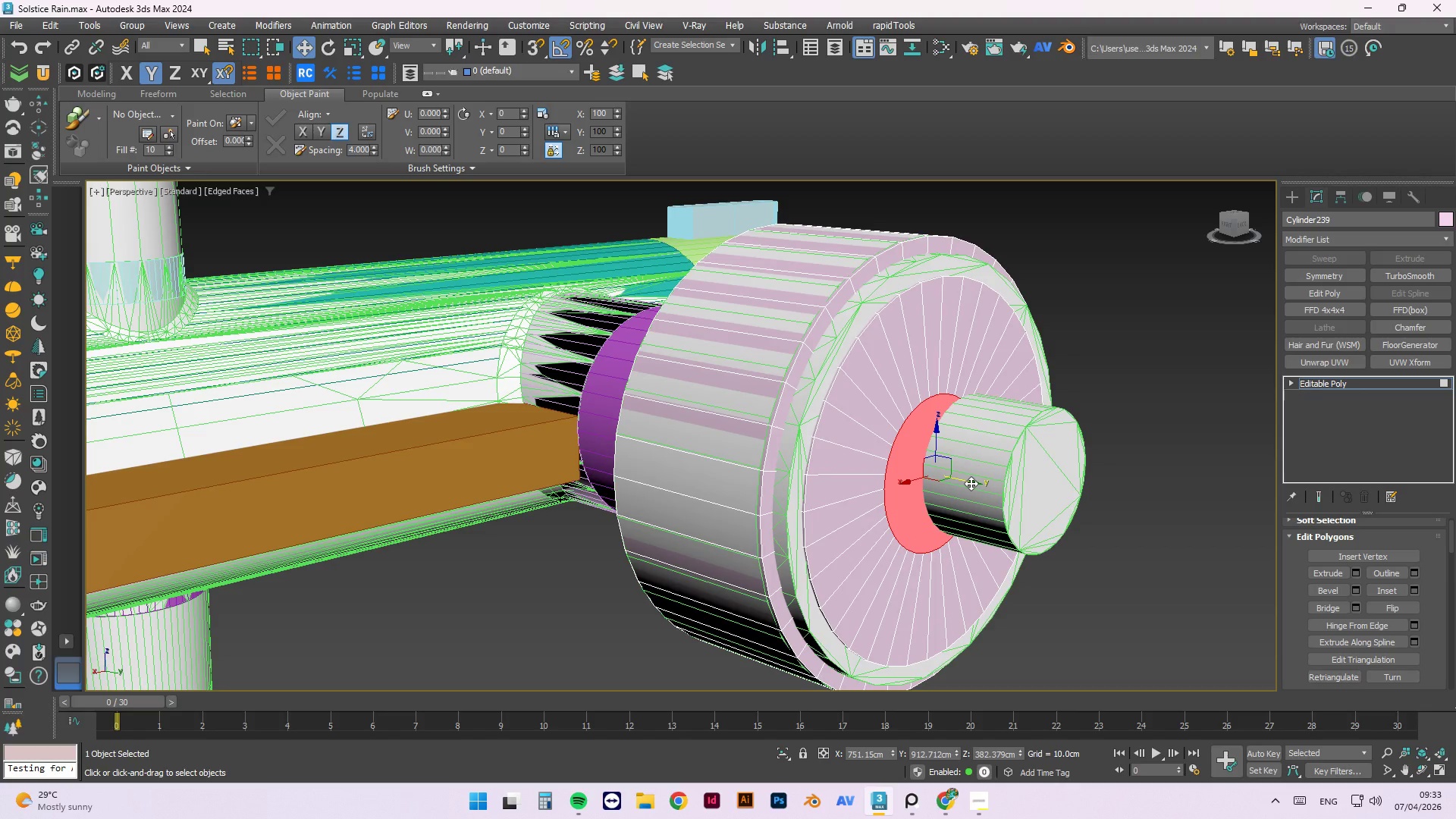 
wait(8.14)
 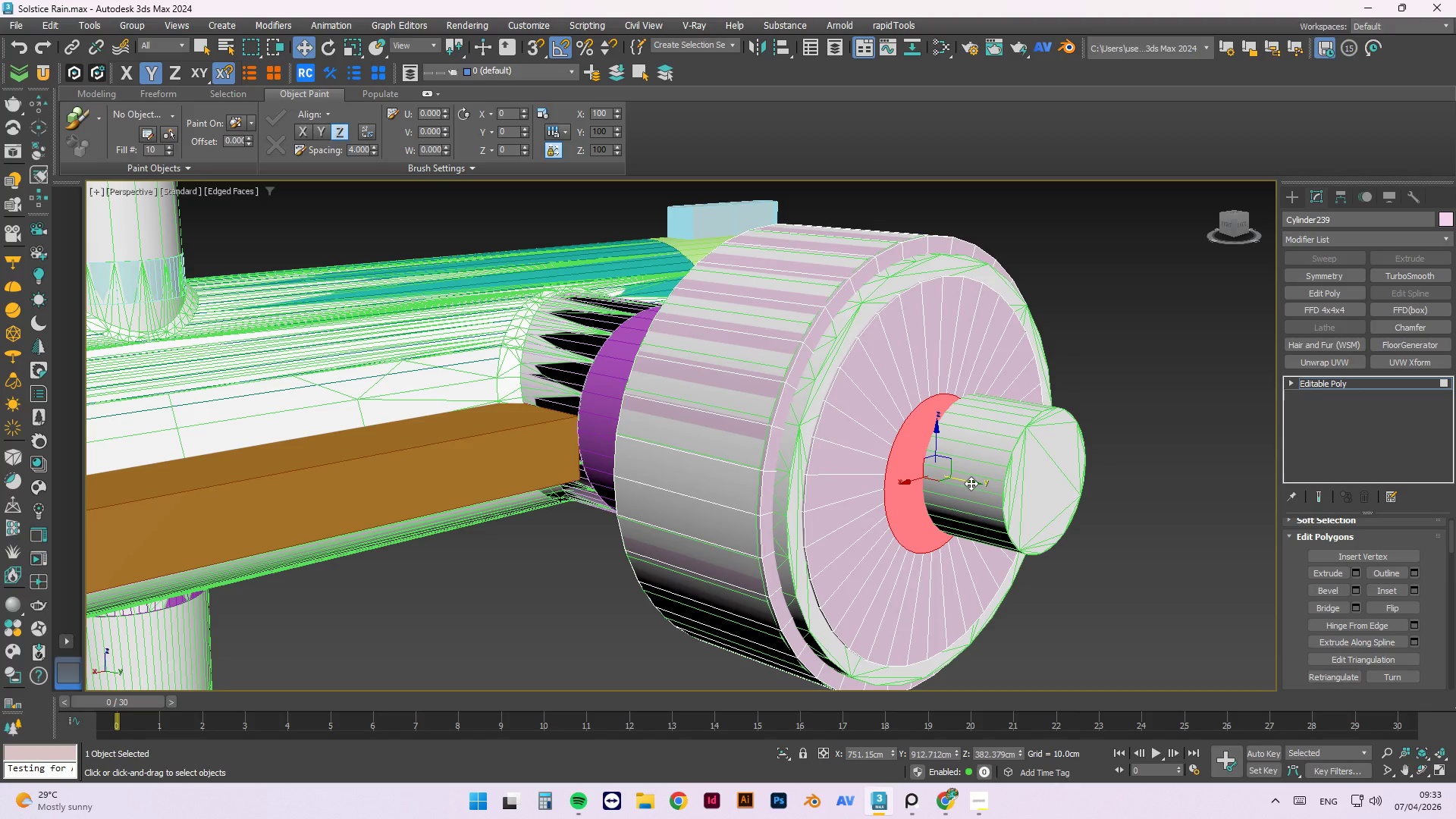 
hold_key(key=ShiftLeft, duration=1.5)
left_click_drag(start_coordinate=[967, 482], to_coordinate=[1040, 496])
 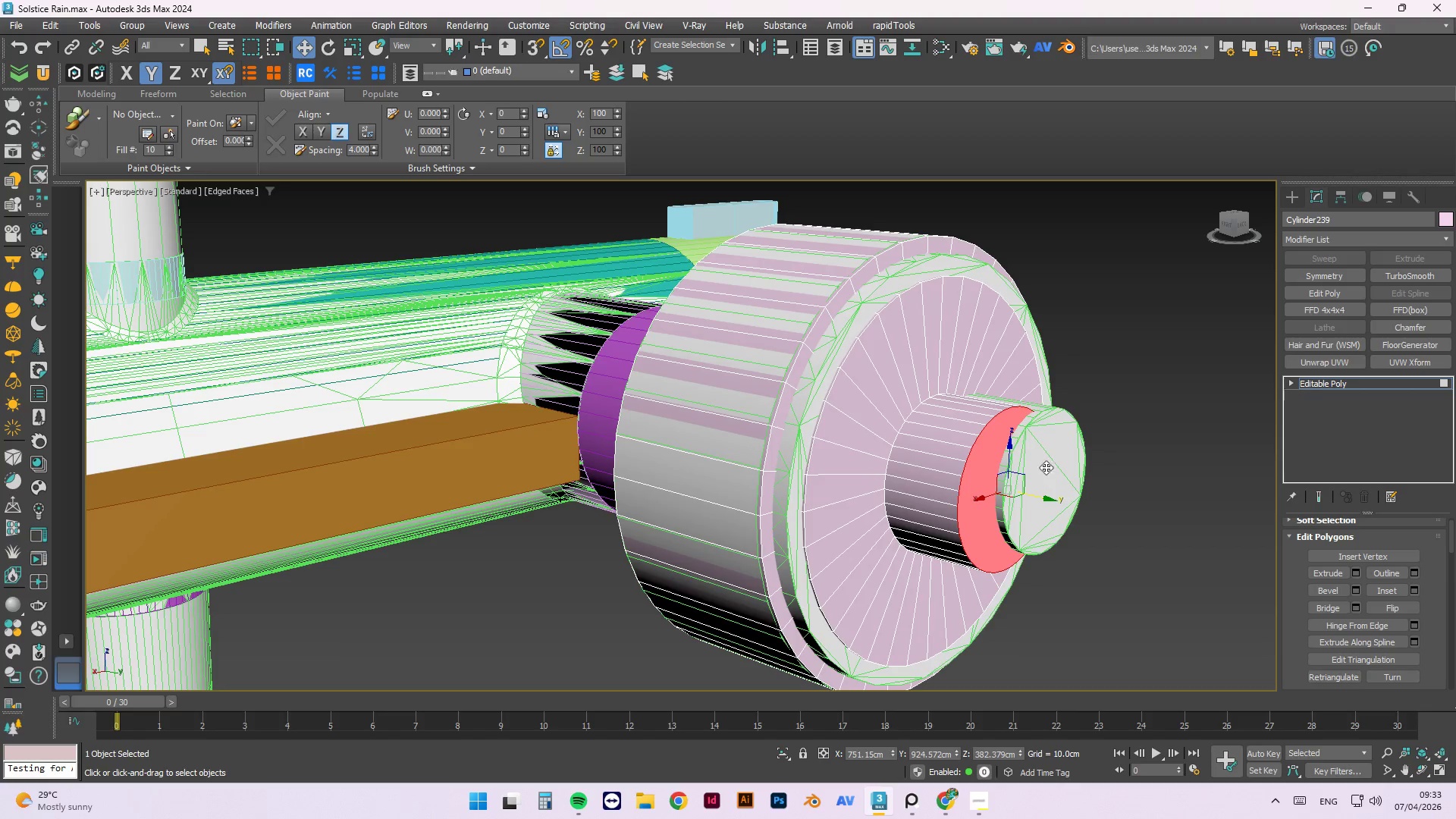 
hold_key(key=ShiftLeft, duration=0.52)
 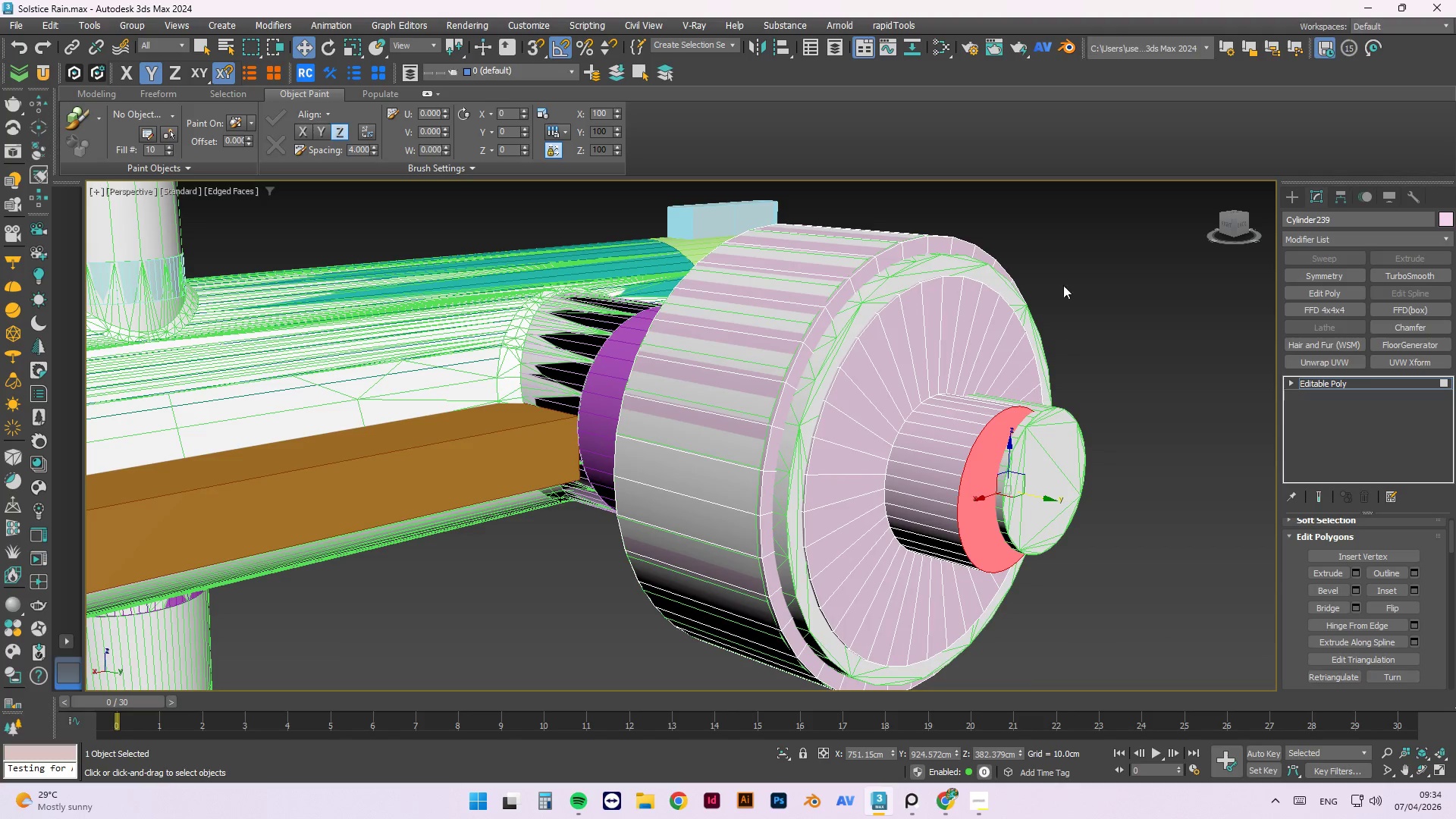 
wait(28.44)
 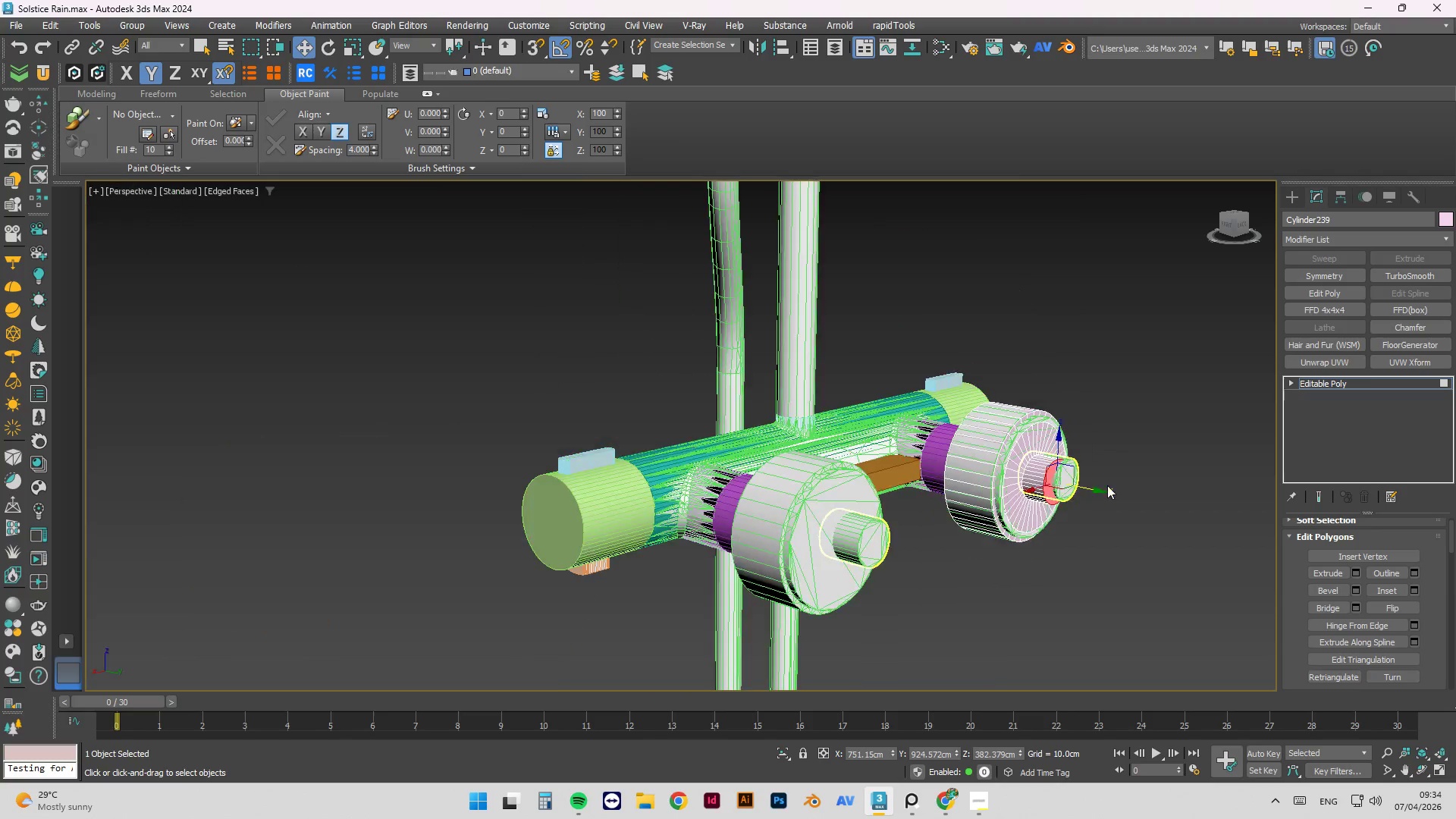 
hold_key(key=AltLeft, duration=1.5)
 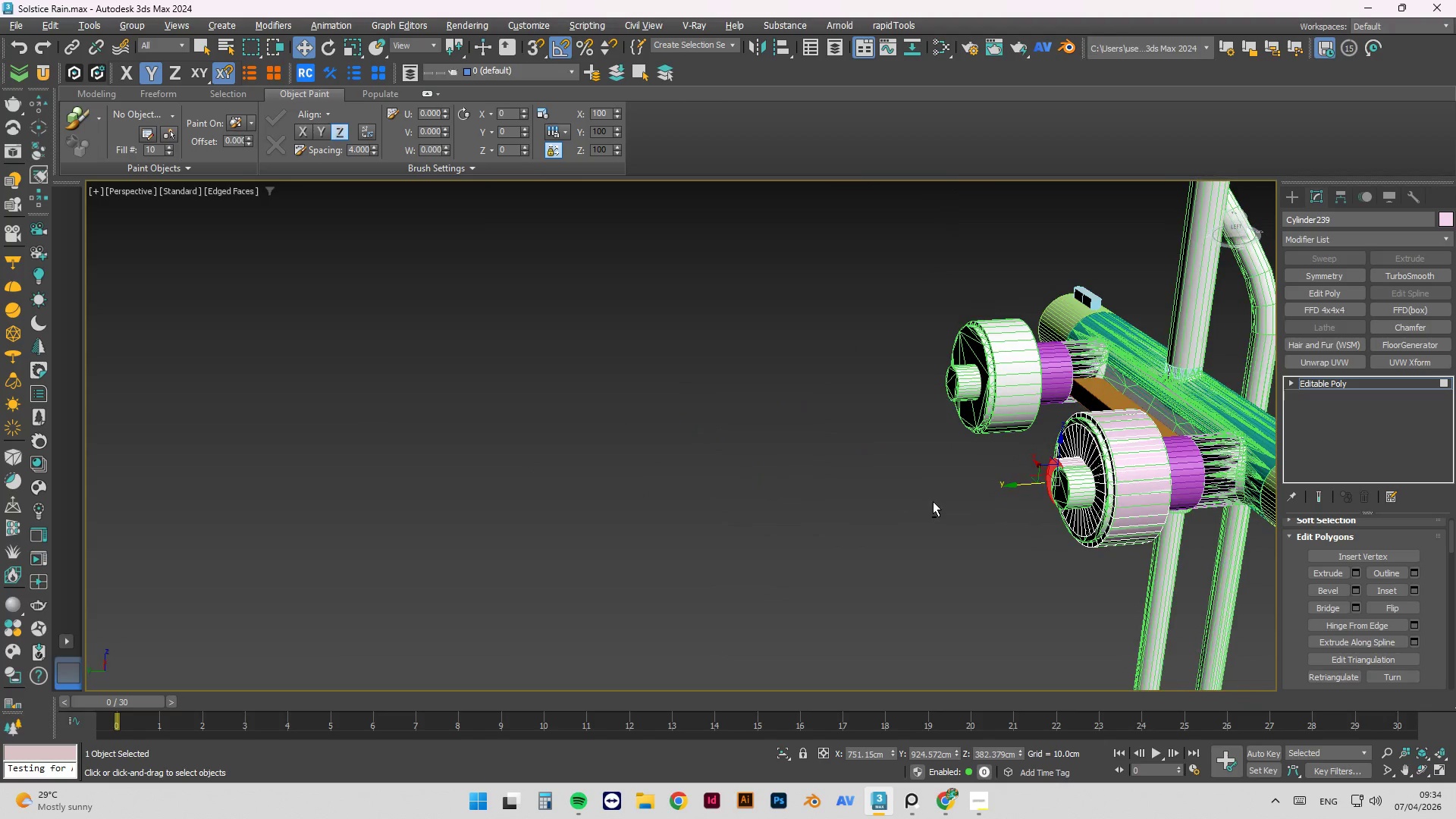 
scroll: coordinate [1075, 479], scroll_direction: down, amount: 3.0
 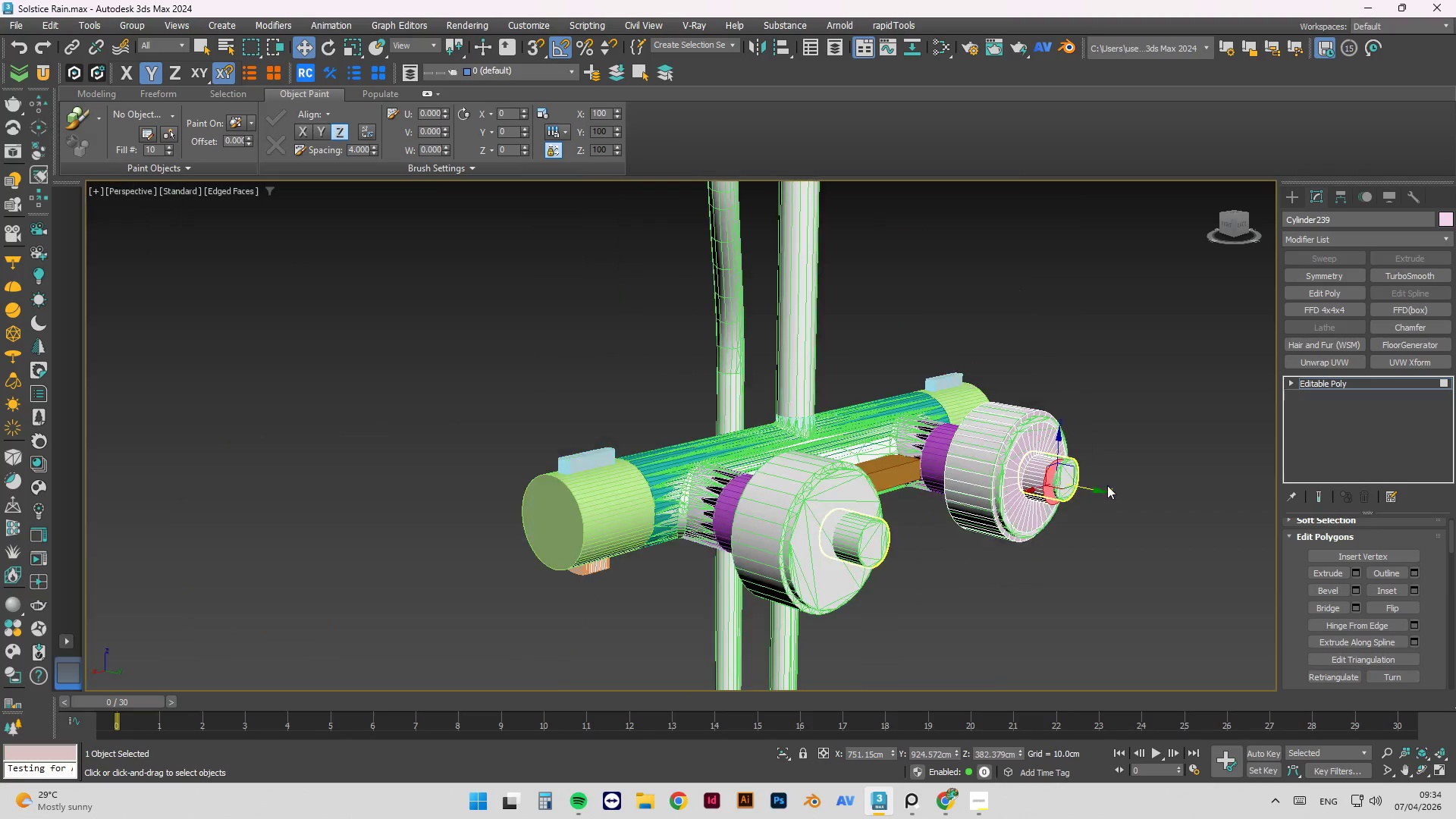 
key(Alt+AltLeft)
 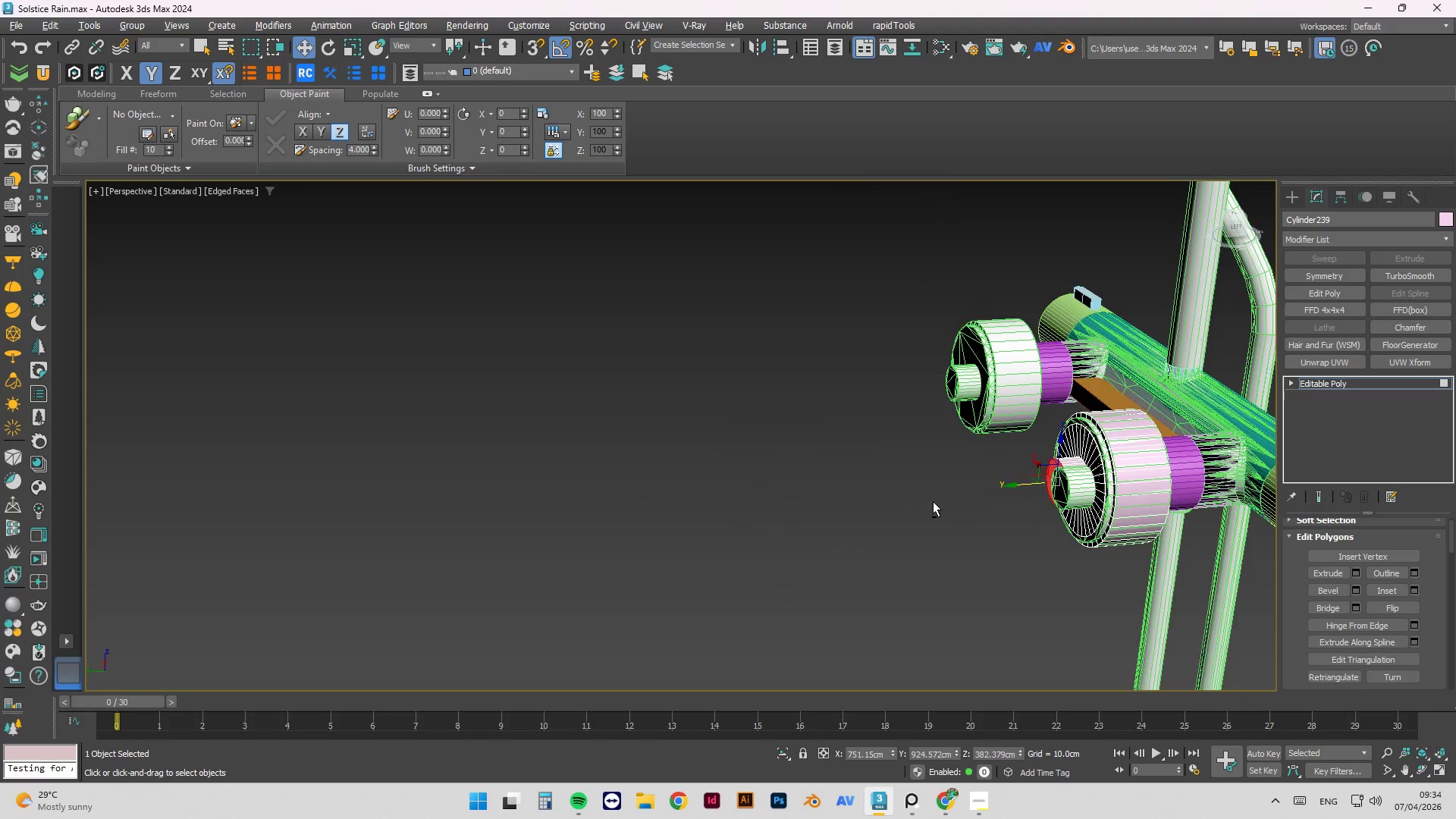 
key(Alt+AltLeft)
 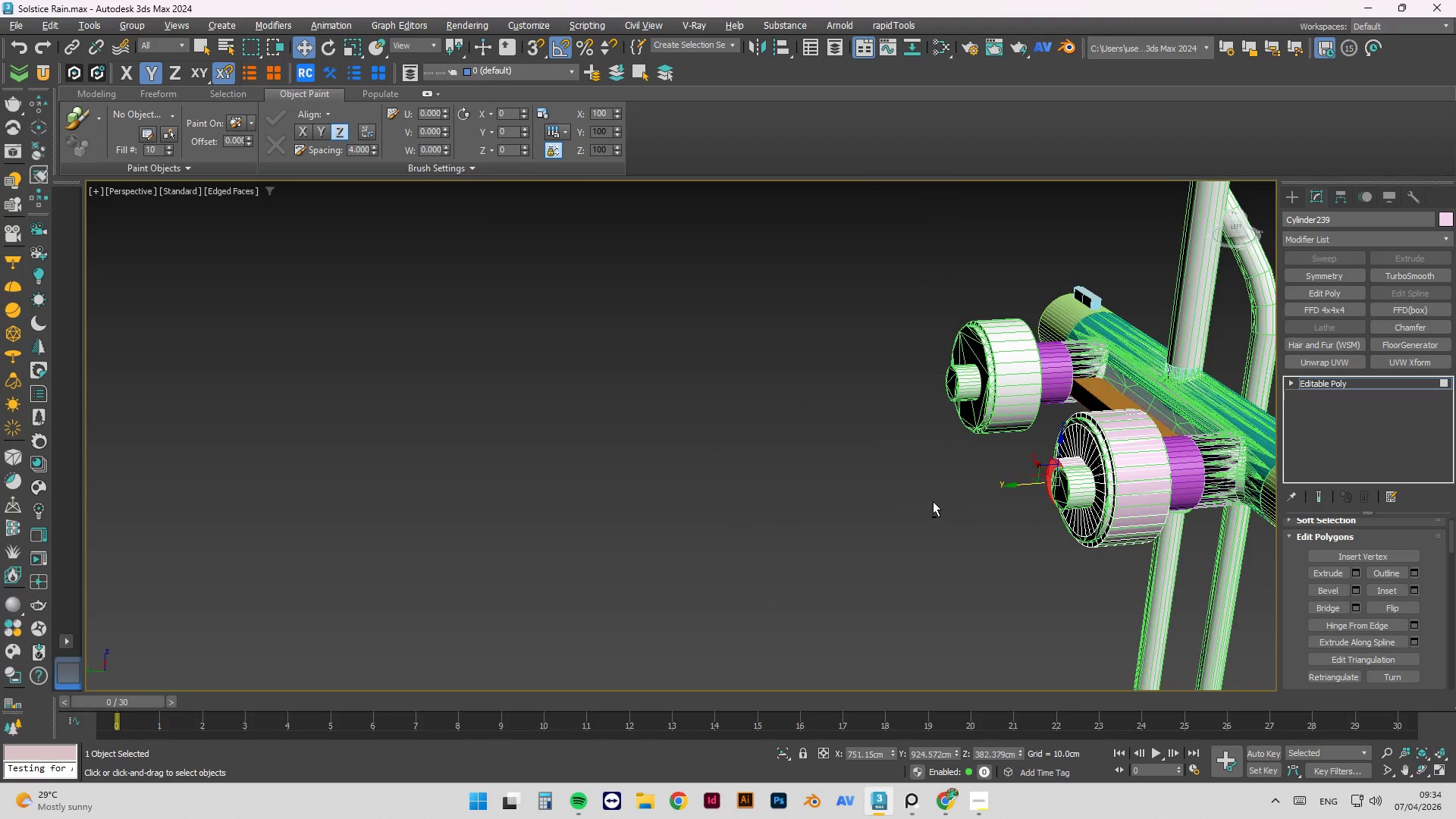 
key(Alt+AltLeft)
 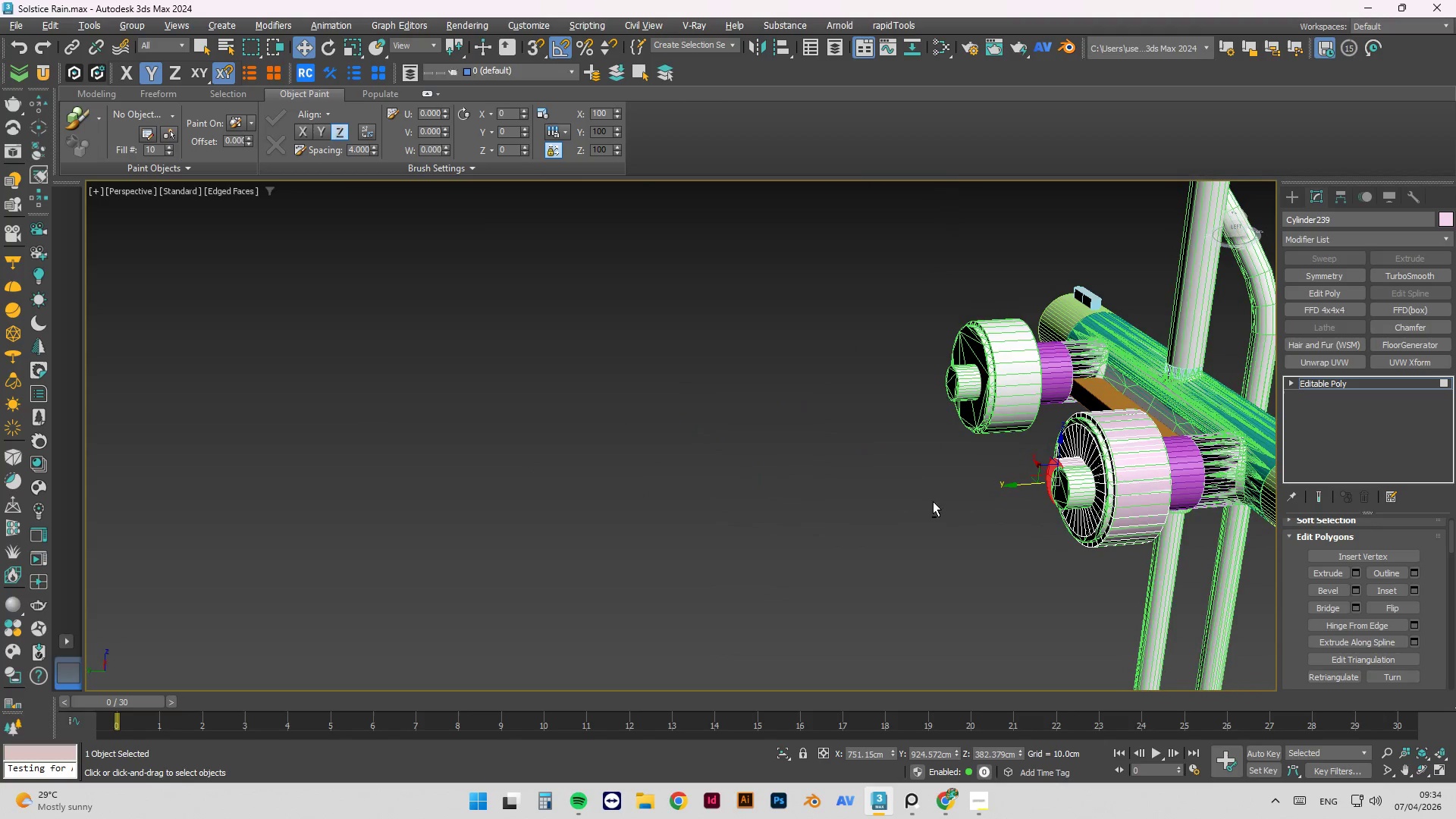 
key(Alt+AltLeft)
 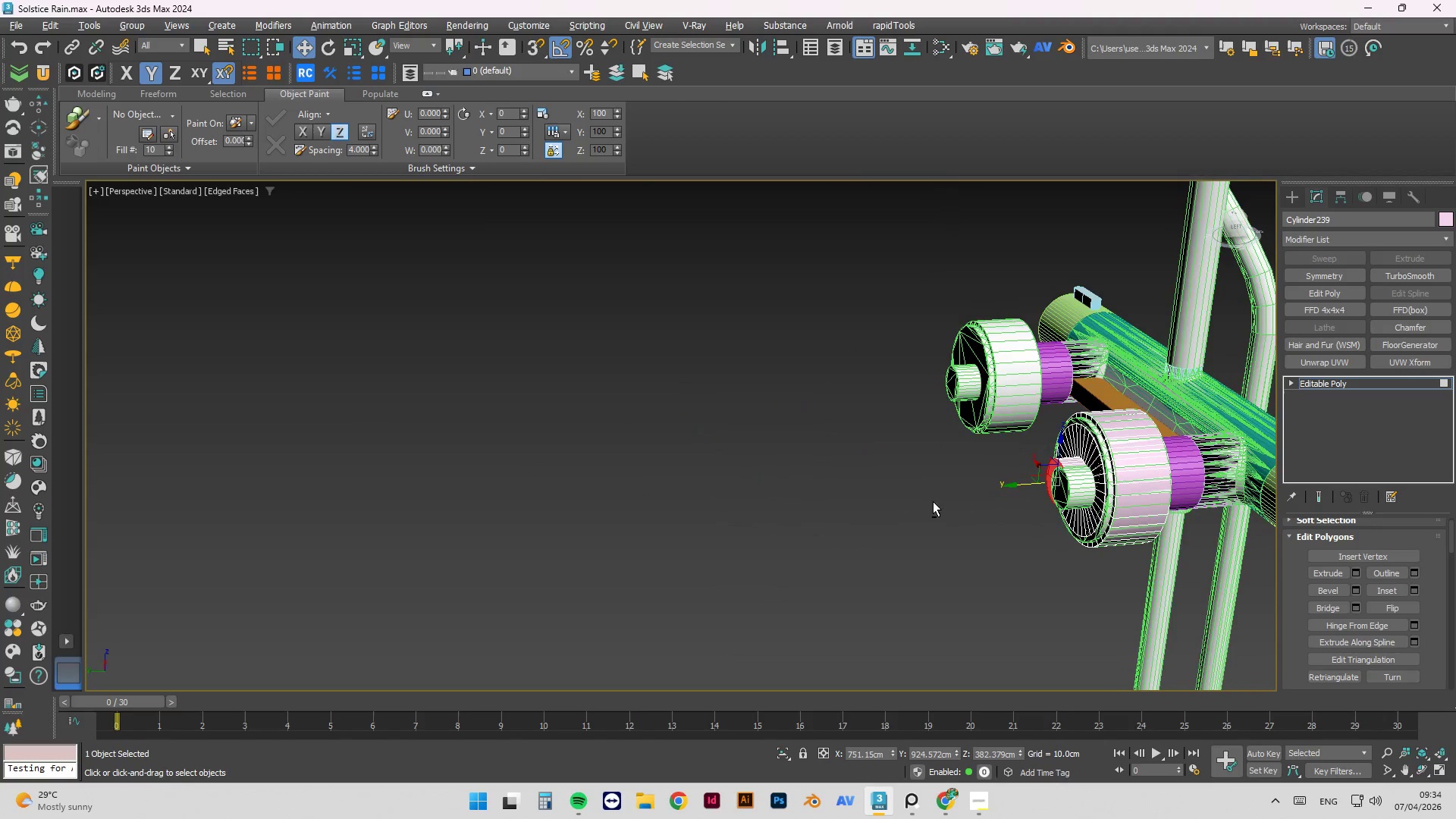 
key(Alt+AltLeft)
 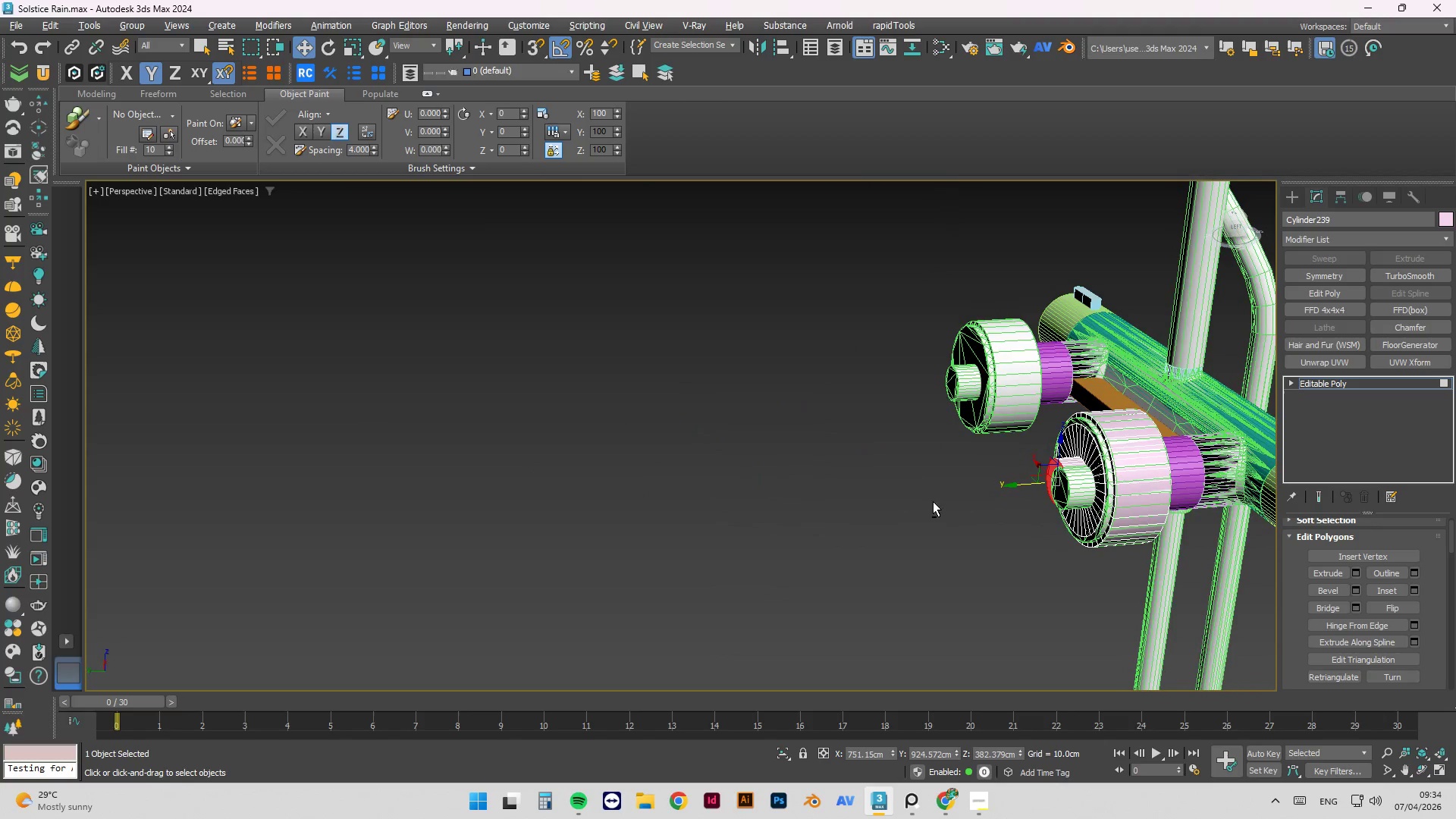 
key(Alt+AltLeft)
 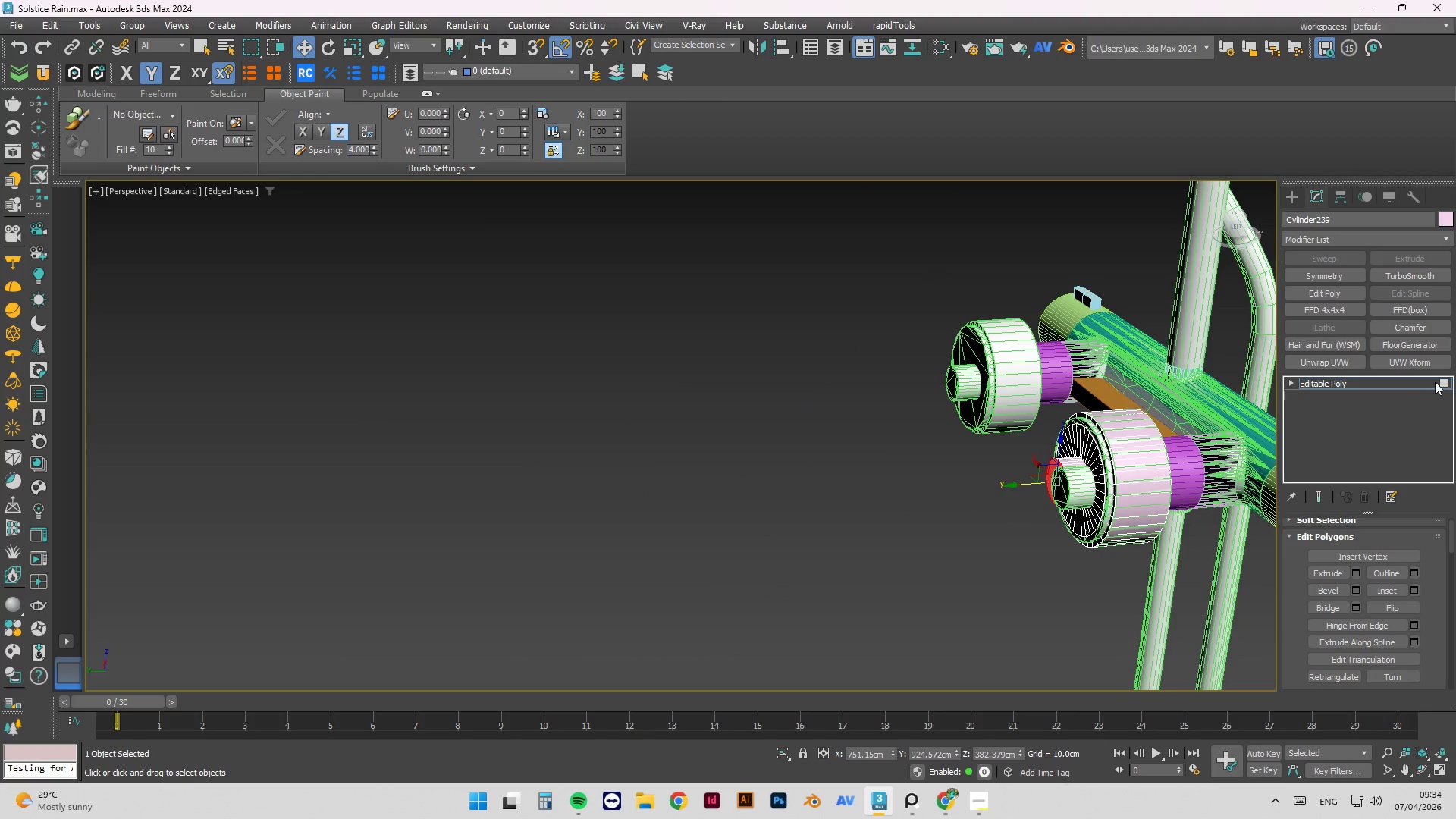 
left_click([1448, 381])
 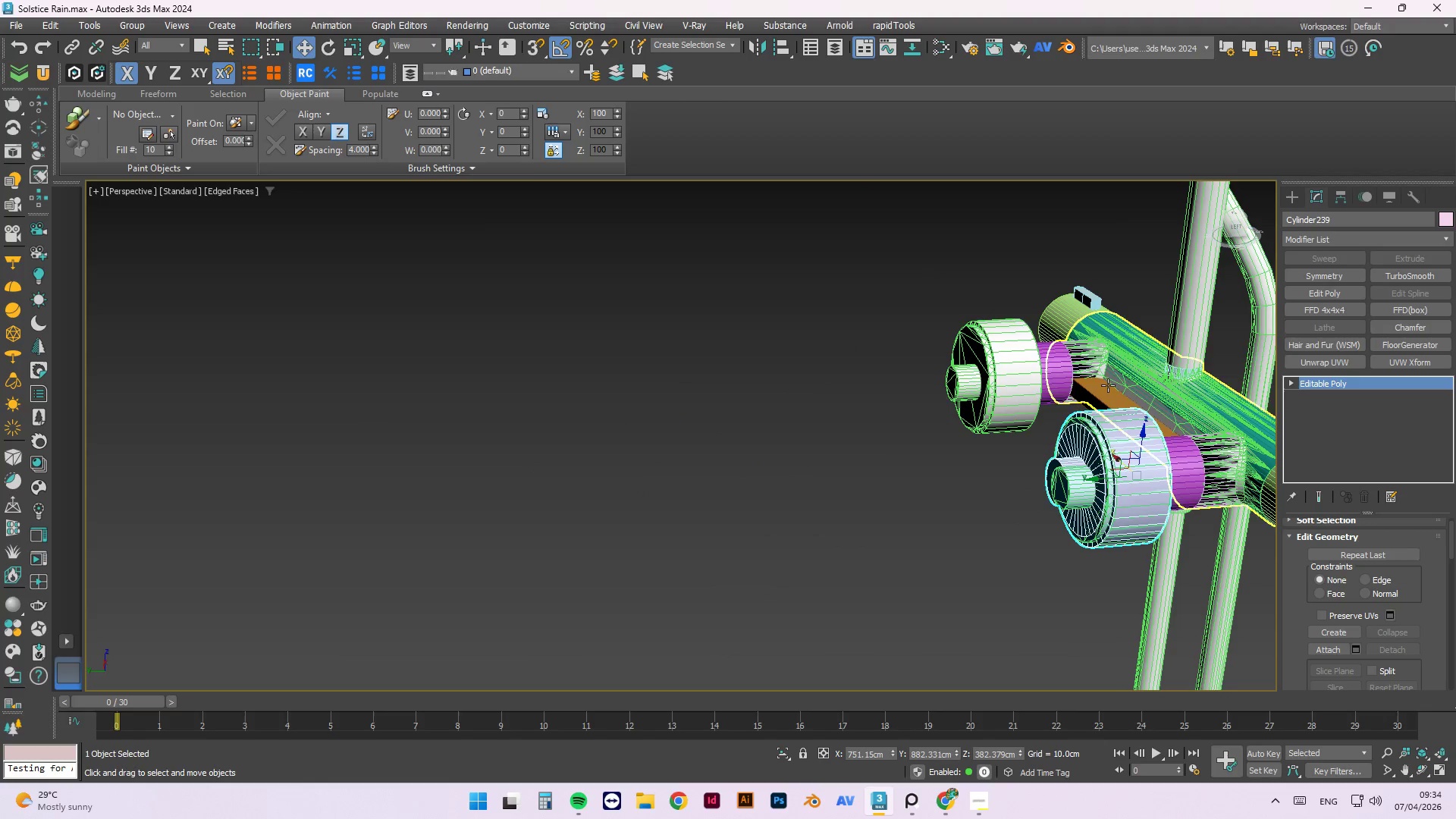 
key(Alt+AltLeft)
 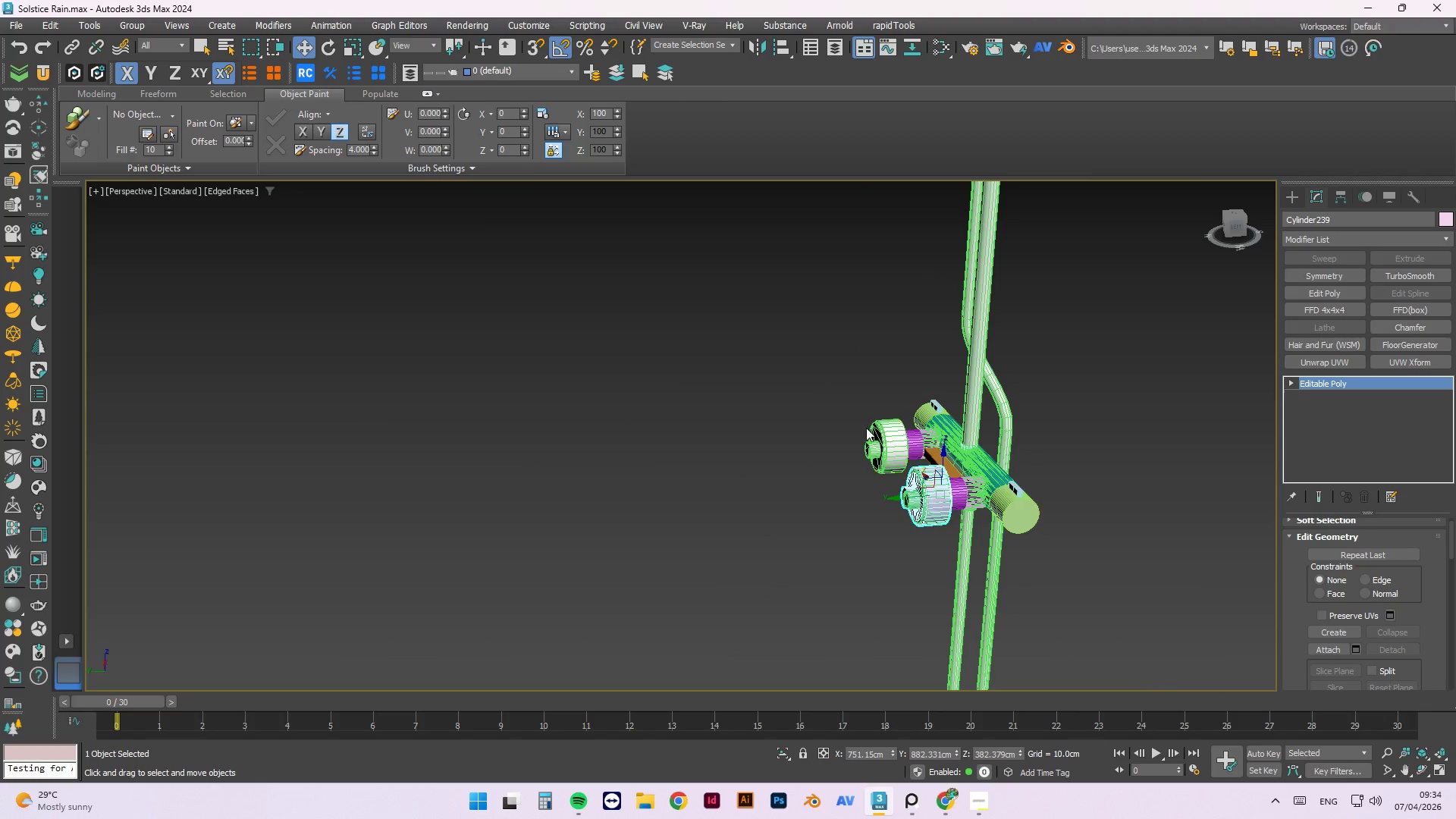 
scroll: coordinate [795, 508], scroll_direction: down, amount: 2.0
 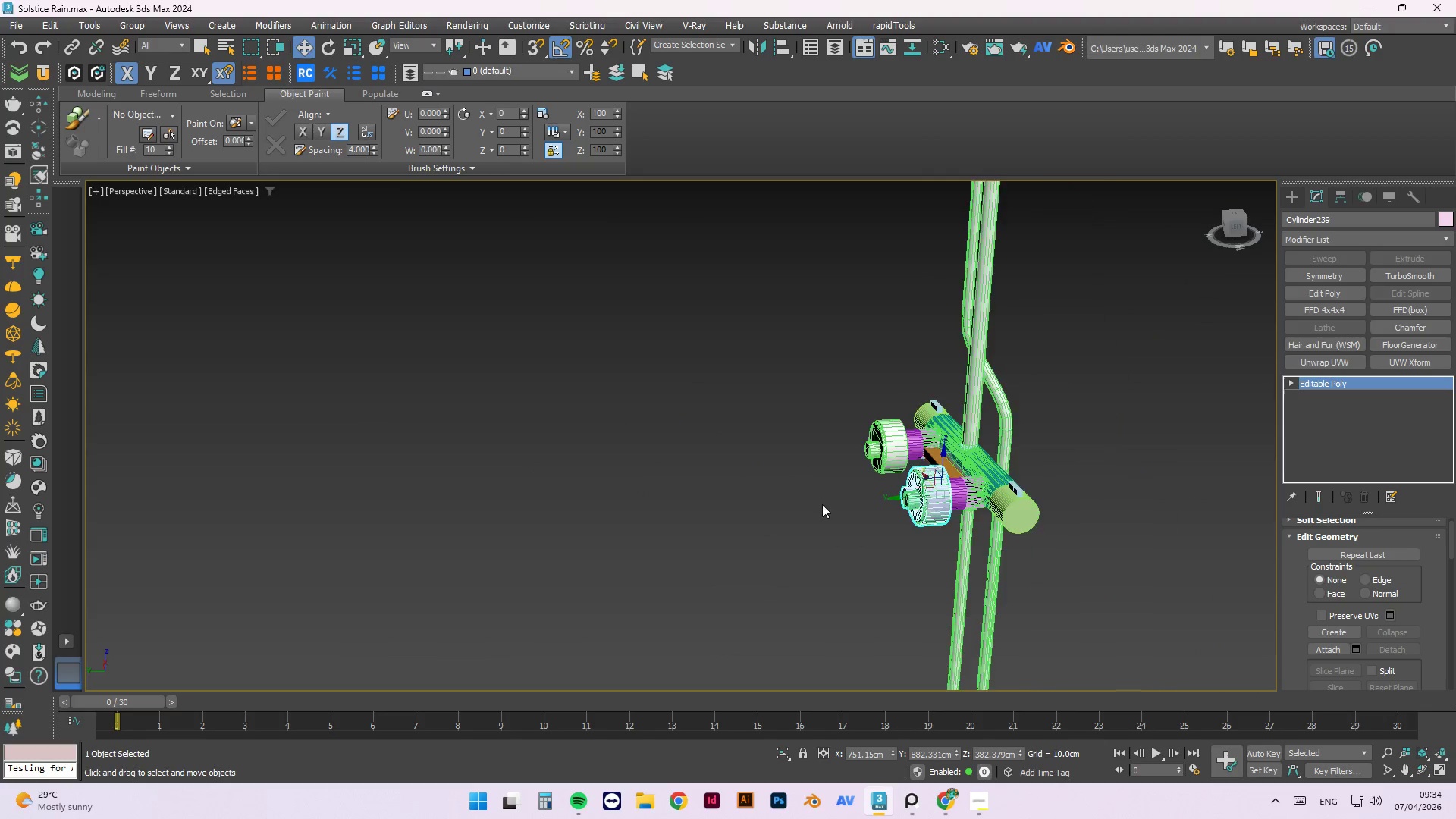 
hold_key(key=AltLeft, duration=1.26)
 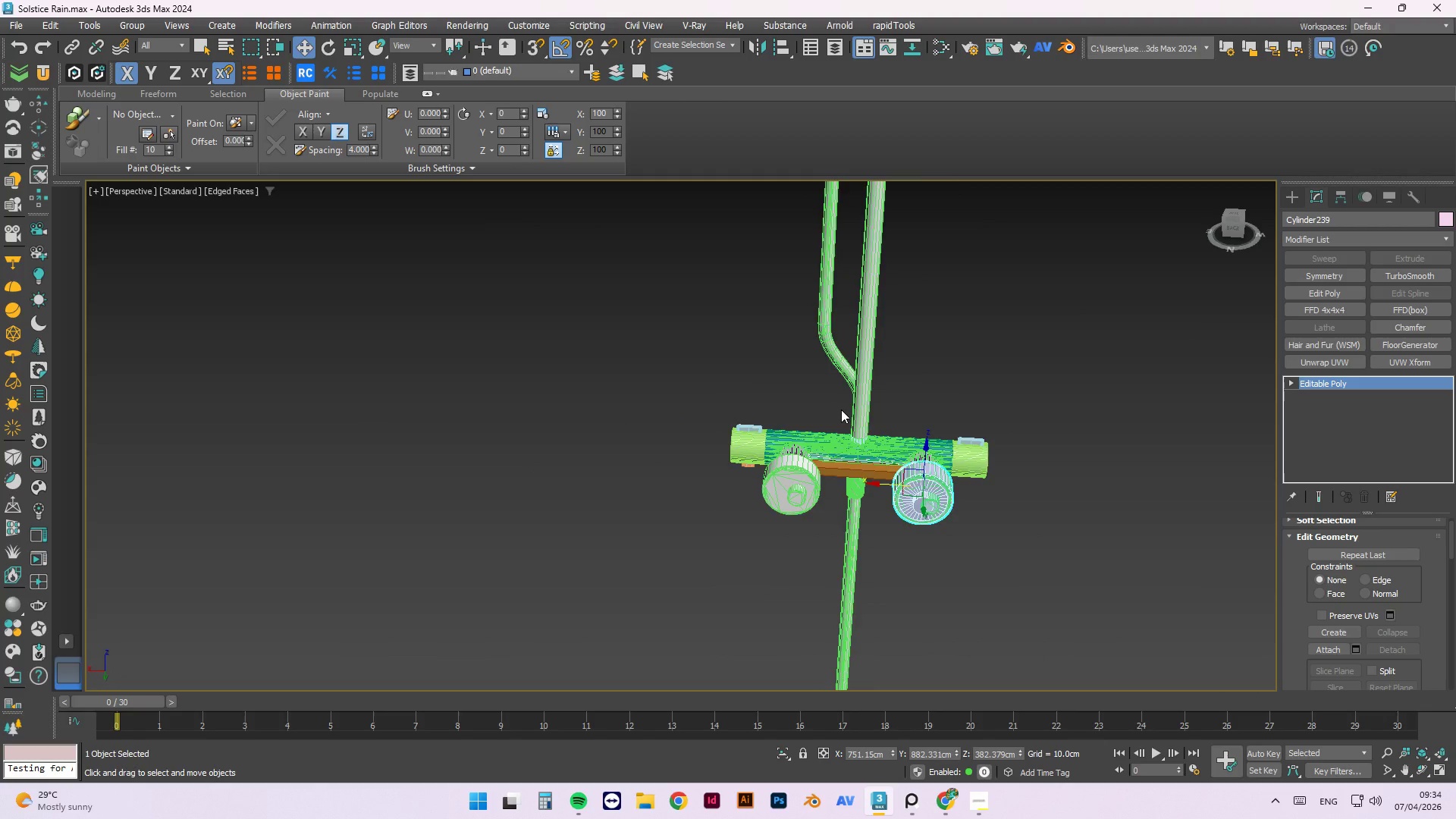 
scroll: coordinate [846, 419], scroll_direction: up, amount: 2.0
 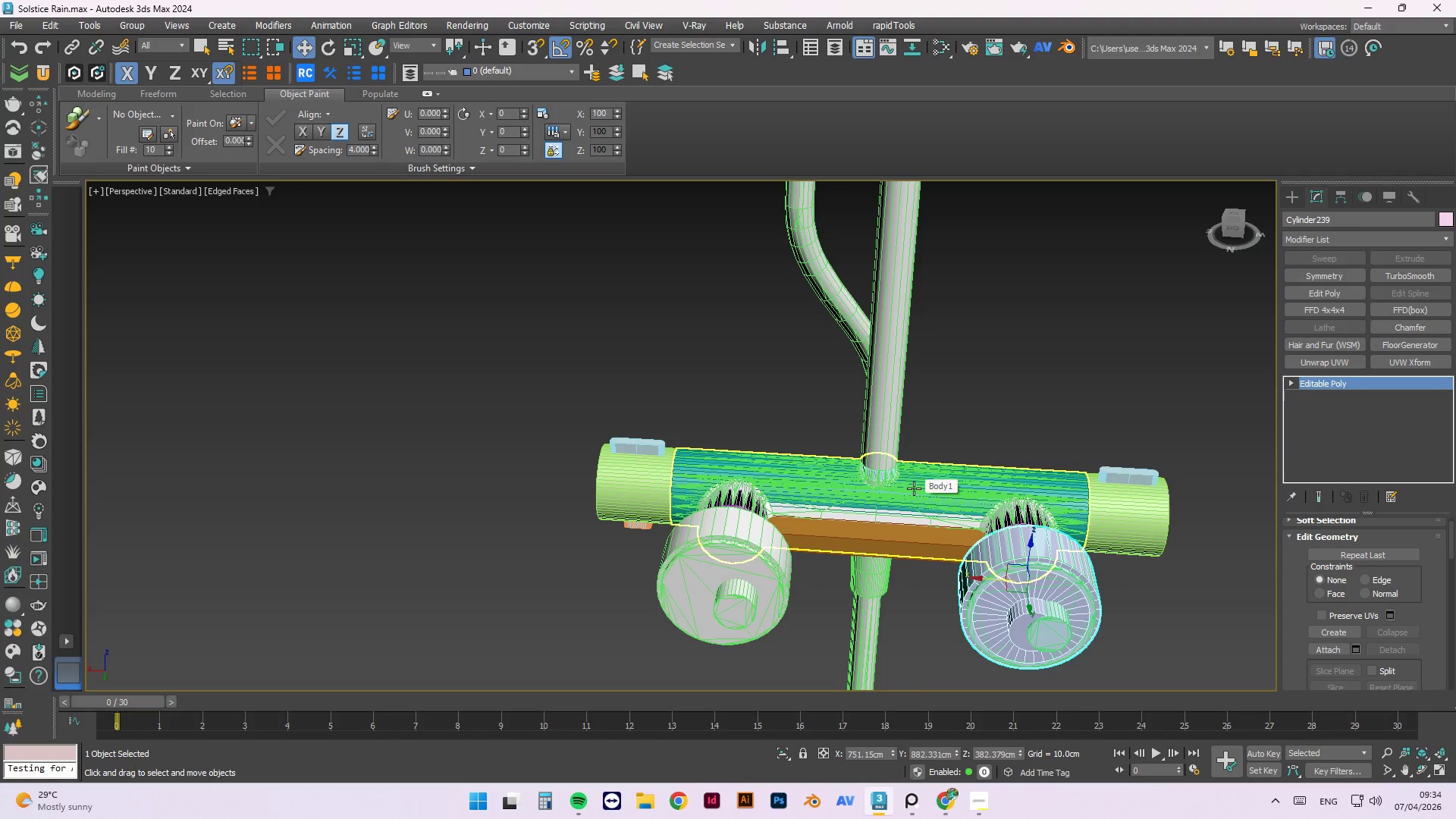 
key(F)
 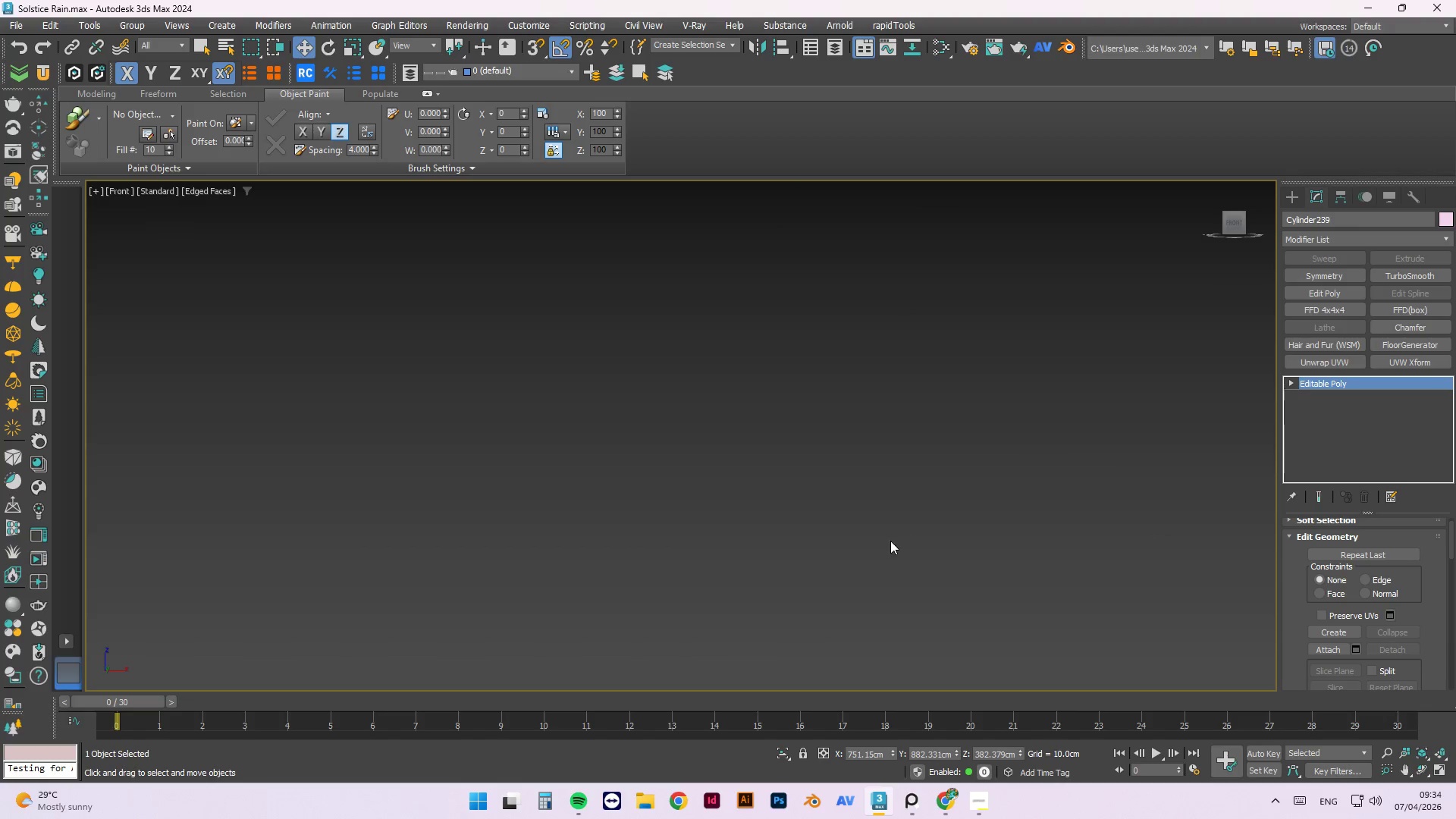 
key(Escape)
 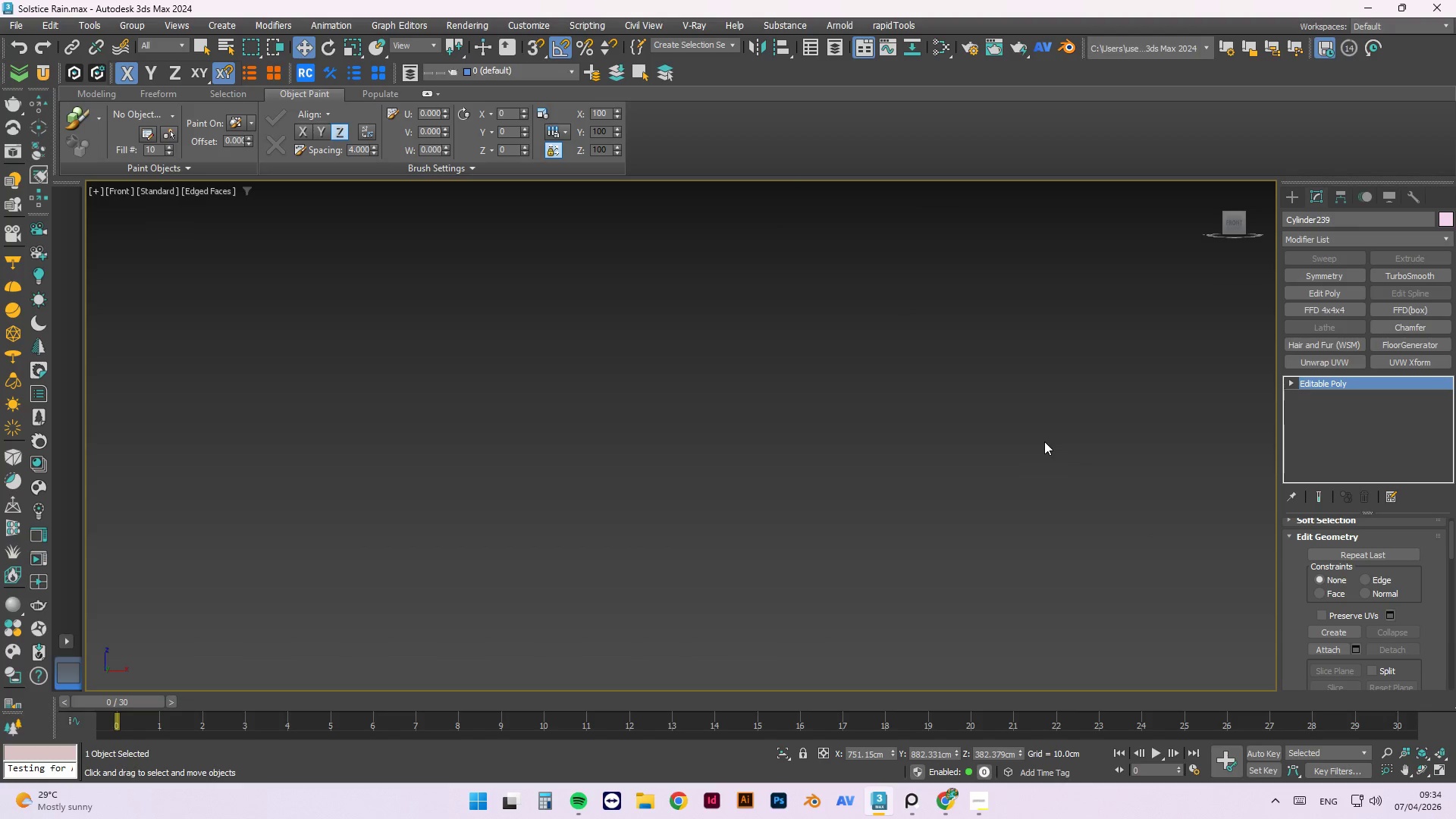 
key(L)
 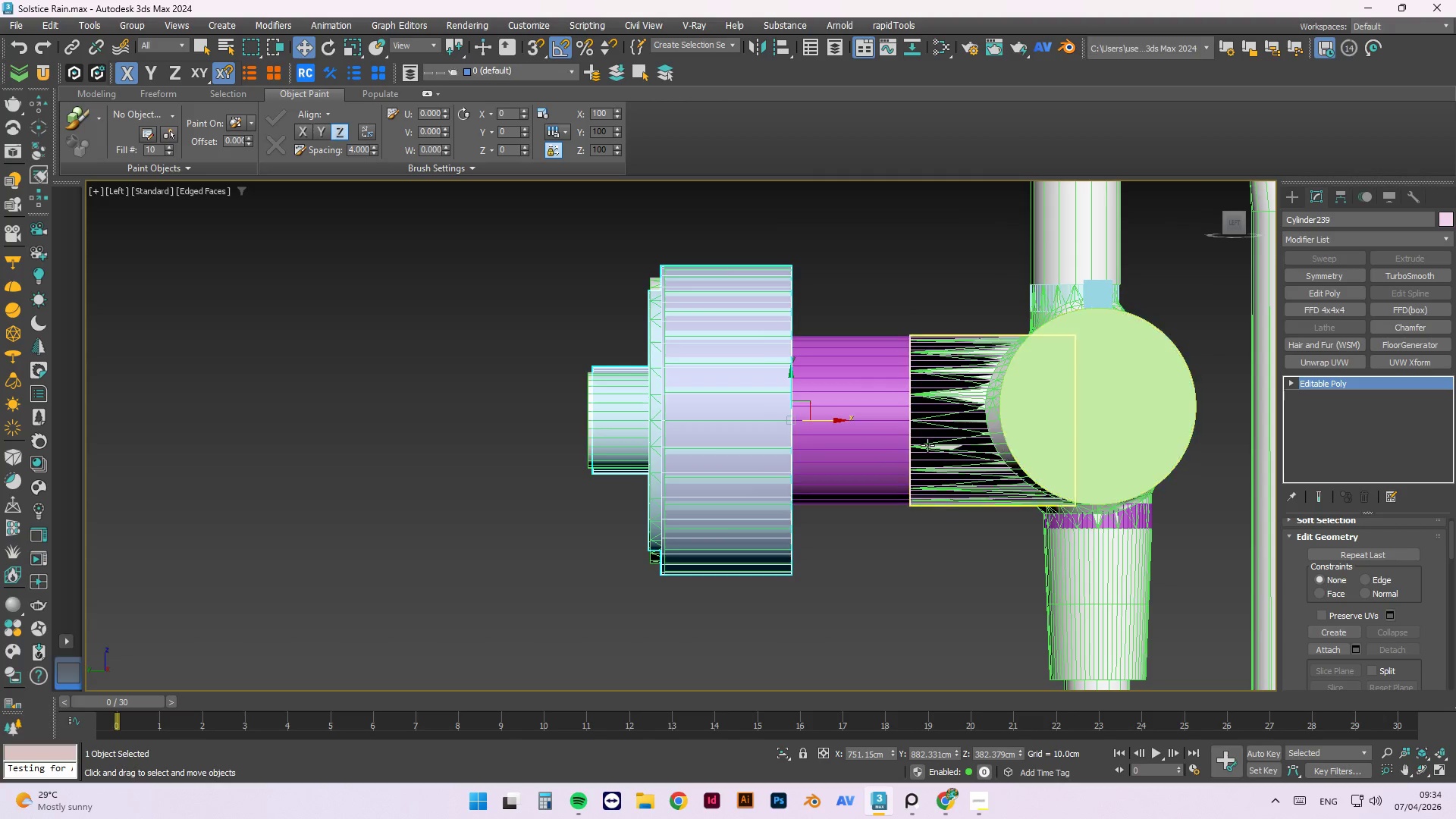 
scroll: coordinate [795, 442], scroll_direction: down, amount: 1.0
 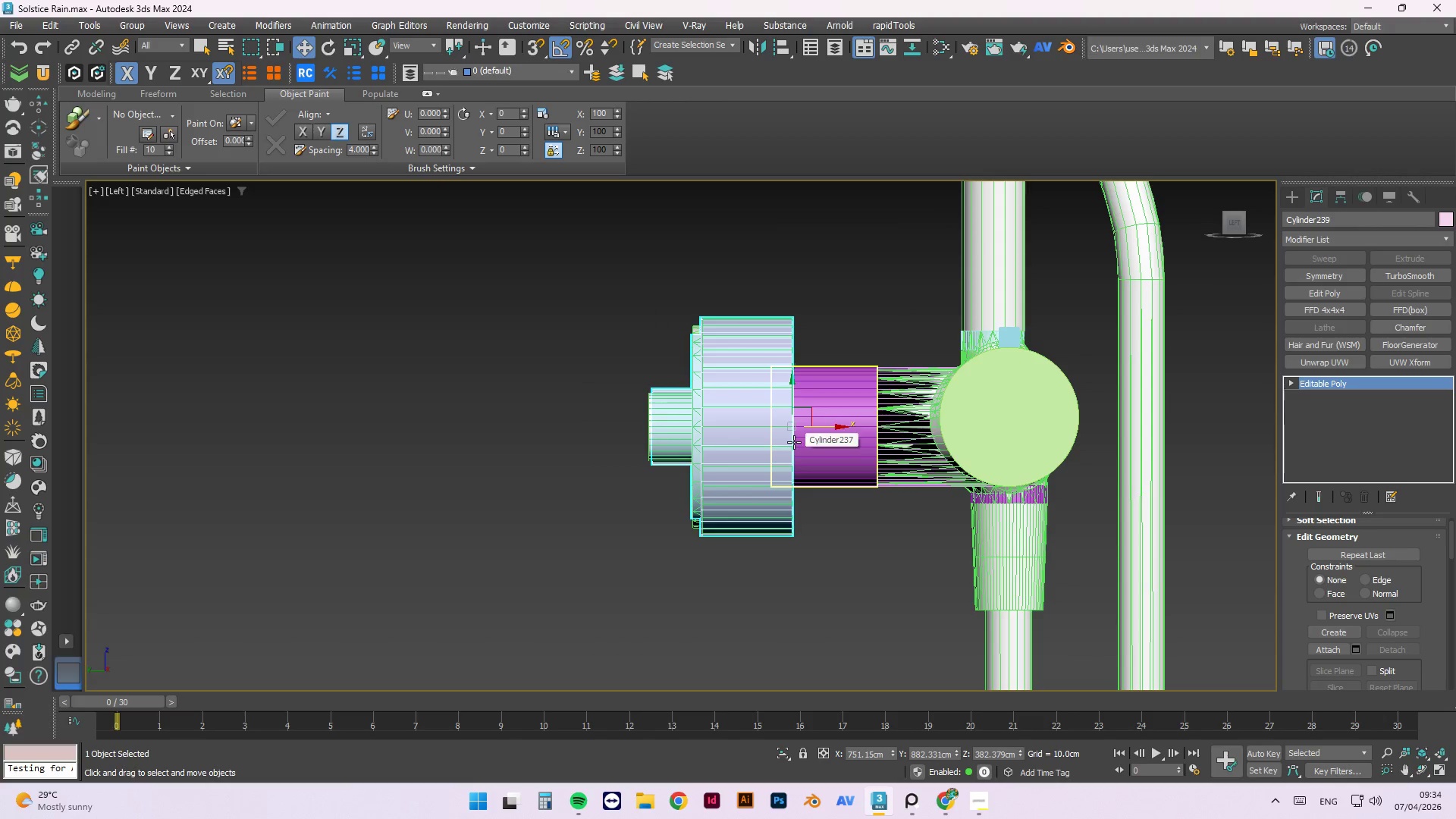 
key(F)
 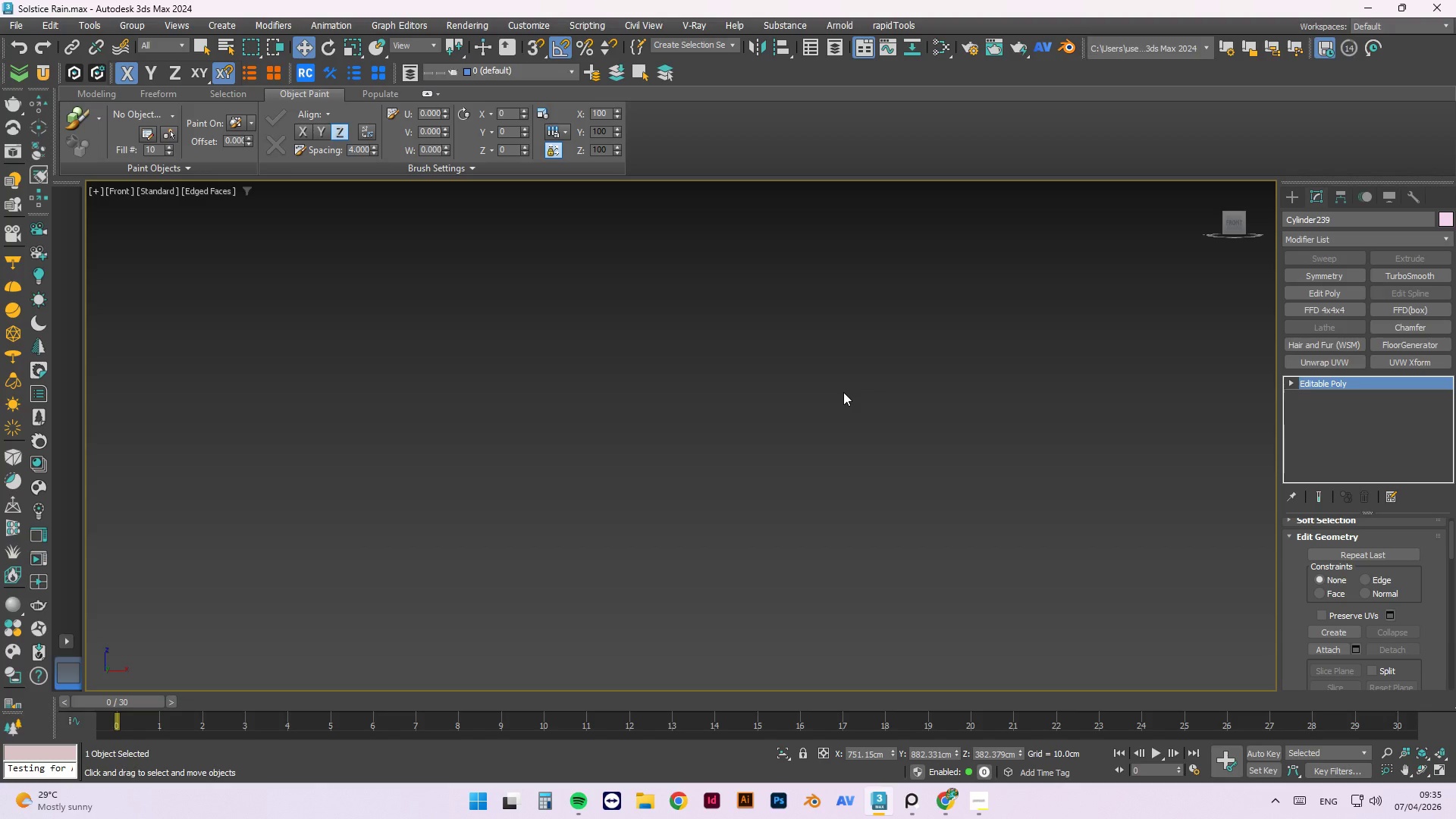 
wait(44.45)
 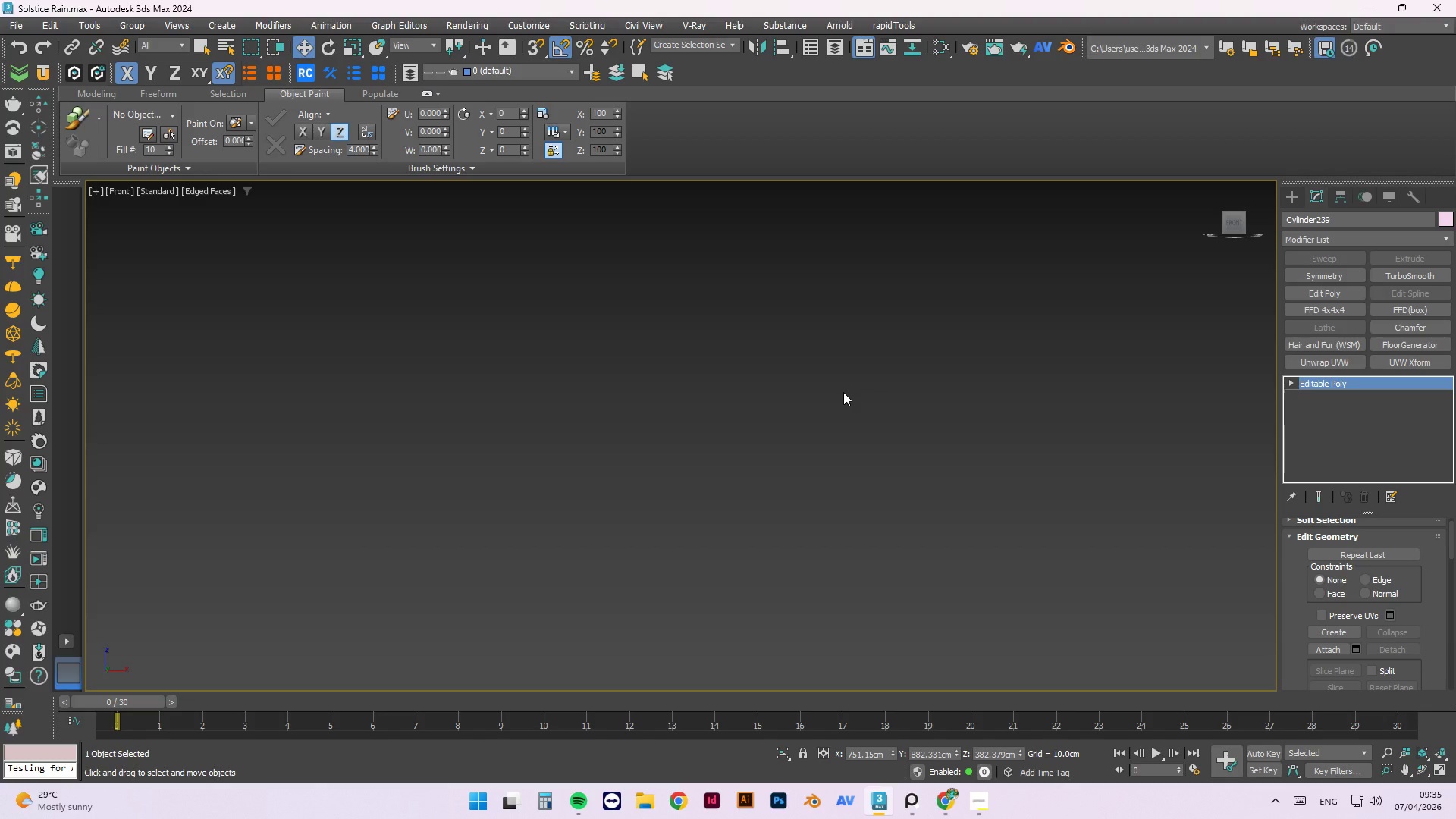 
scroll: coordinate [691, 466], scroll_direction: down, amount: 6.0
 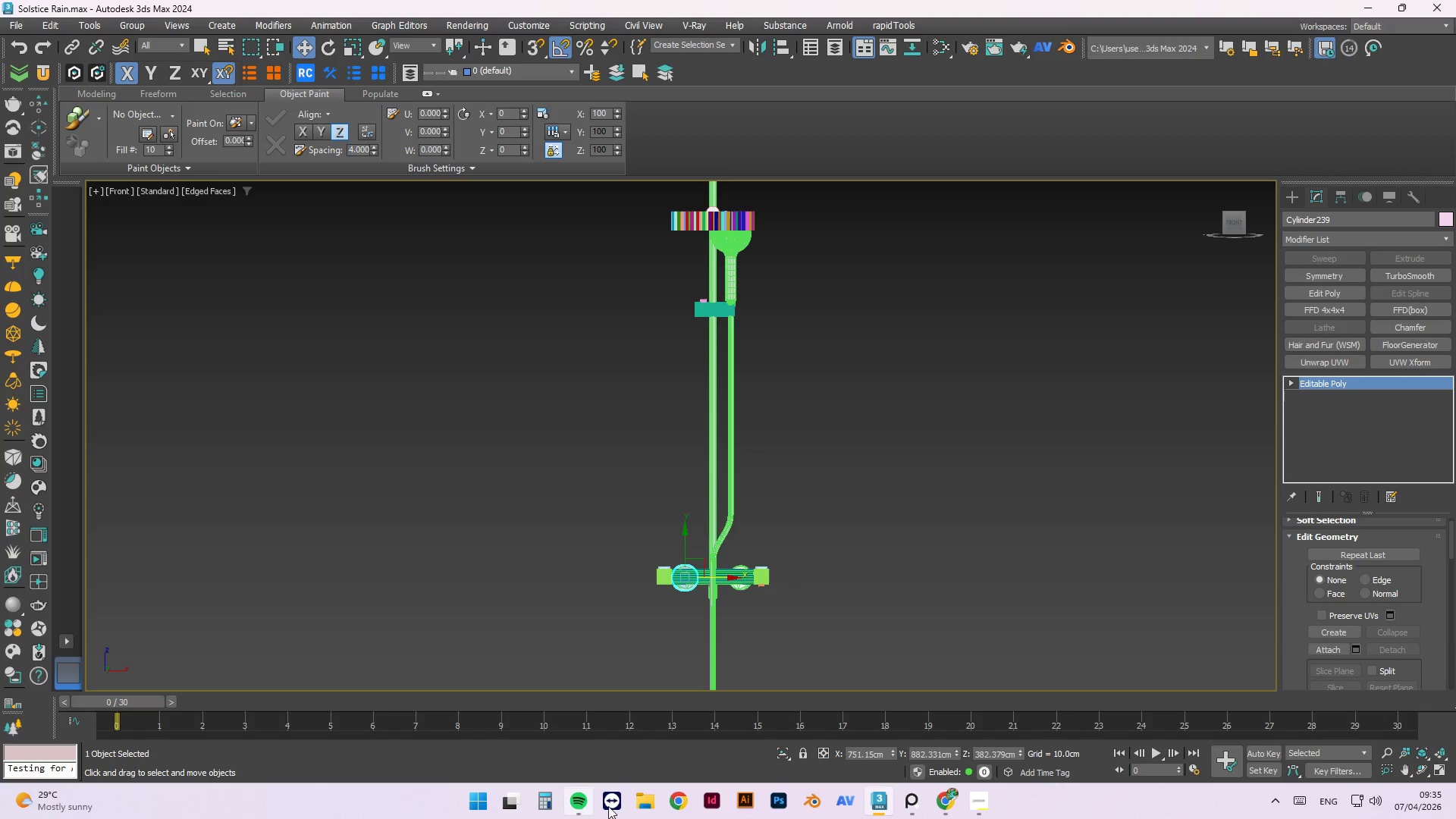 
left_click([640, 810])
 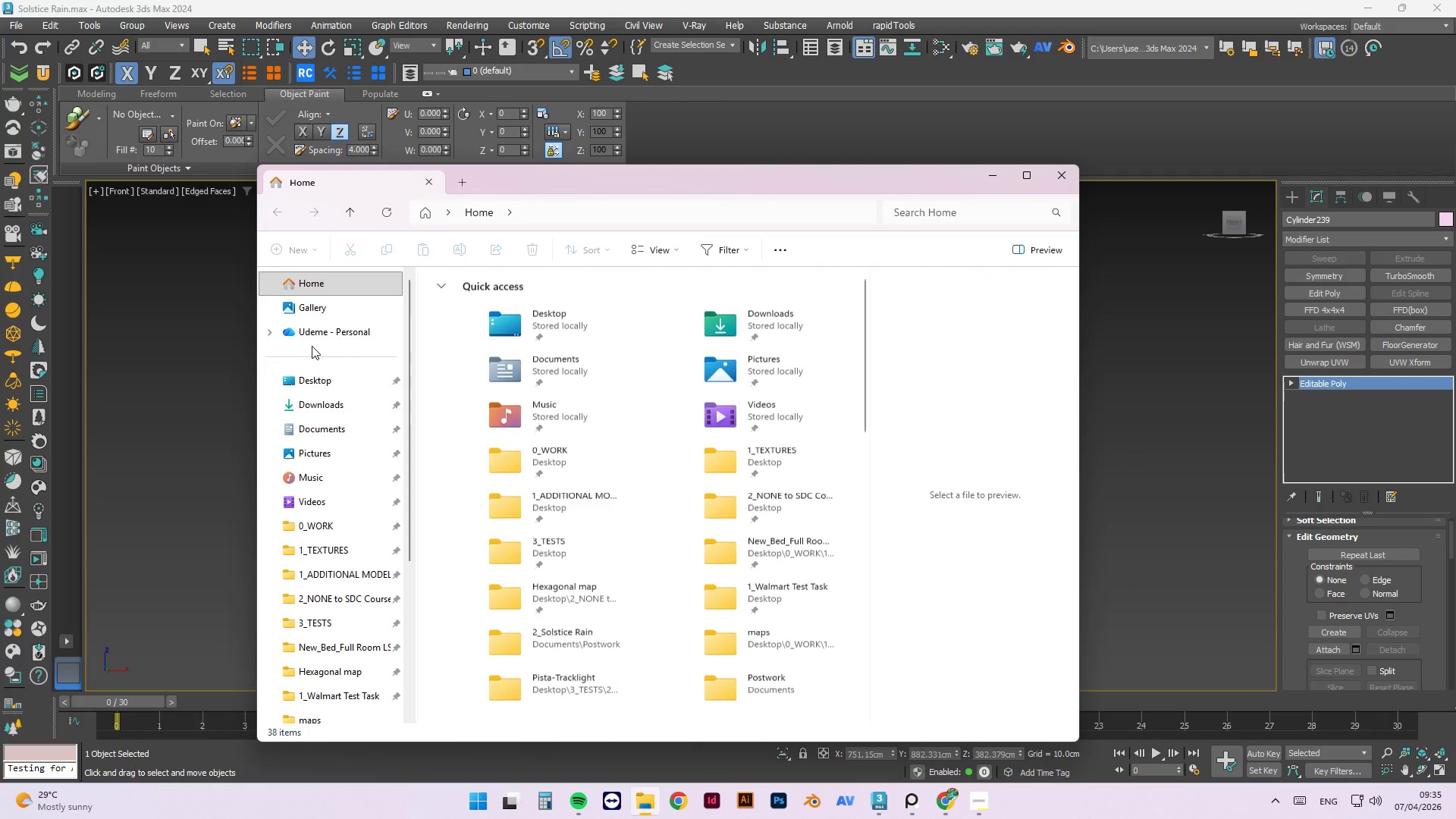 
left_click([327, 551])
 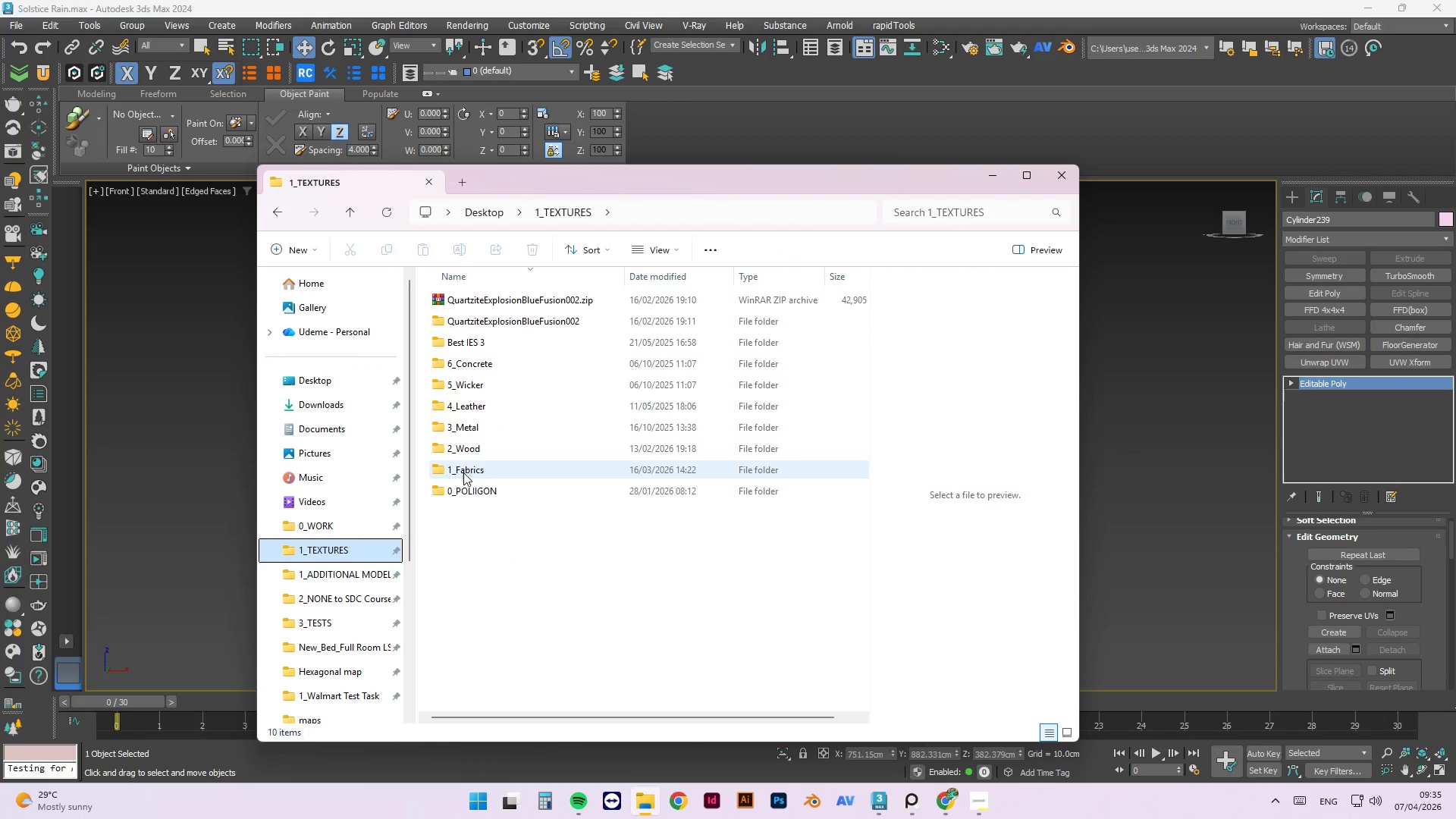 
double_click([469, 491])
 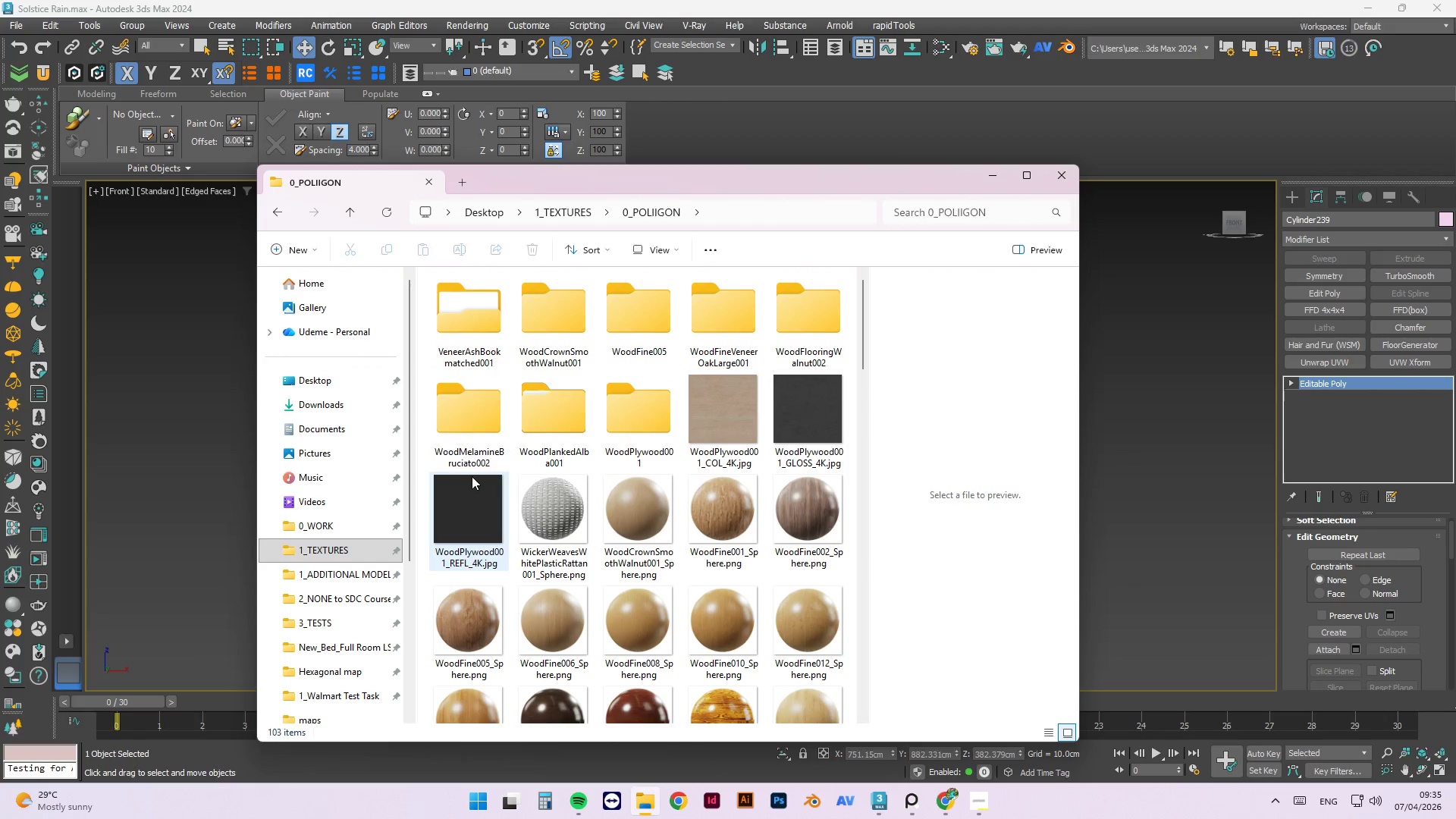 
scroll: coordinate [694, 406], scroll_direction: down, amount: 1.0
 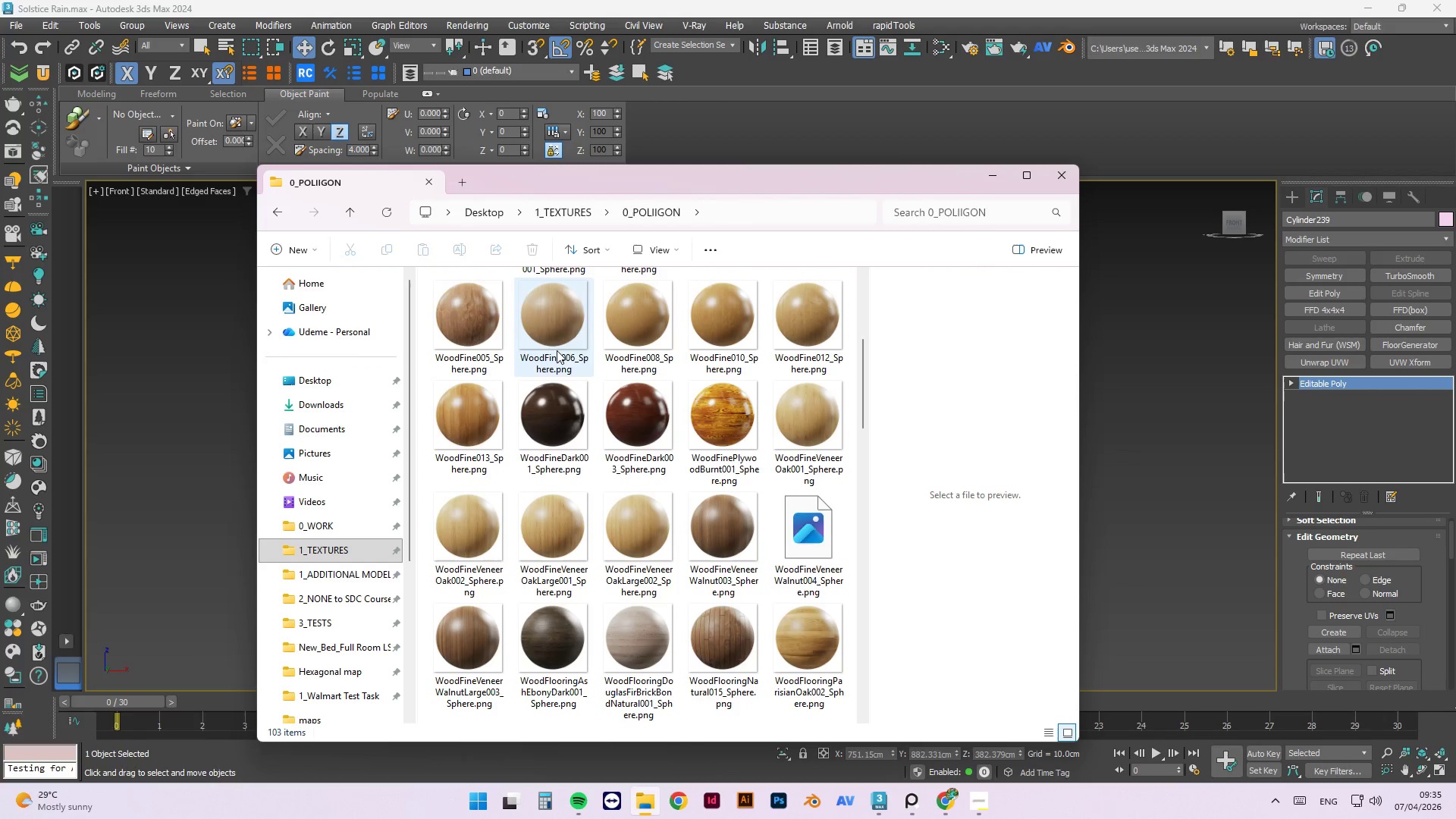 
double_click([557, 345])
 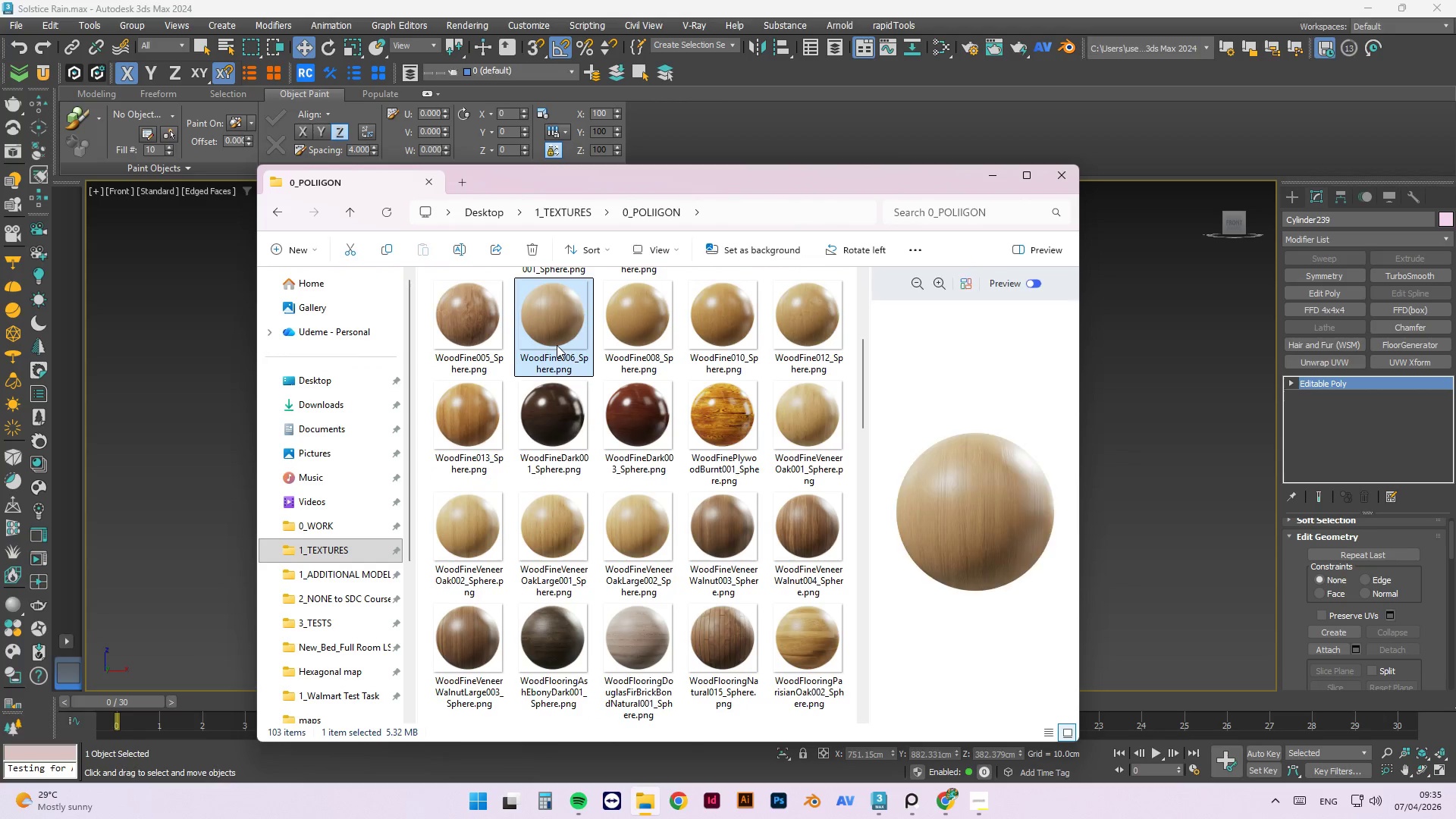 
scroll: coordinate [559, 375], scroll_direction: up, amount: 1.0
 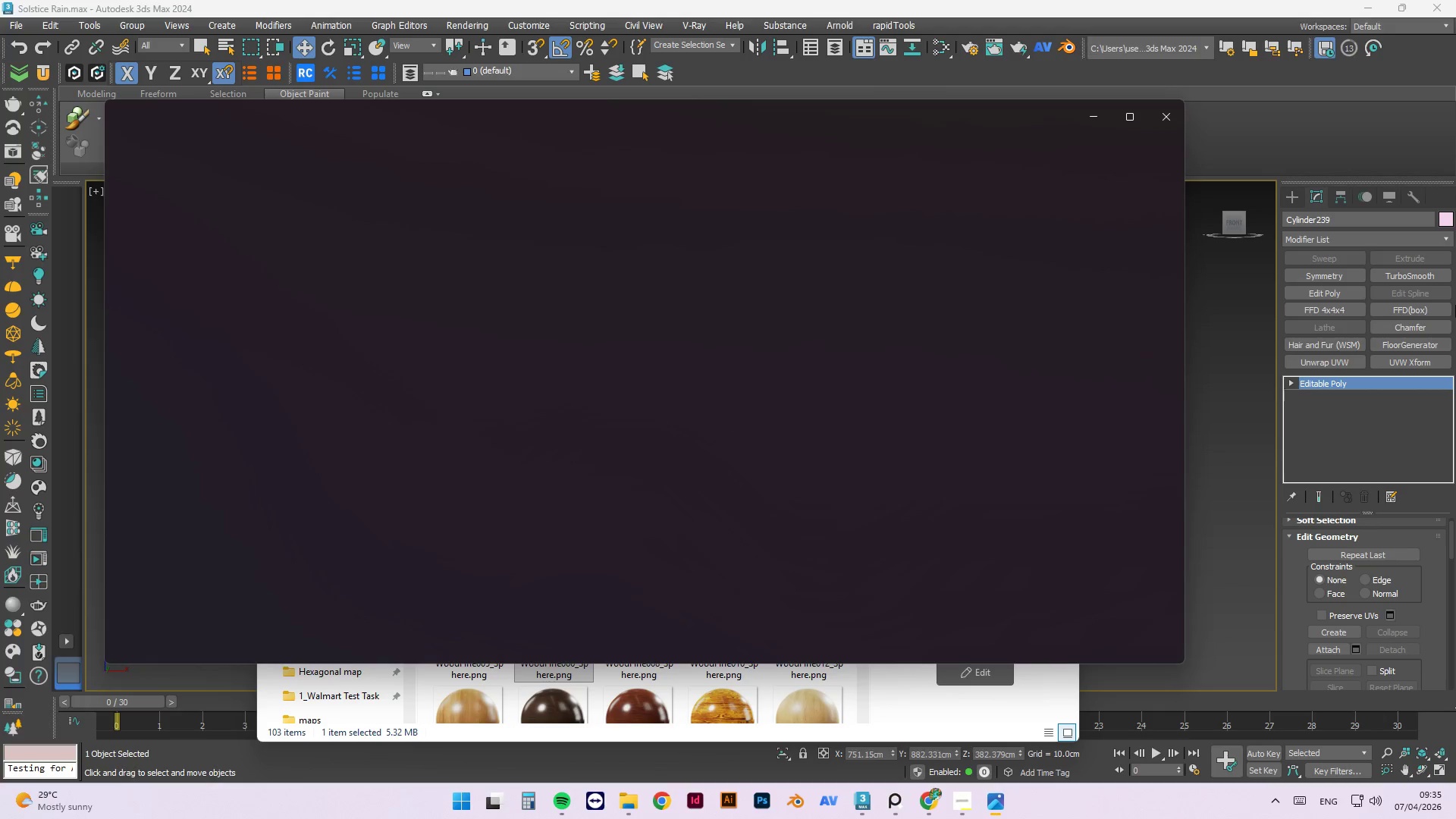 
key(ArrowRight)
 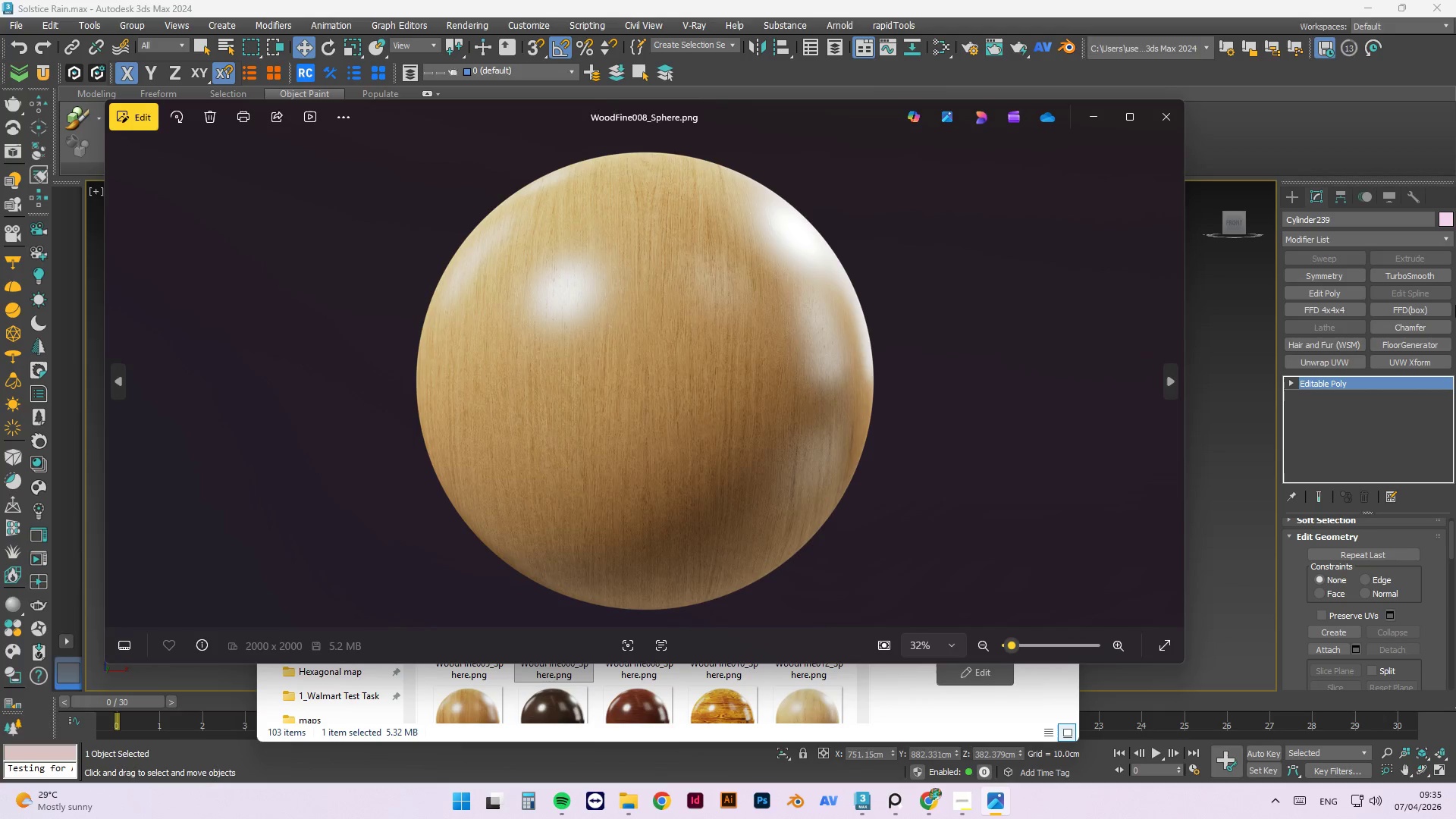 
key(ArrowRight)
 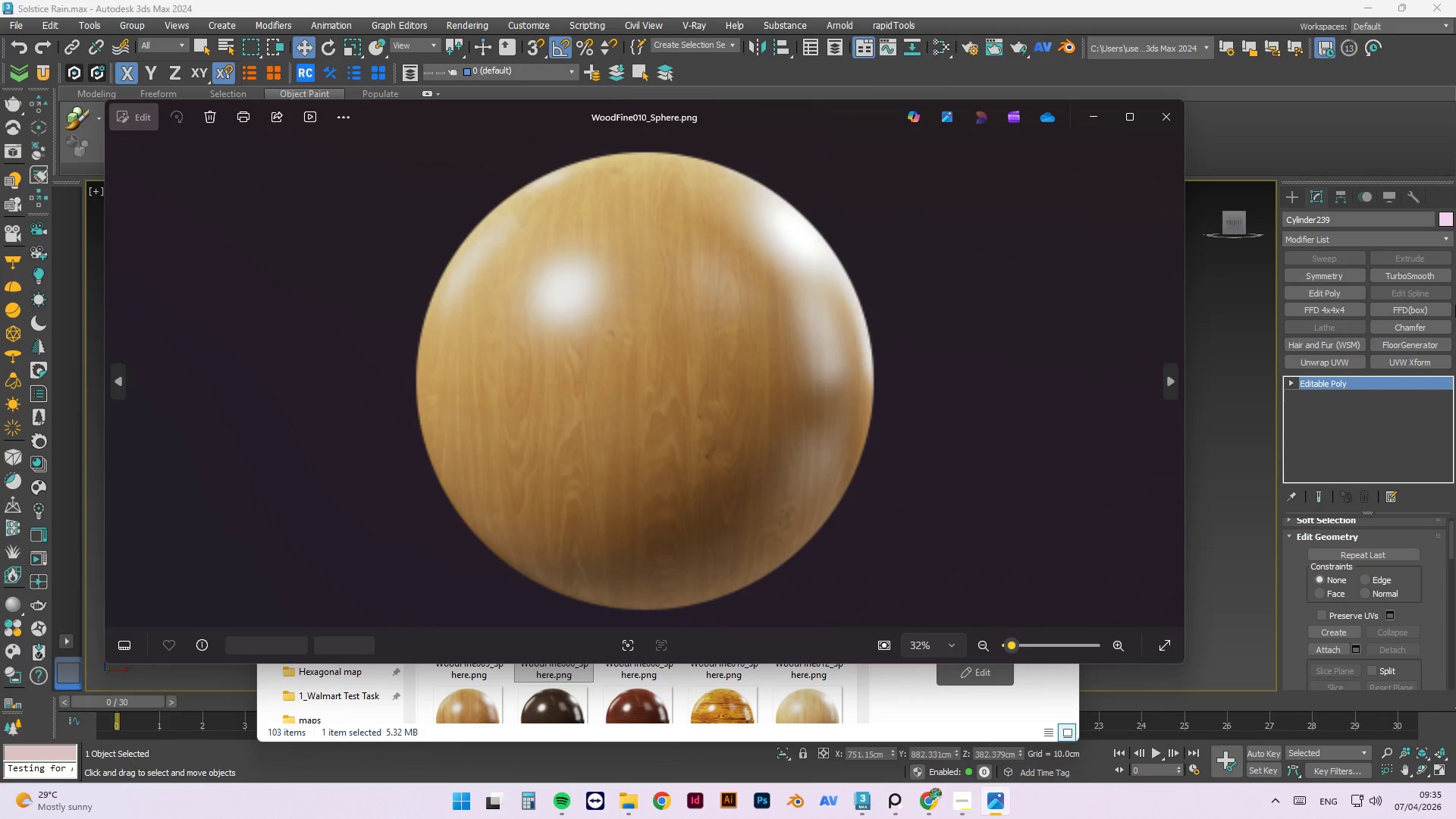 
key(ArrowRight)
 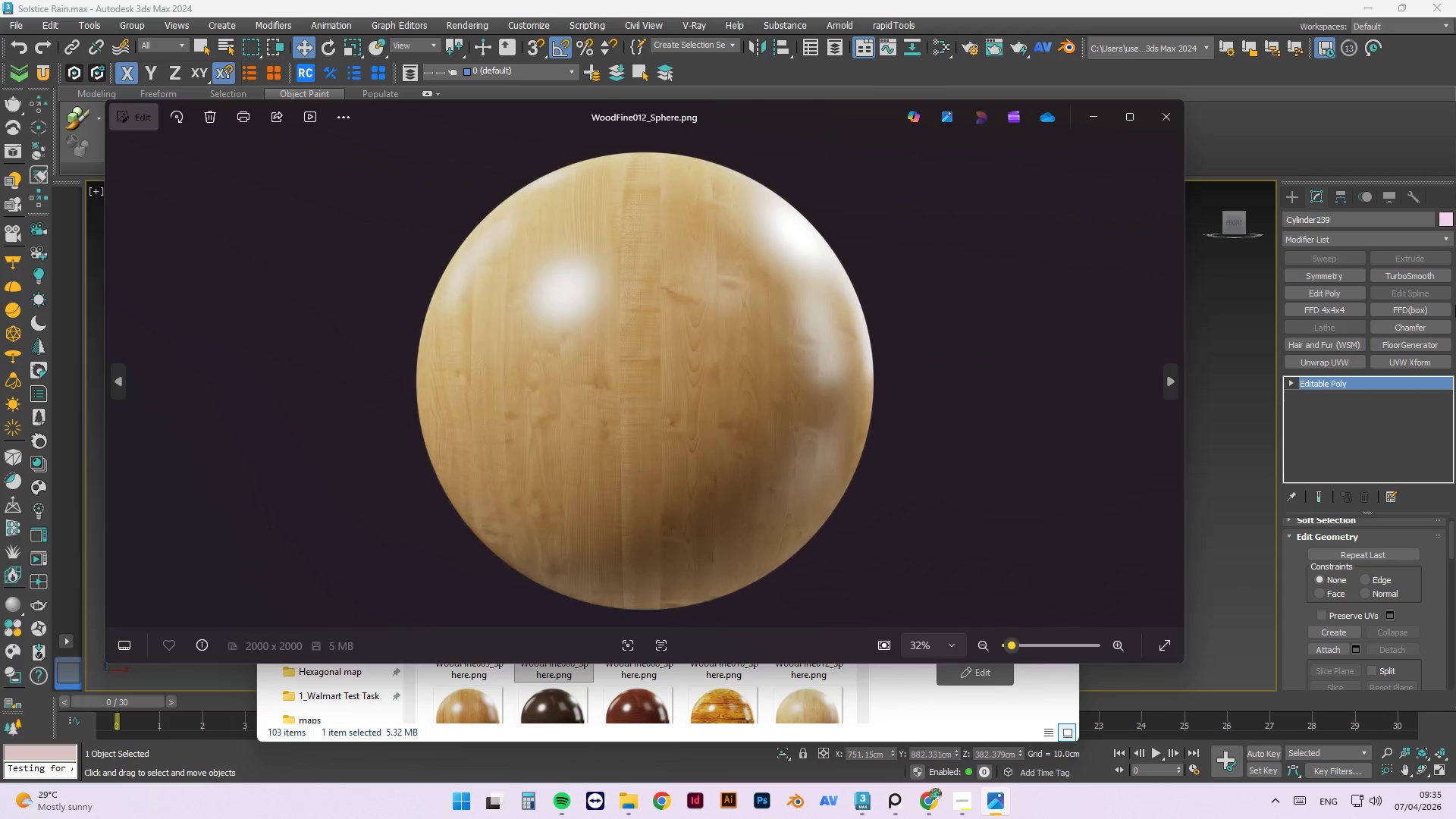 
key(ArrowRight)
 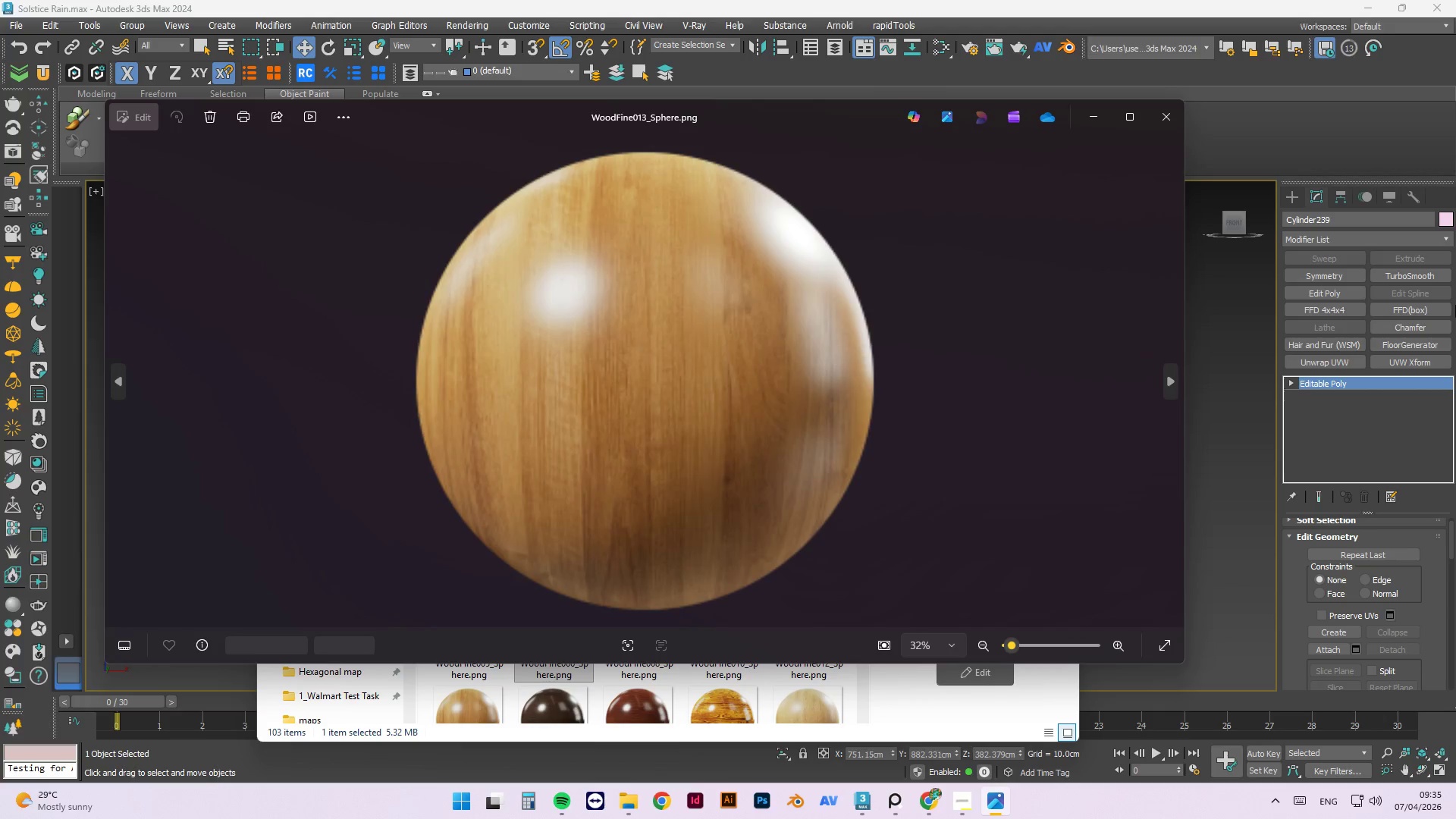 
key(ArrowRight)
 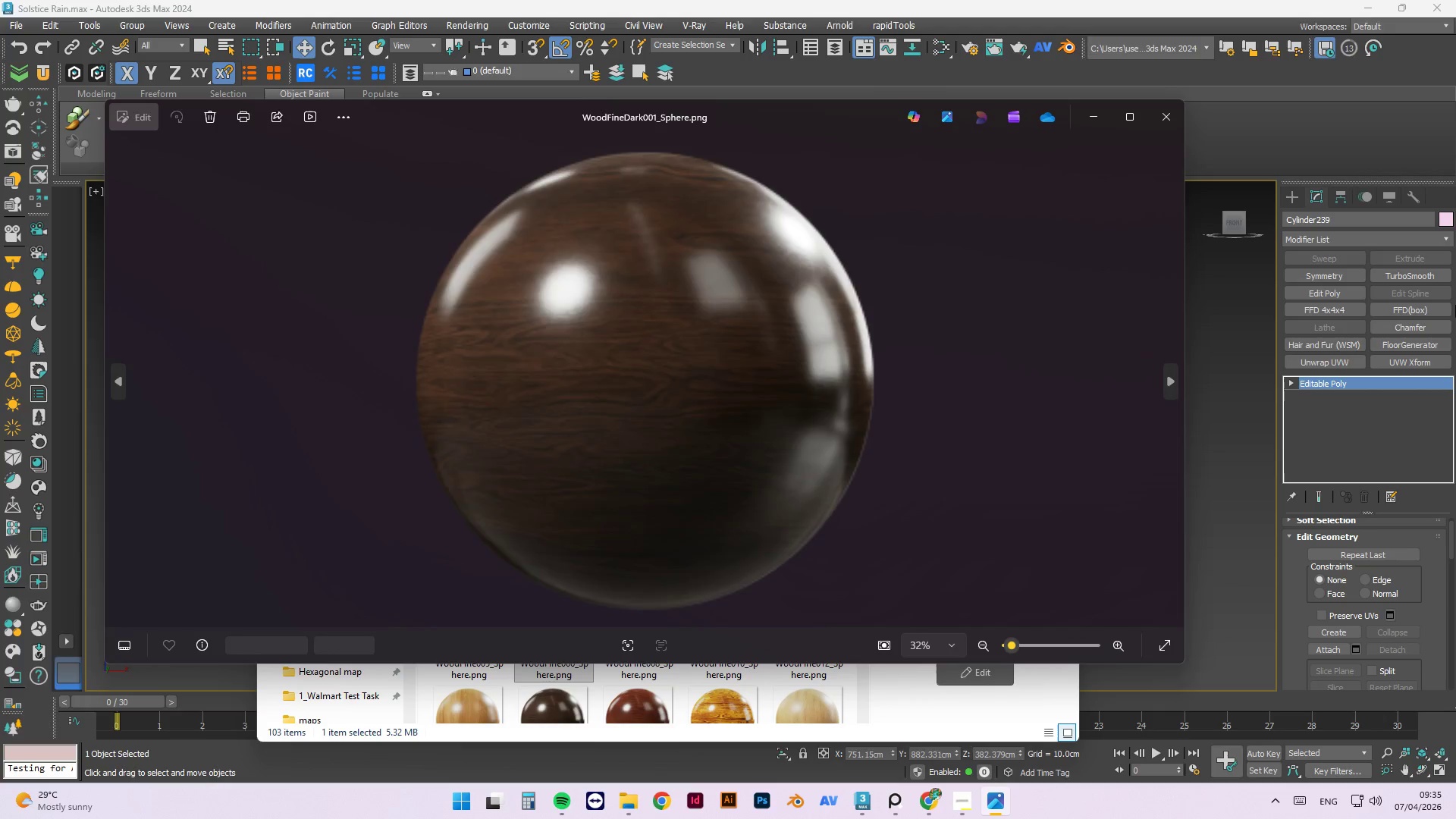 
key(ArrowRight)
 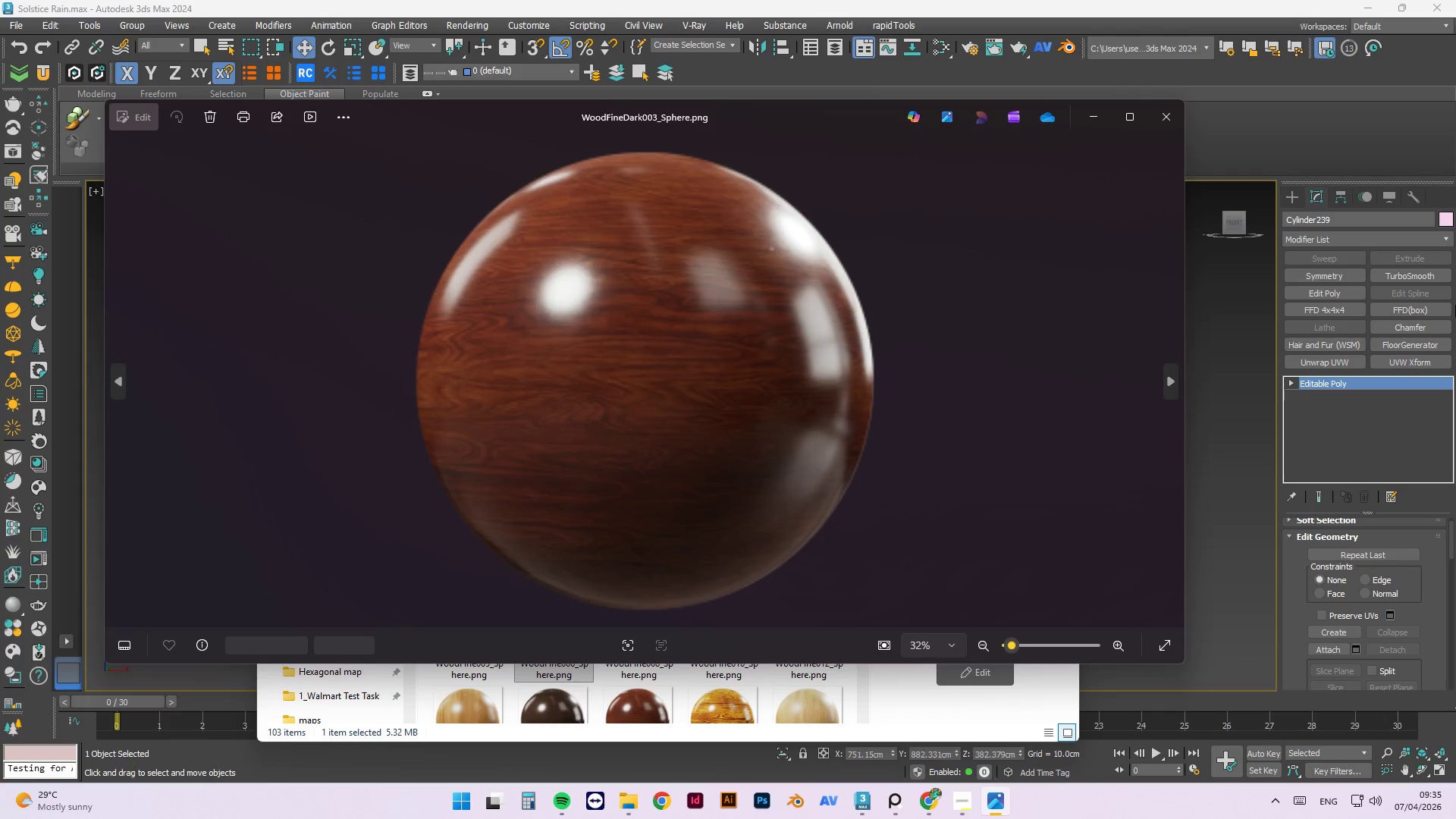 
key(ArrowRight)
 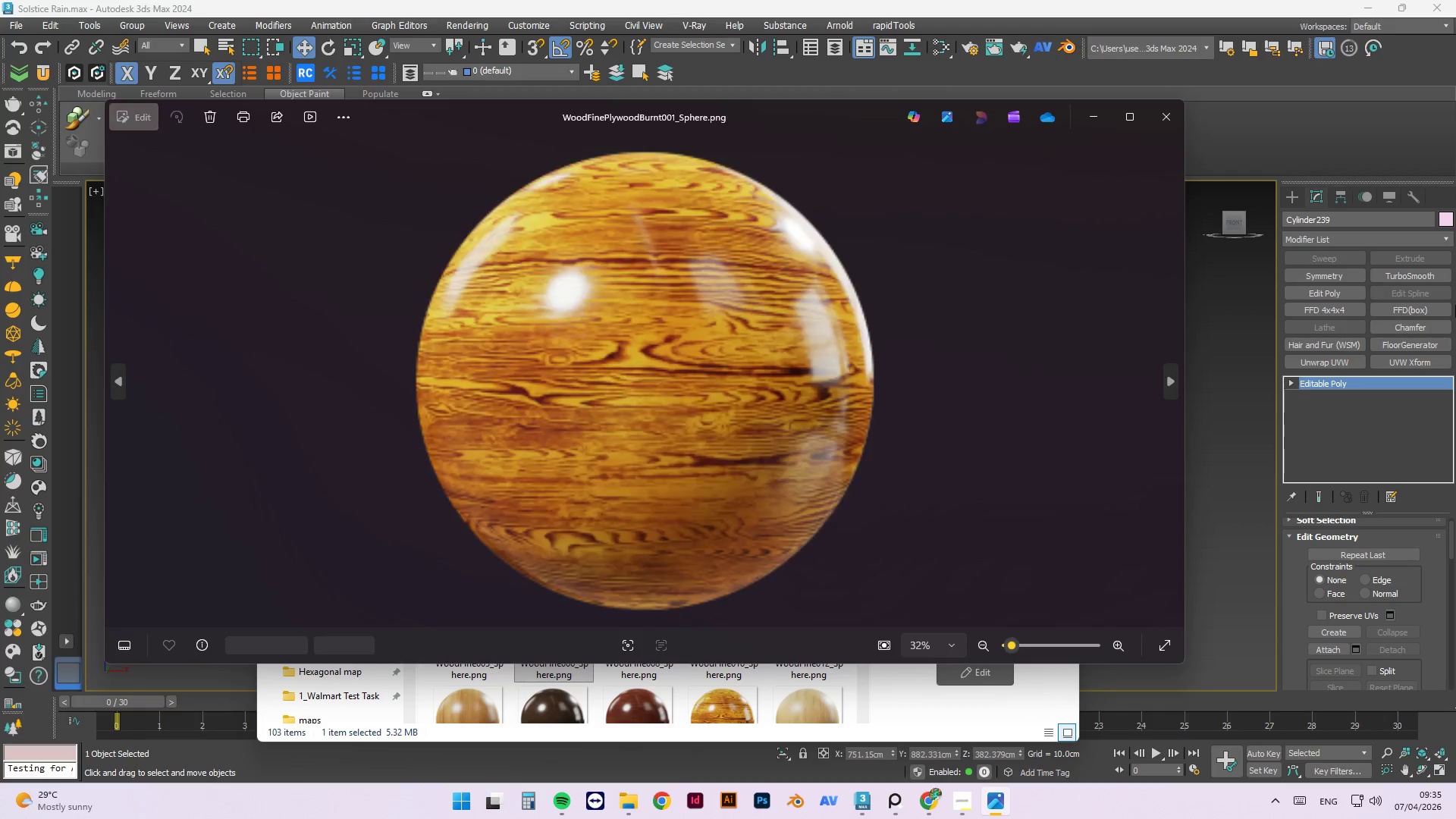 
key(ArrowRight)
 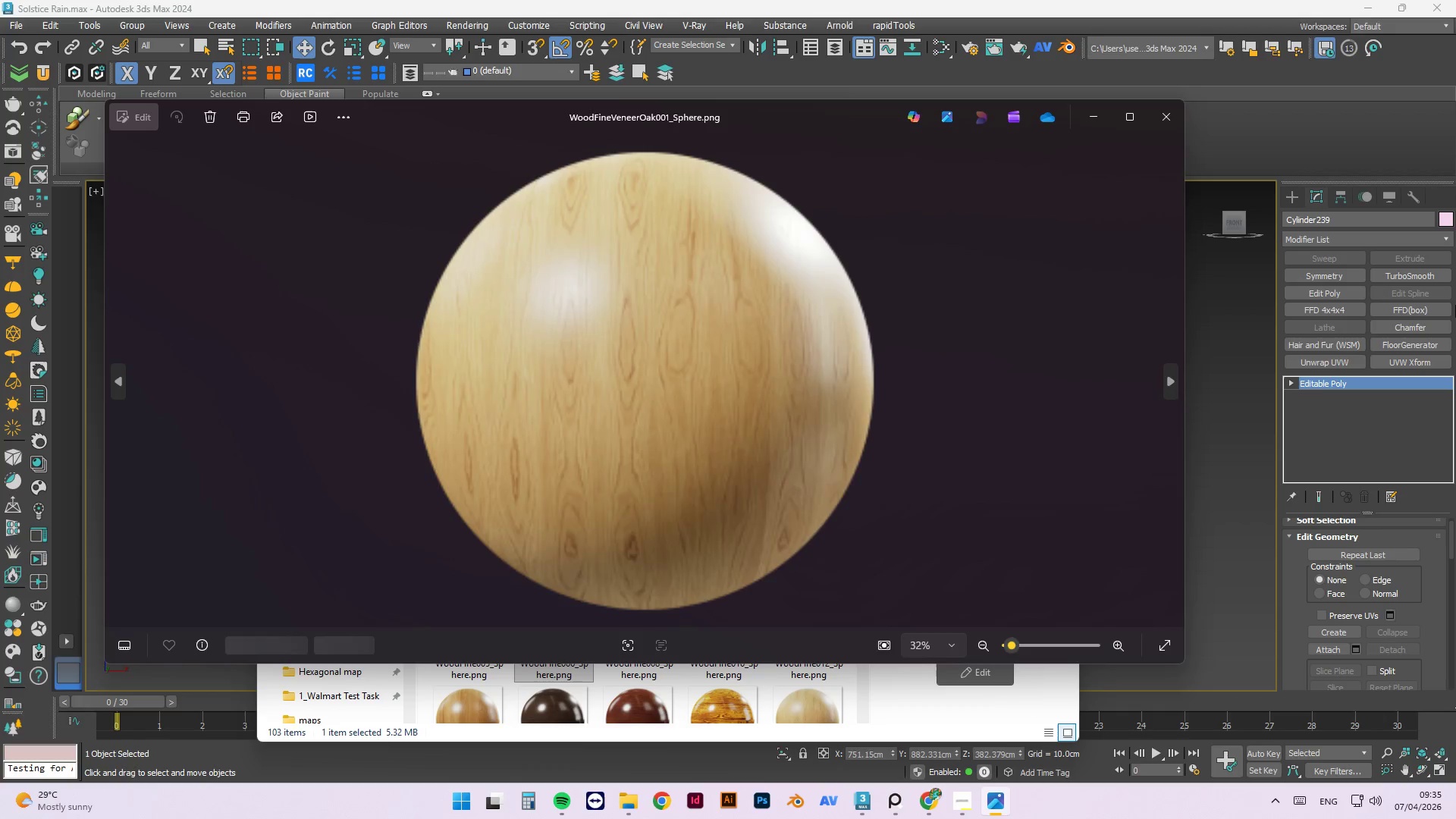 
key(ArrowRight)
 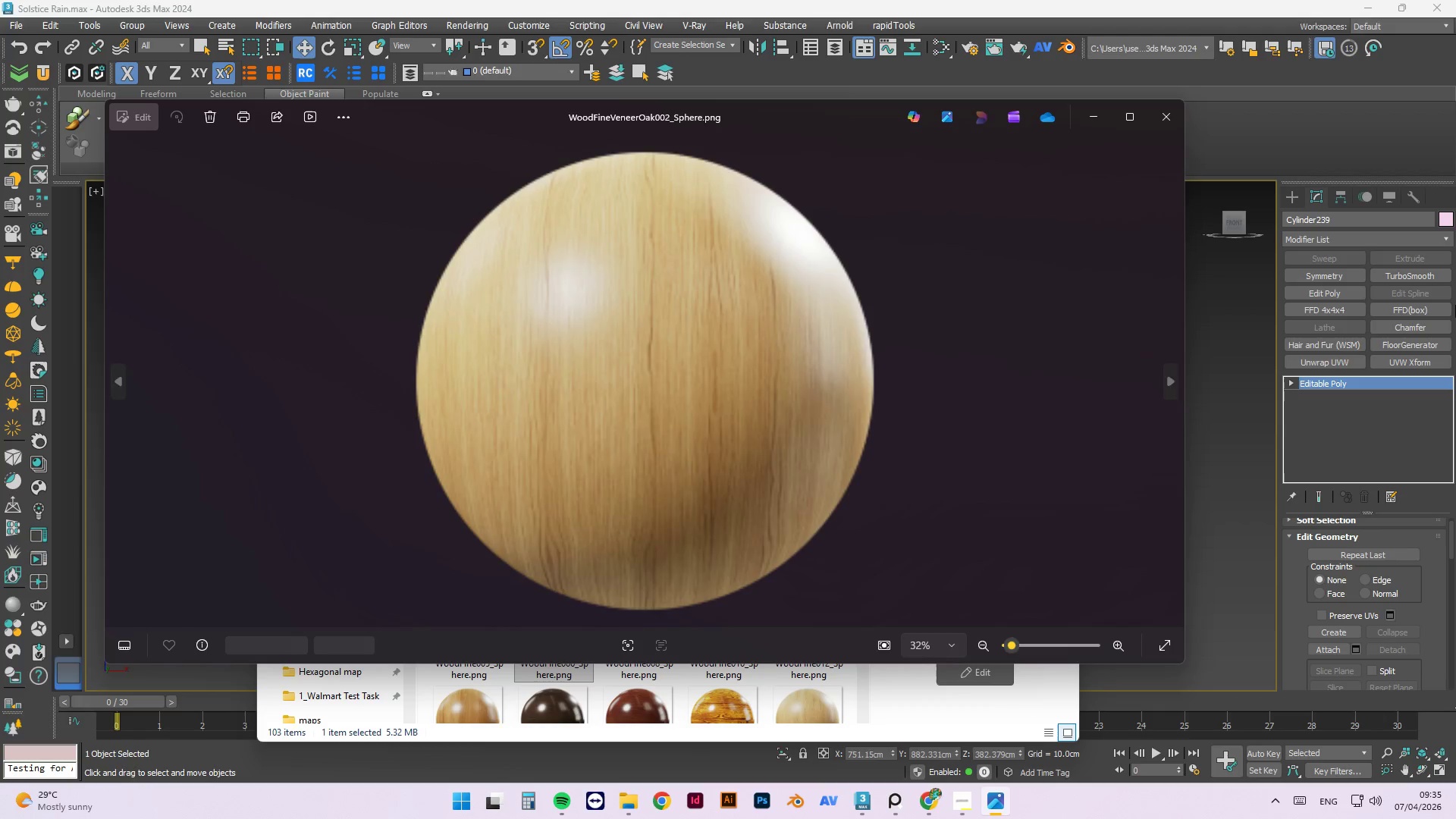 
key(ArrowRight)
 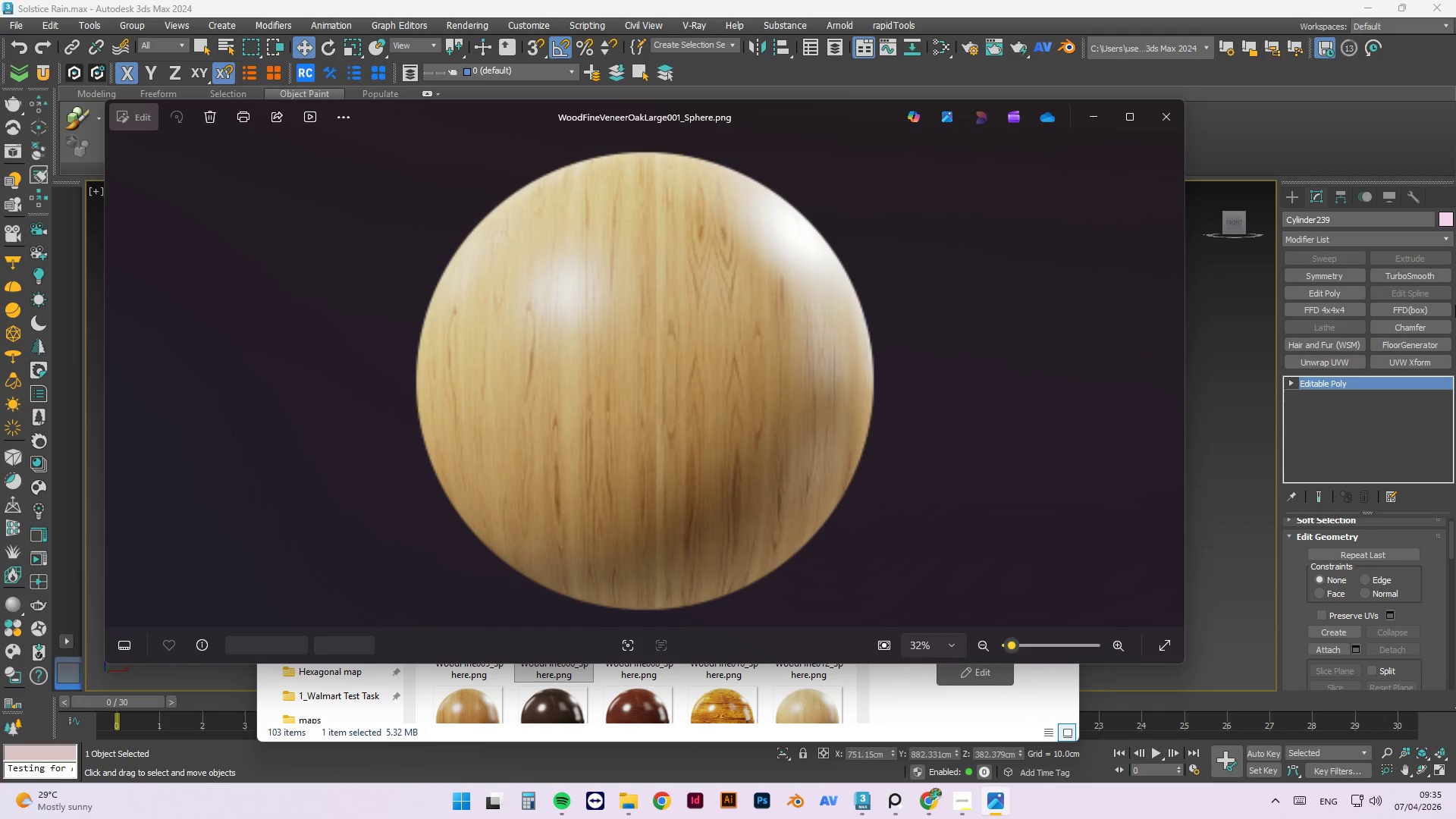 
key(ArrowRight)
 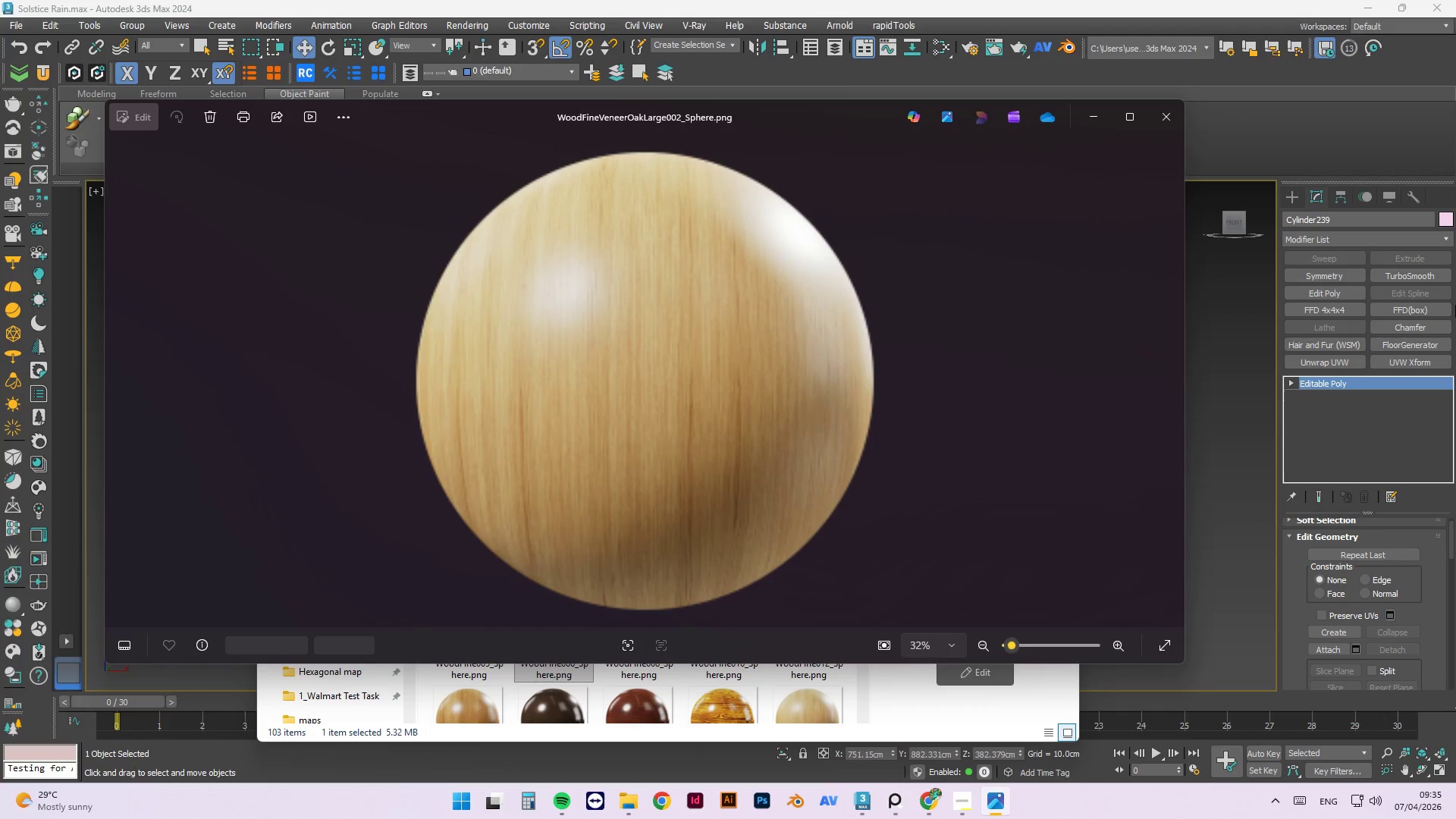 
key(ArrowRight)
 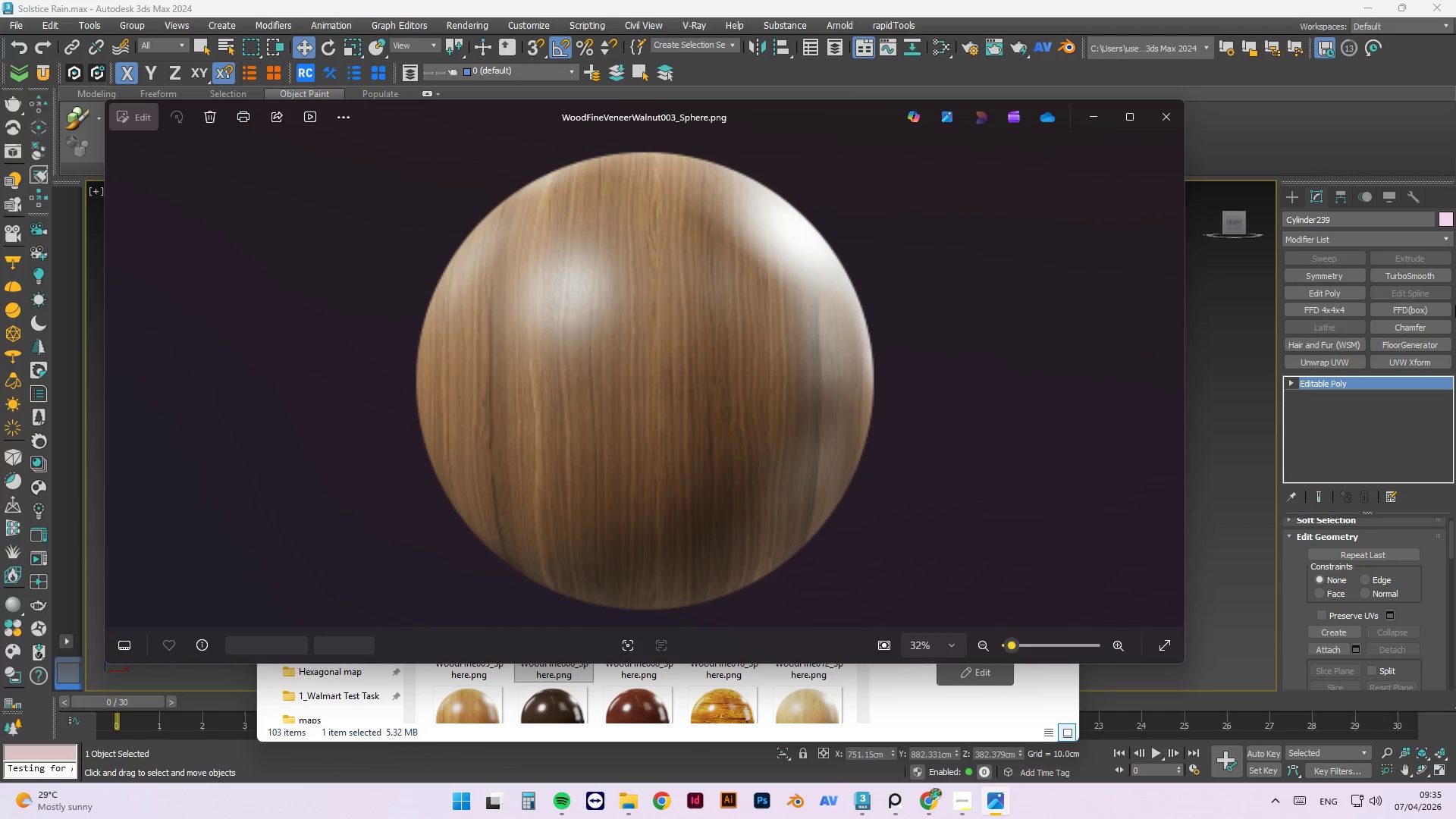 
key(ArrowRight)
 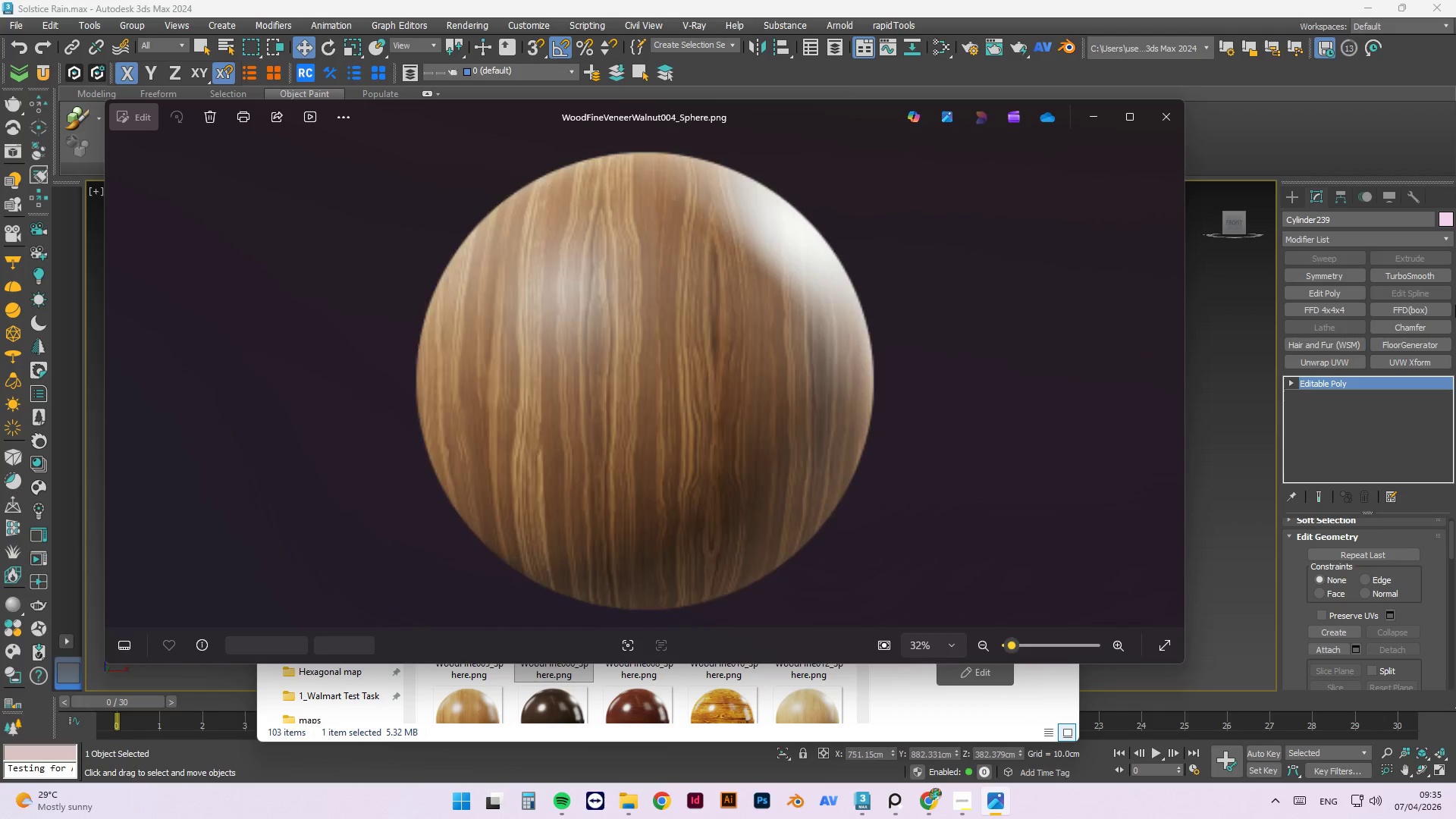 
key(ArrowRight)
 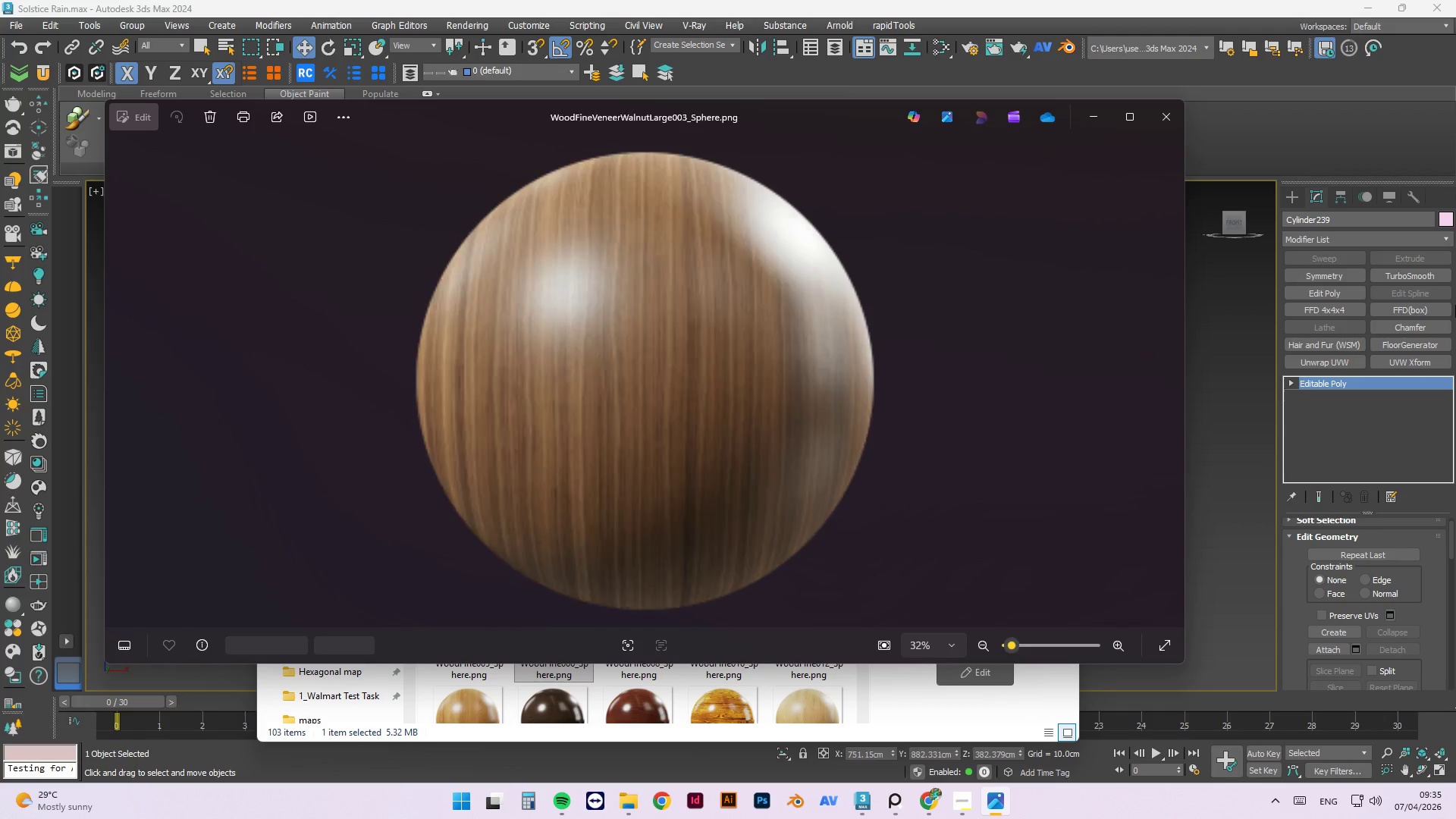 
key(ArrowRight)
 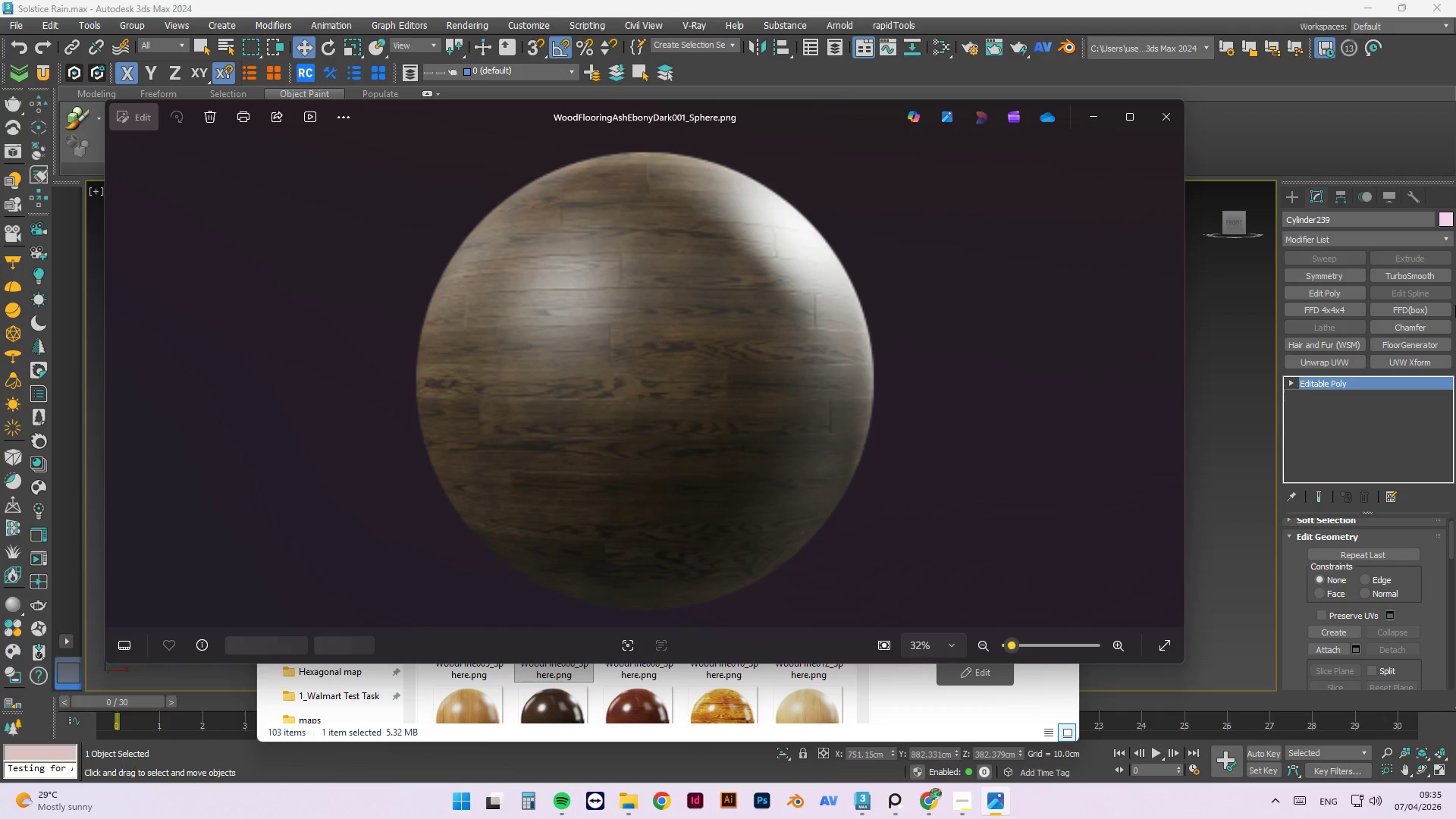 
key(ArrowRight)
 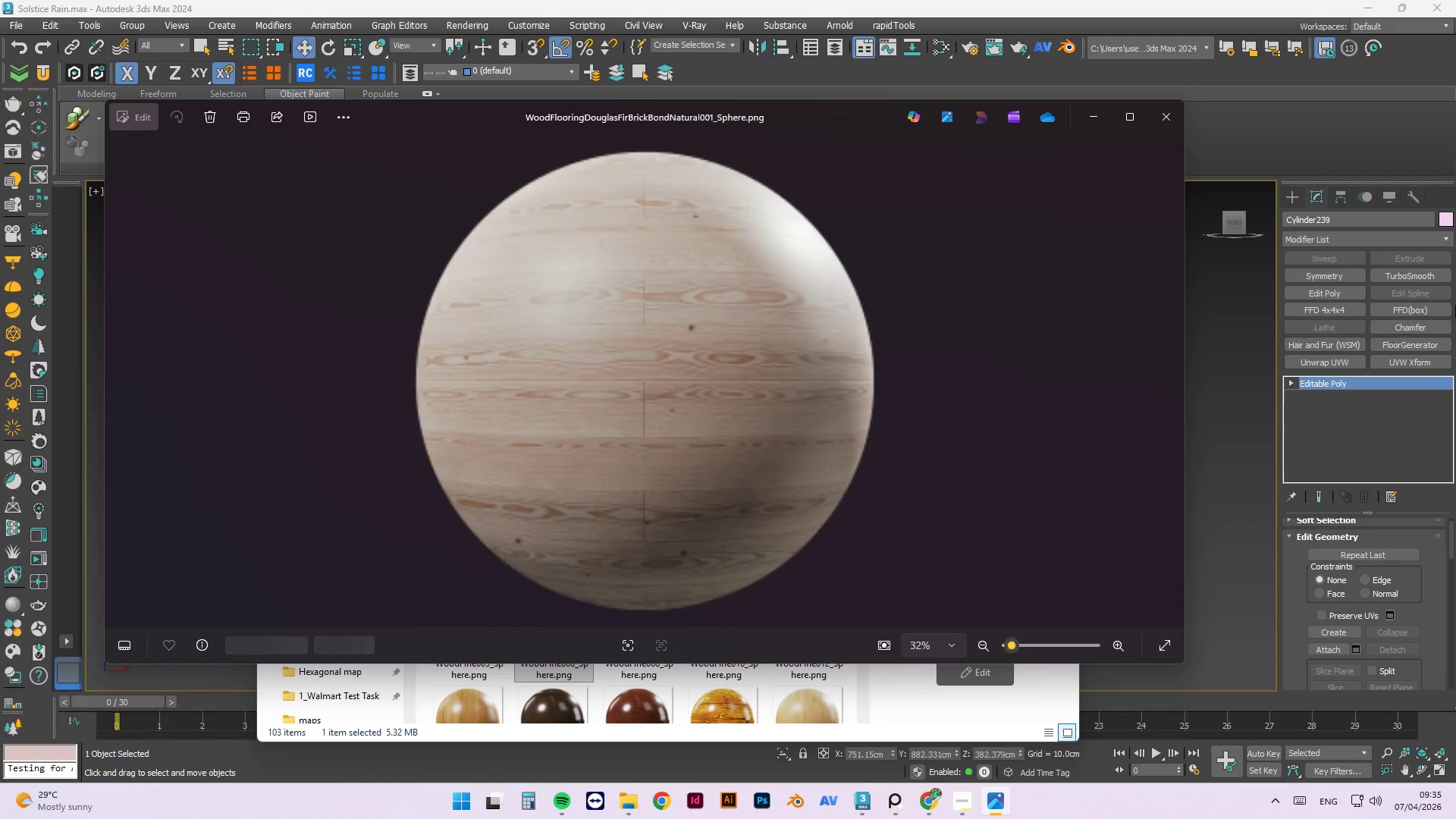 
key(ArrowRight)
 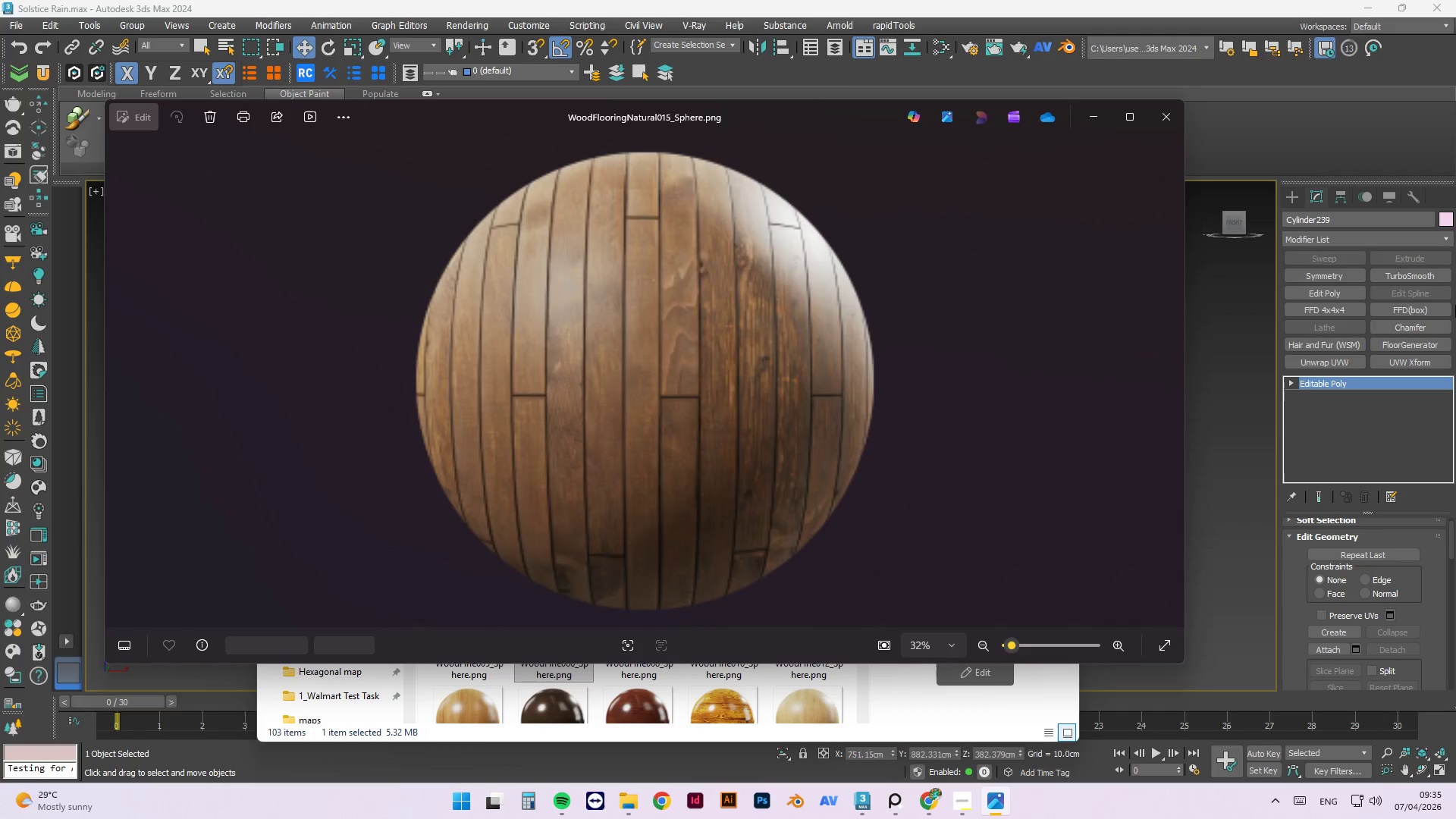 
key(ArrowRight)
 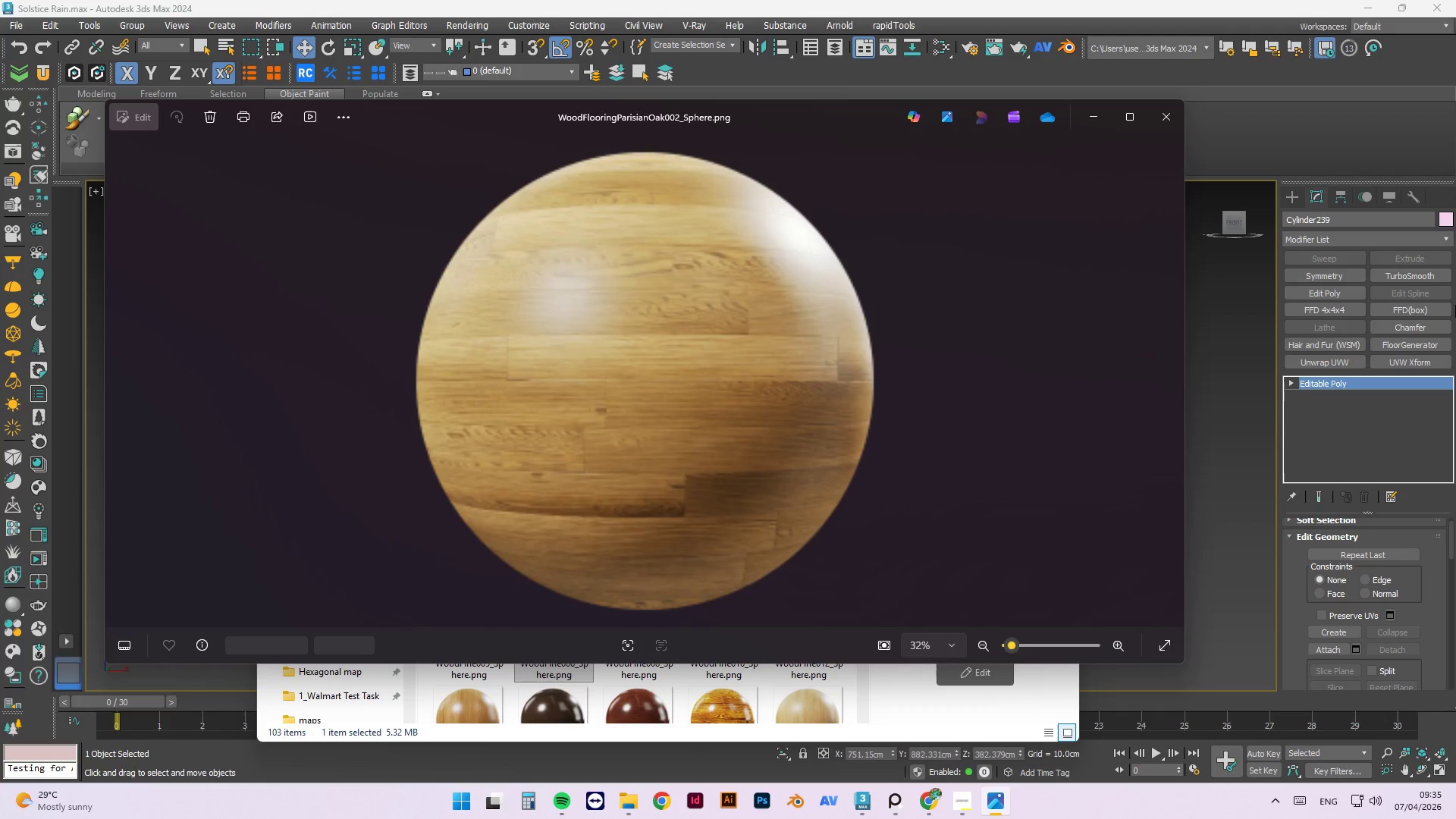 
key(ArrowRight)
 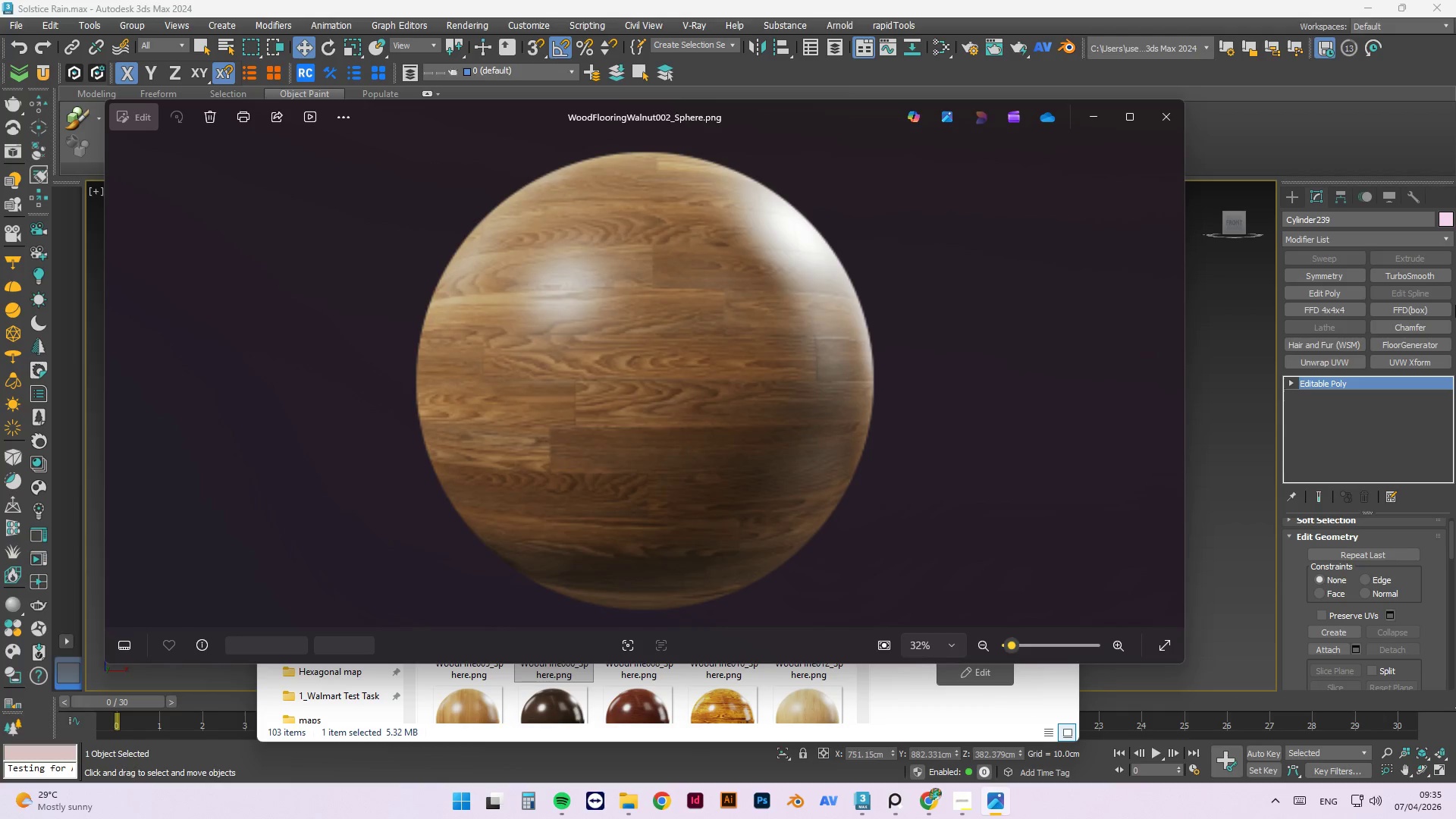 
key(ArrowRight)
 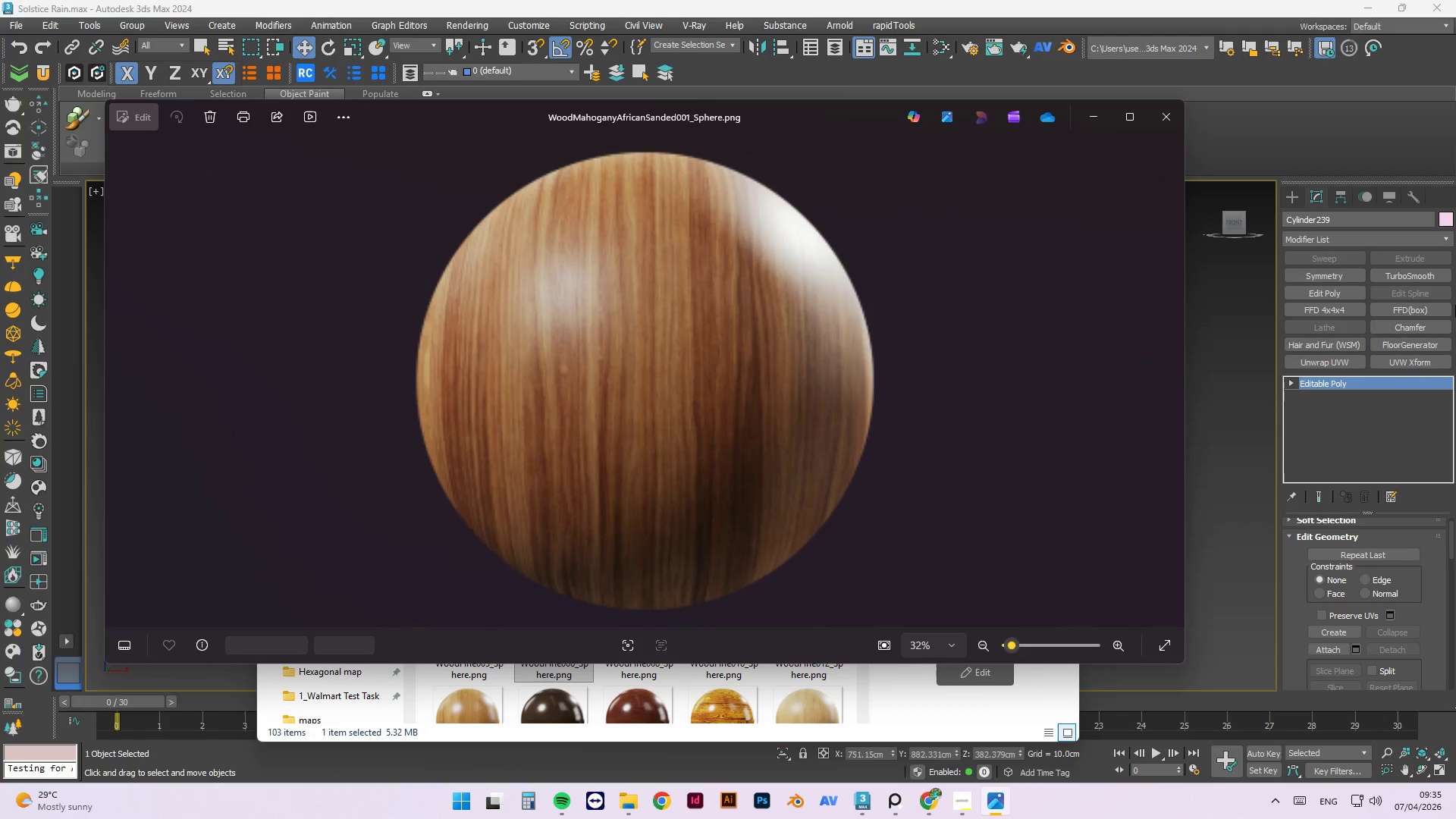 
key(ArrowRight)
 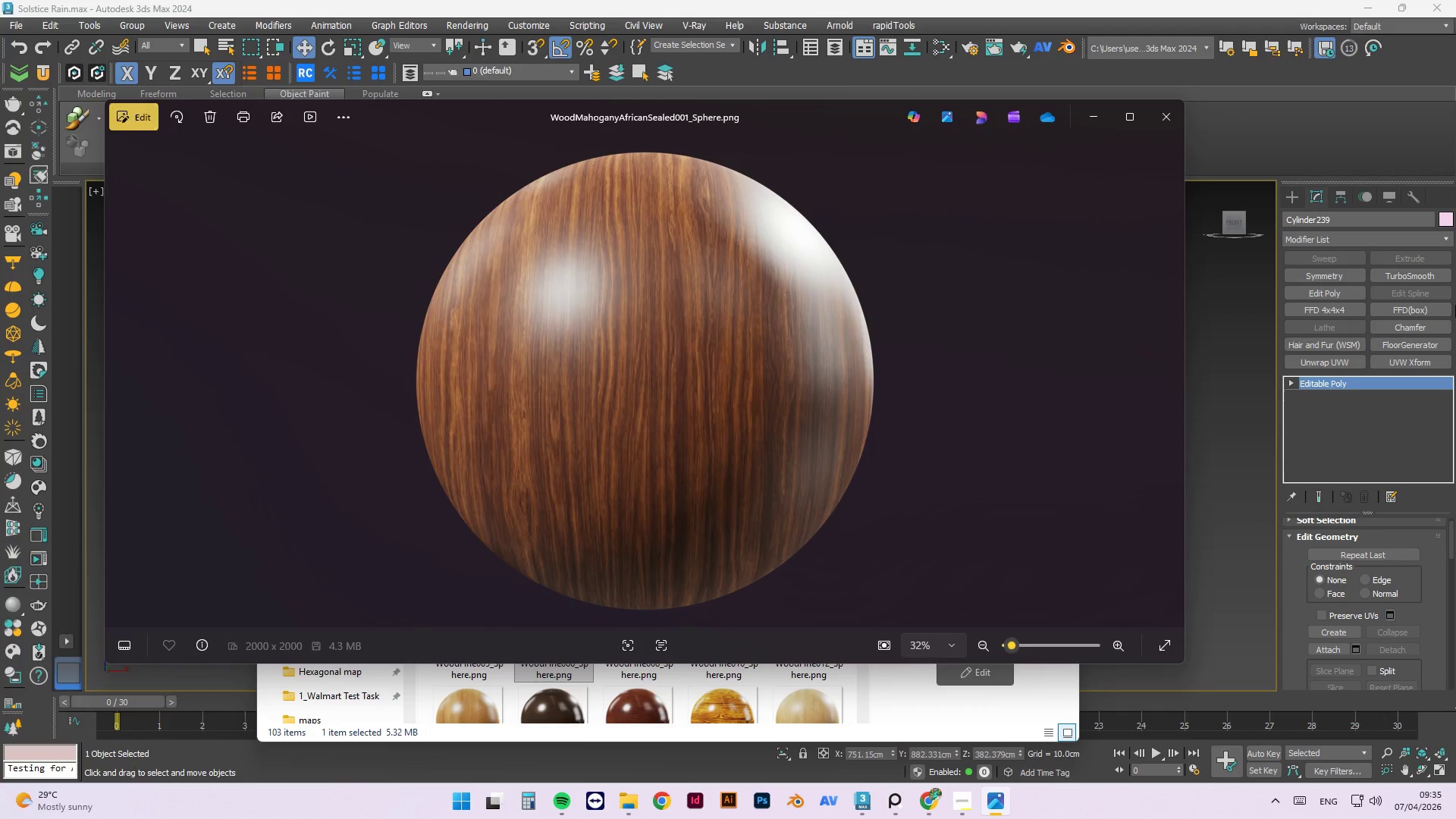 
key(ArrowRight)
 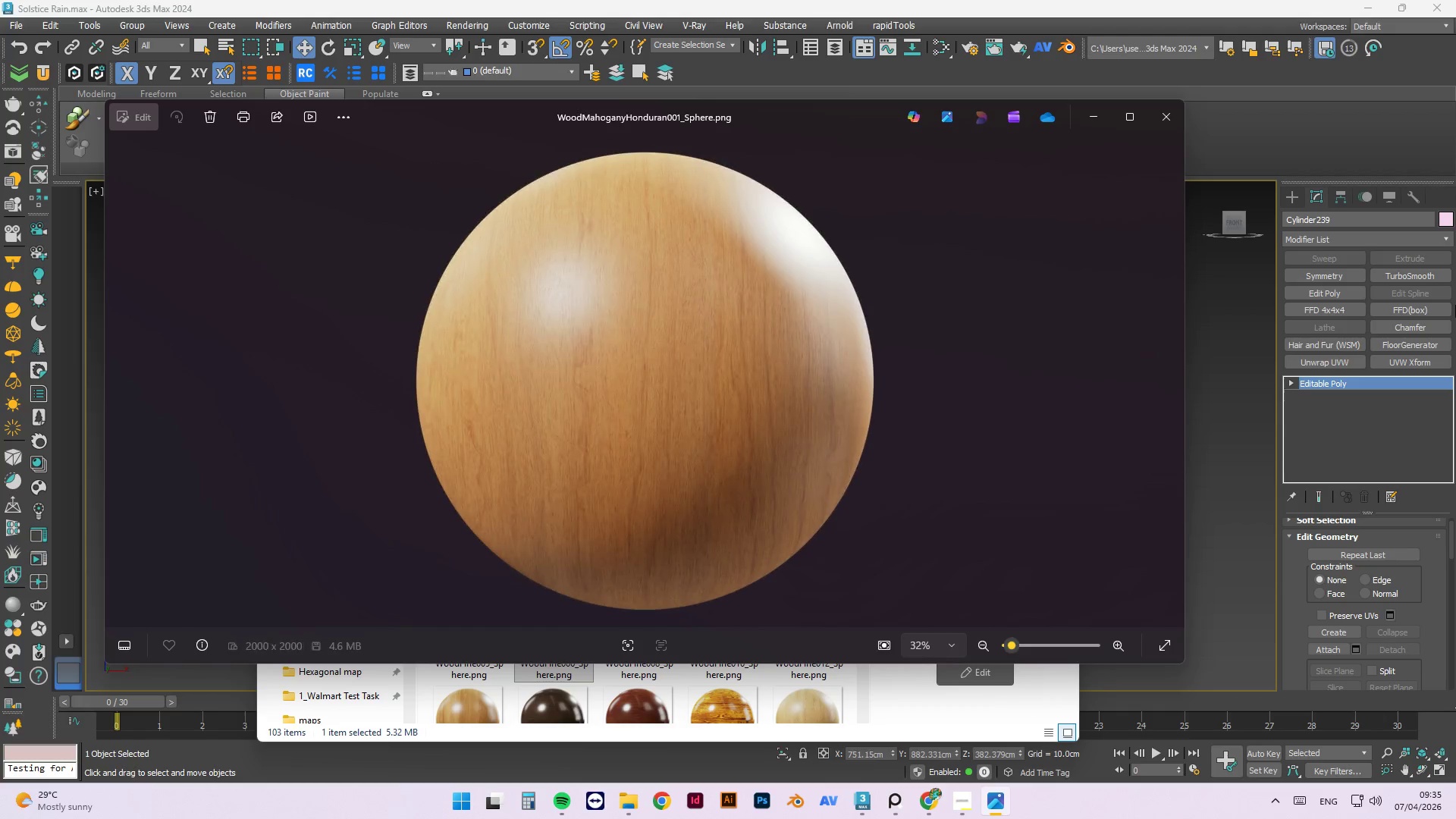 
key(ArrowRight)
 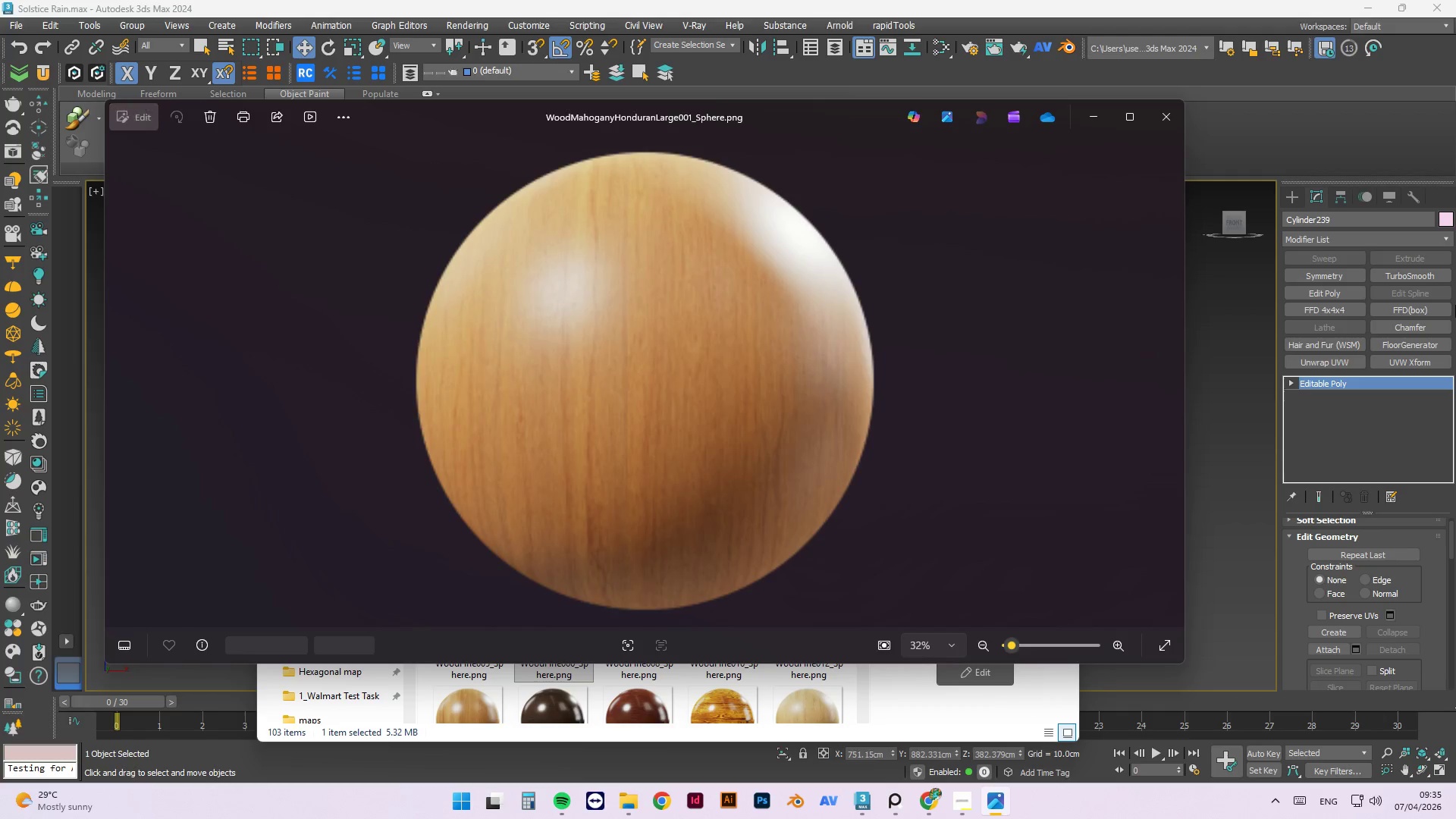 
key(ArrowRight)
 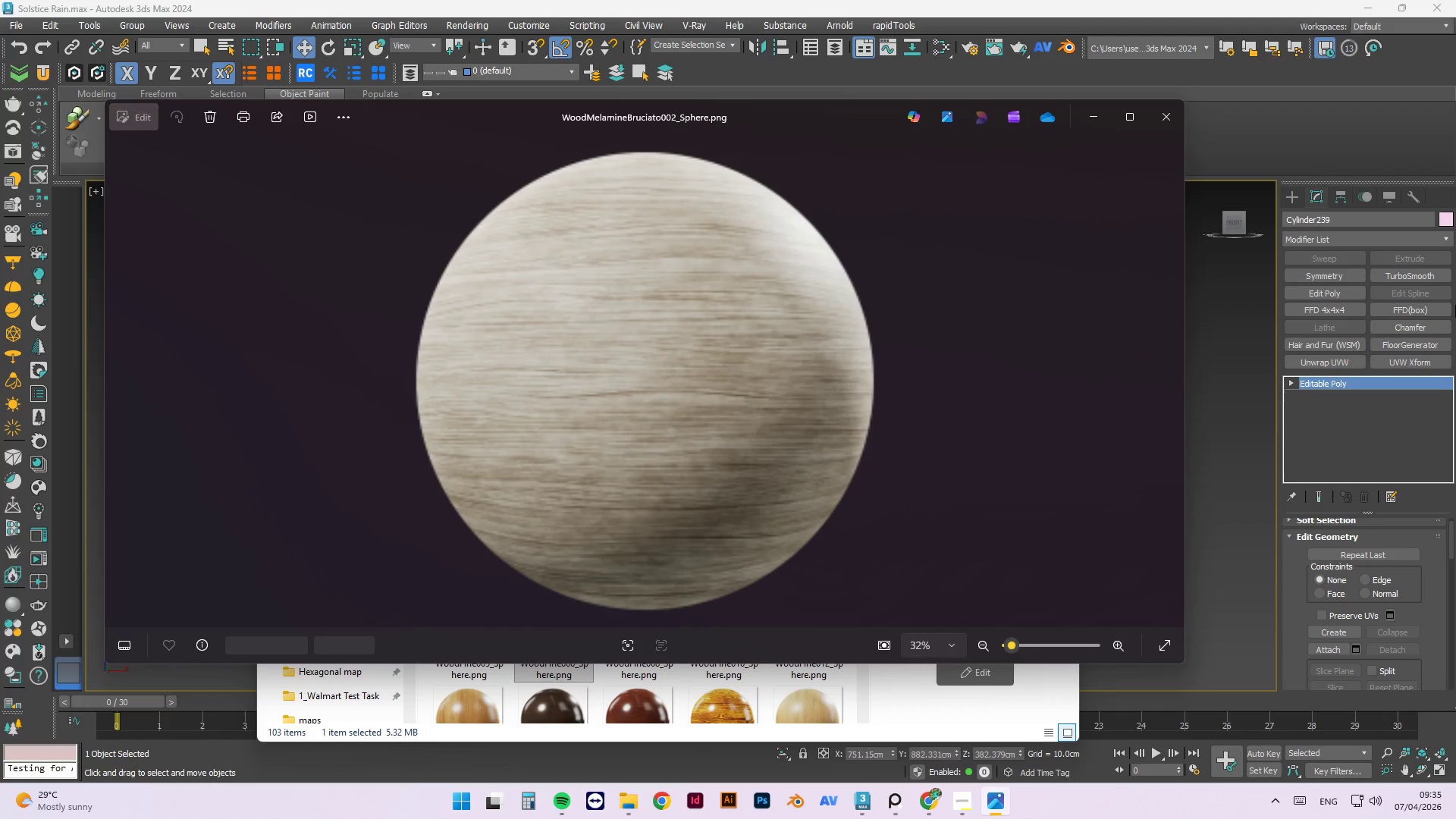 
key(ArrowRight)
 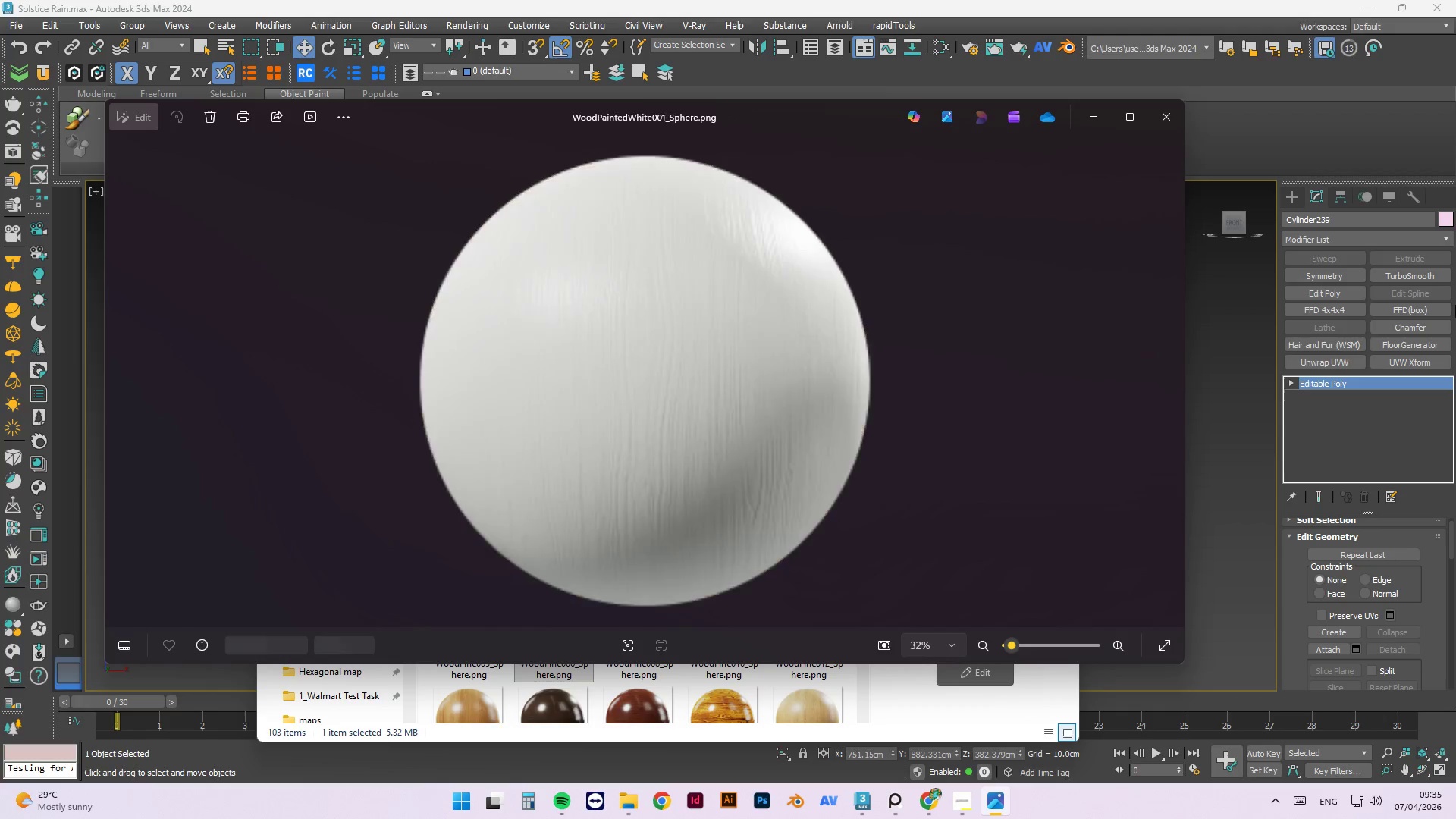 
key(ArrowRight)
 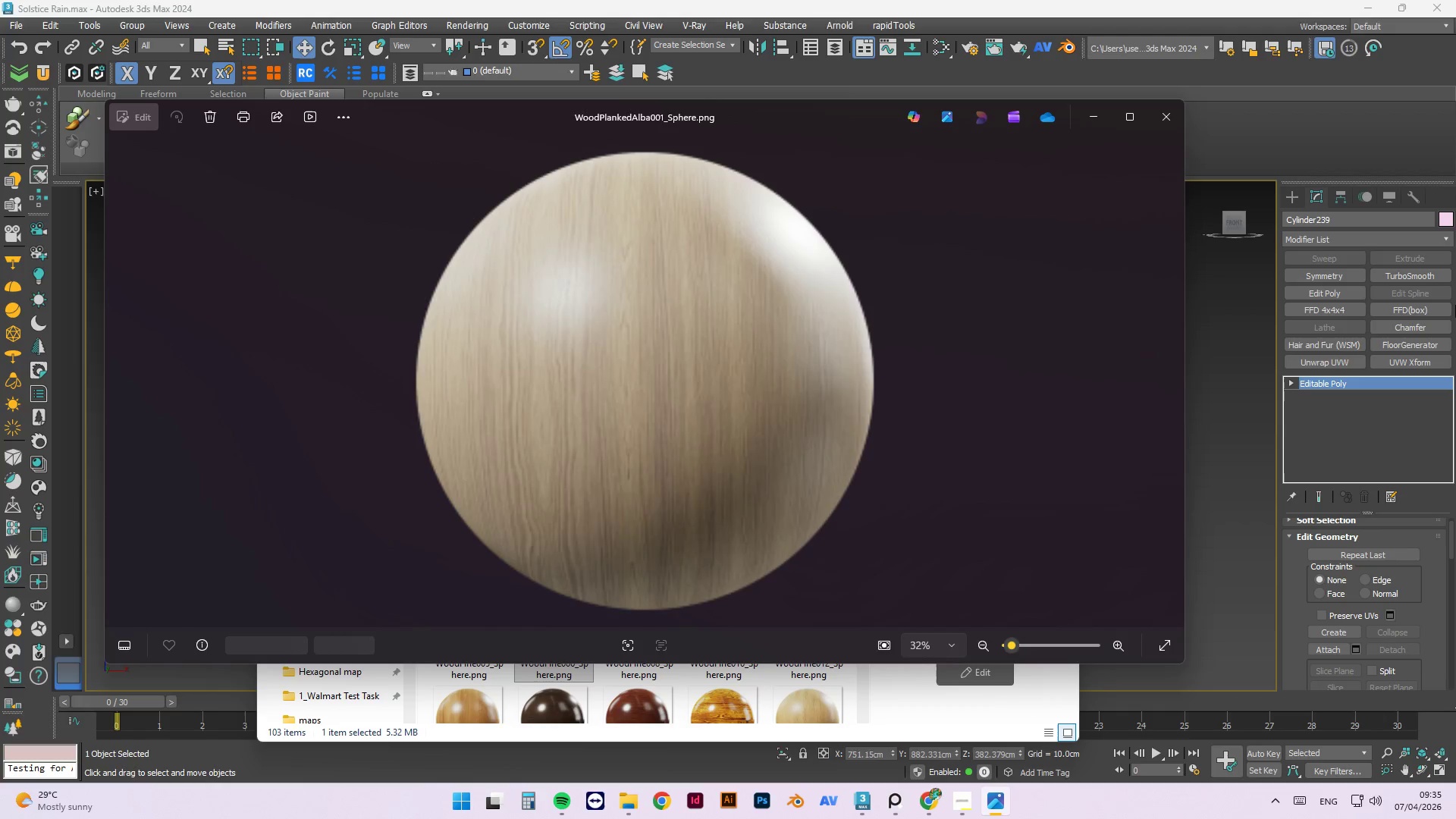 
key(ArrowRight)
 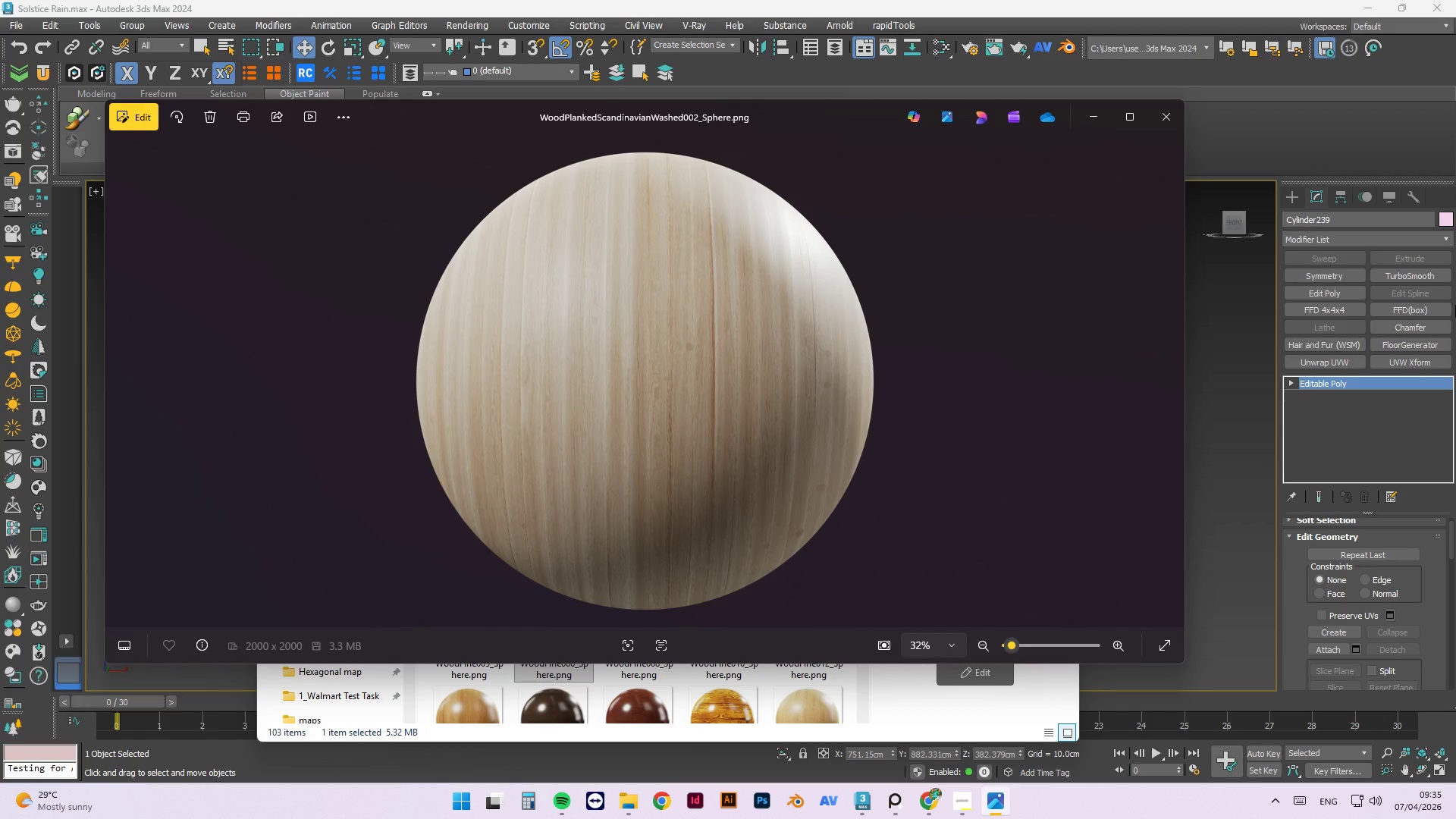 
key(ArrowRight)
 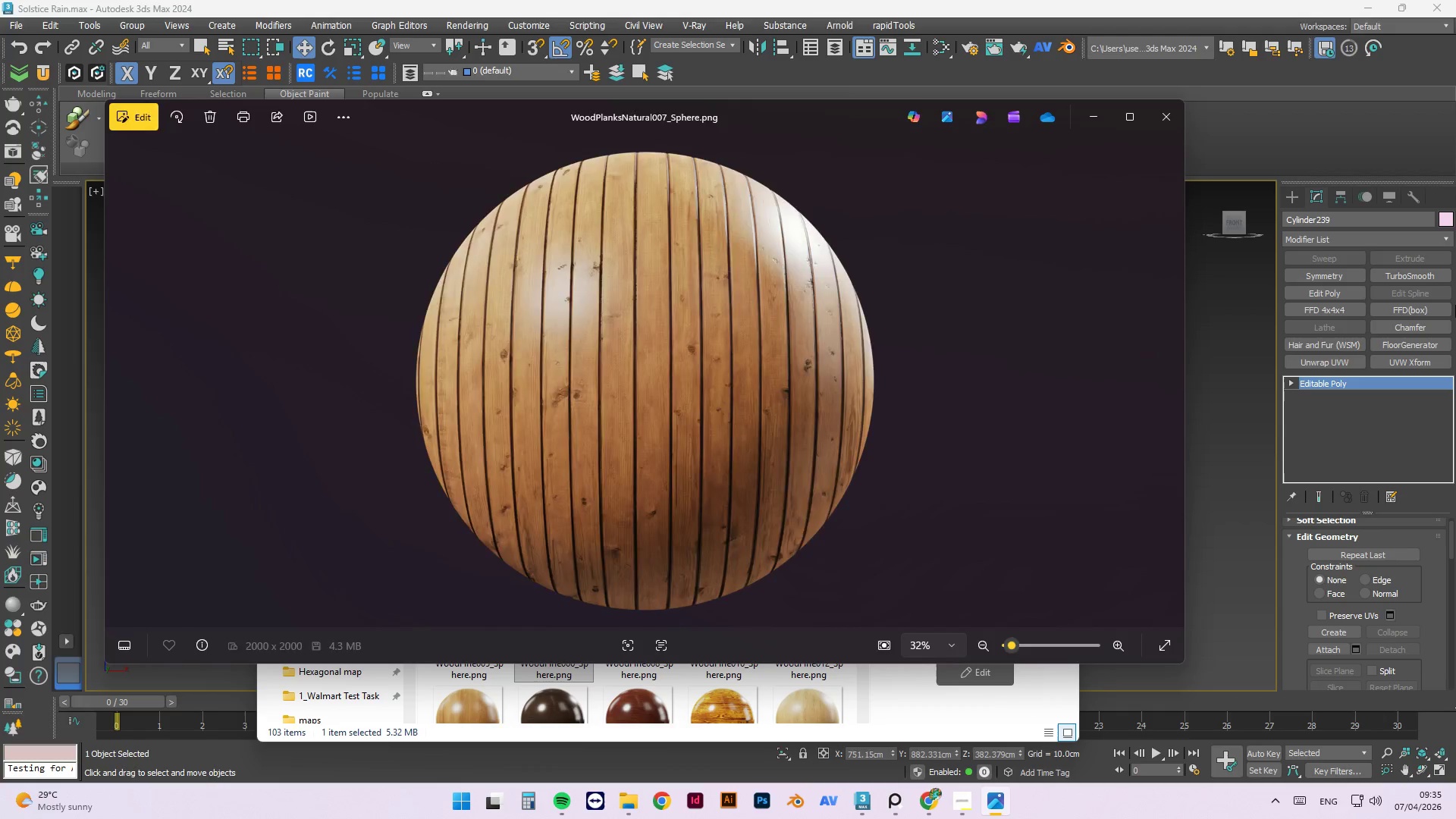 
key(ArrowRight)
 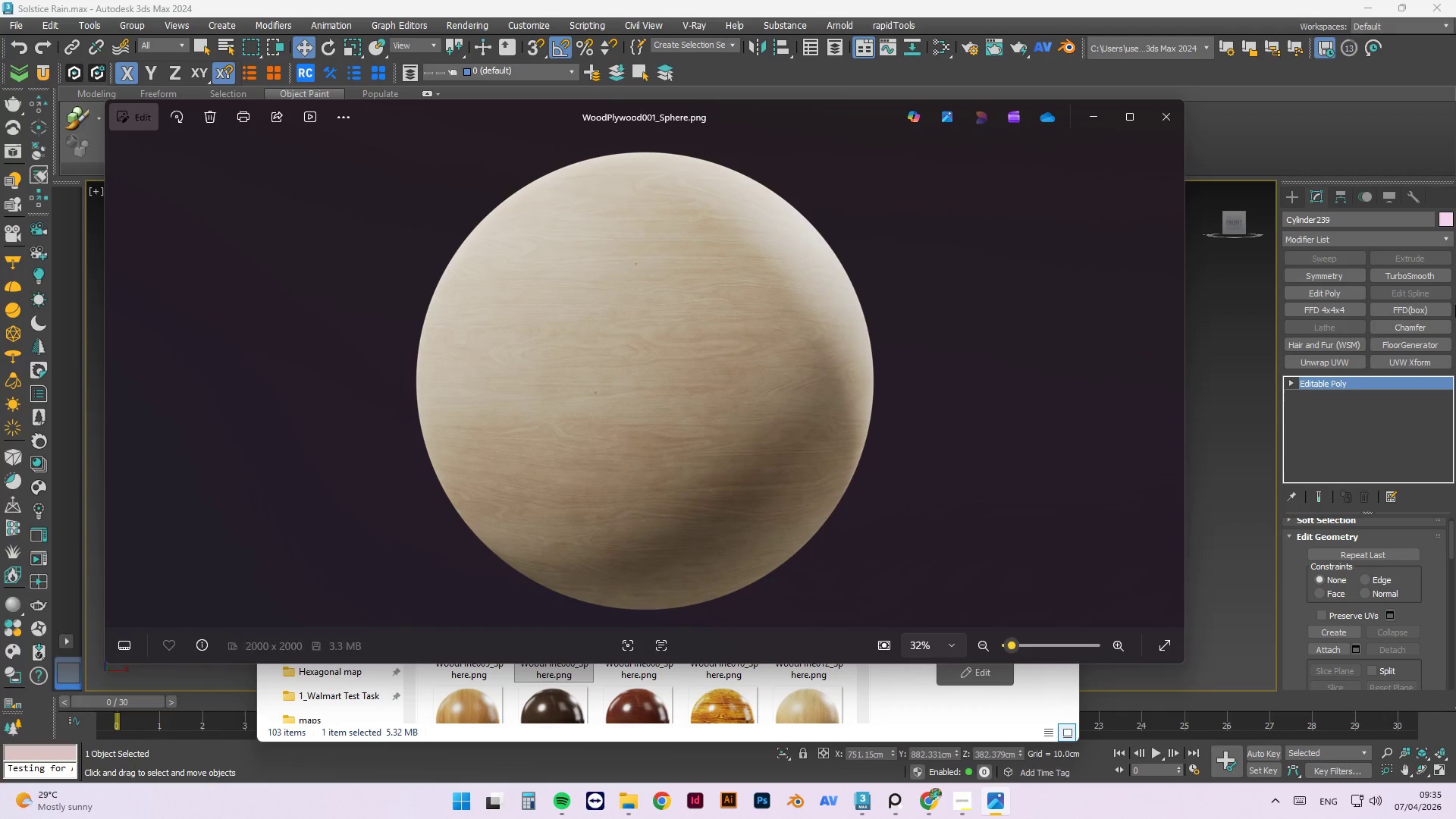 
key(ArrowRight)
 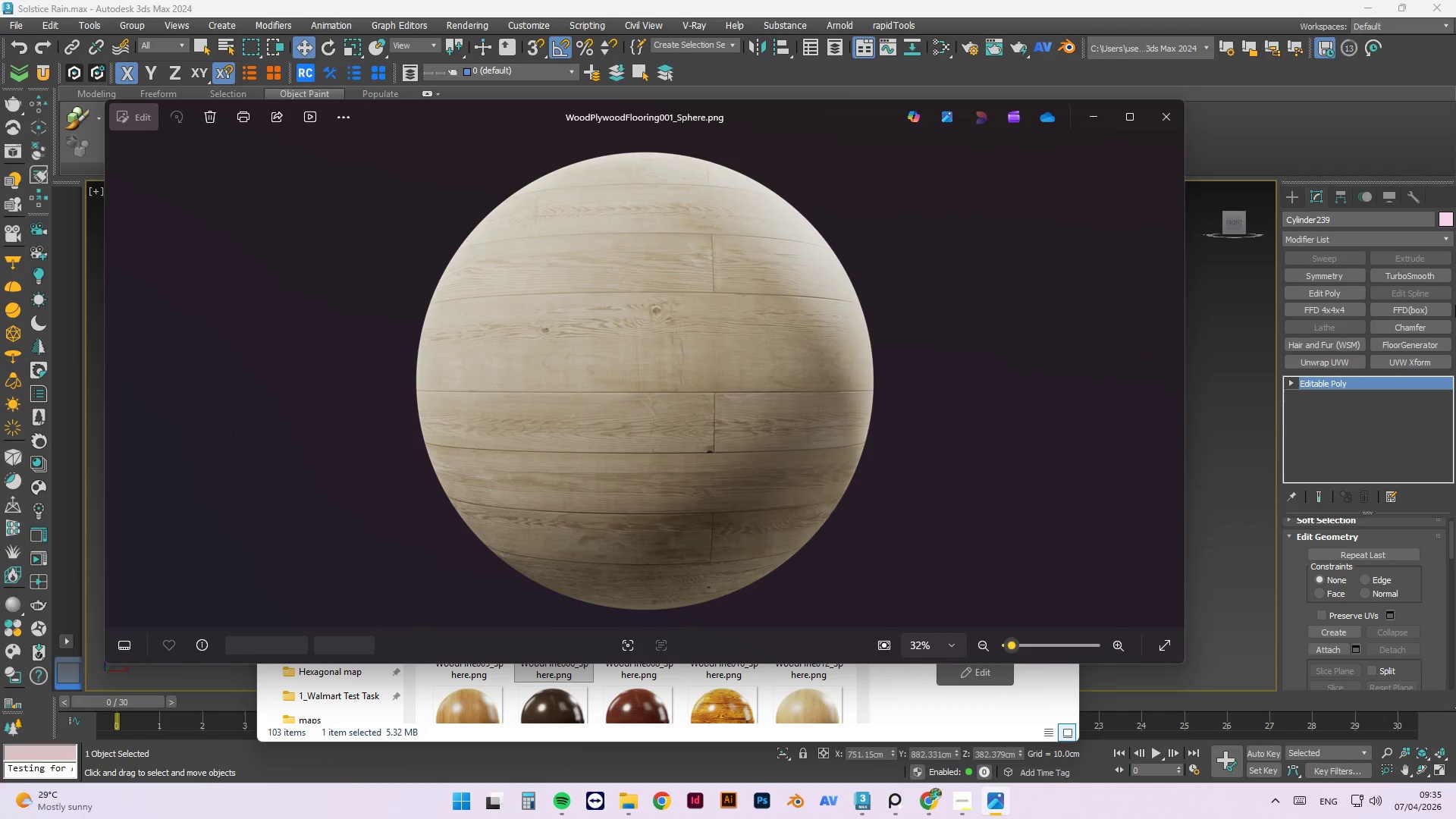 
key(ArrowRight)
 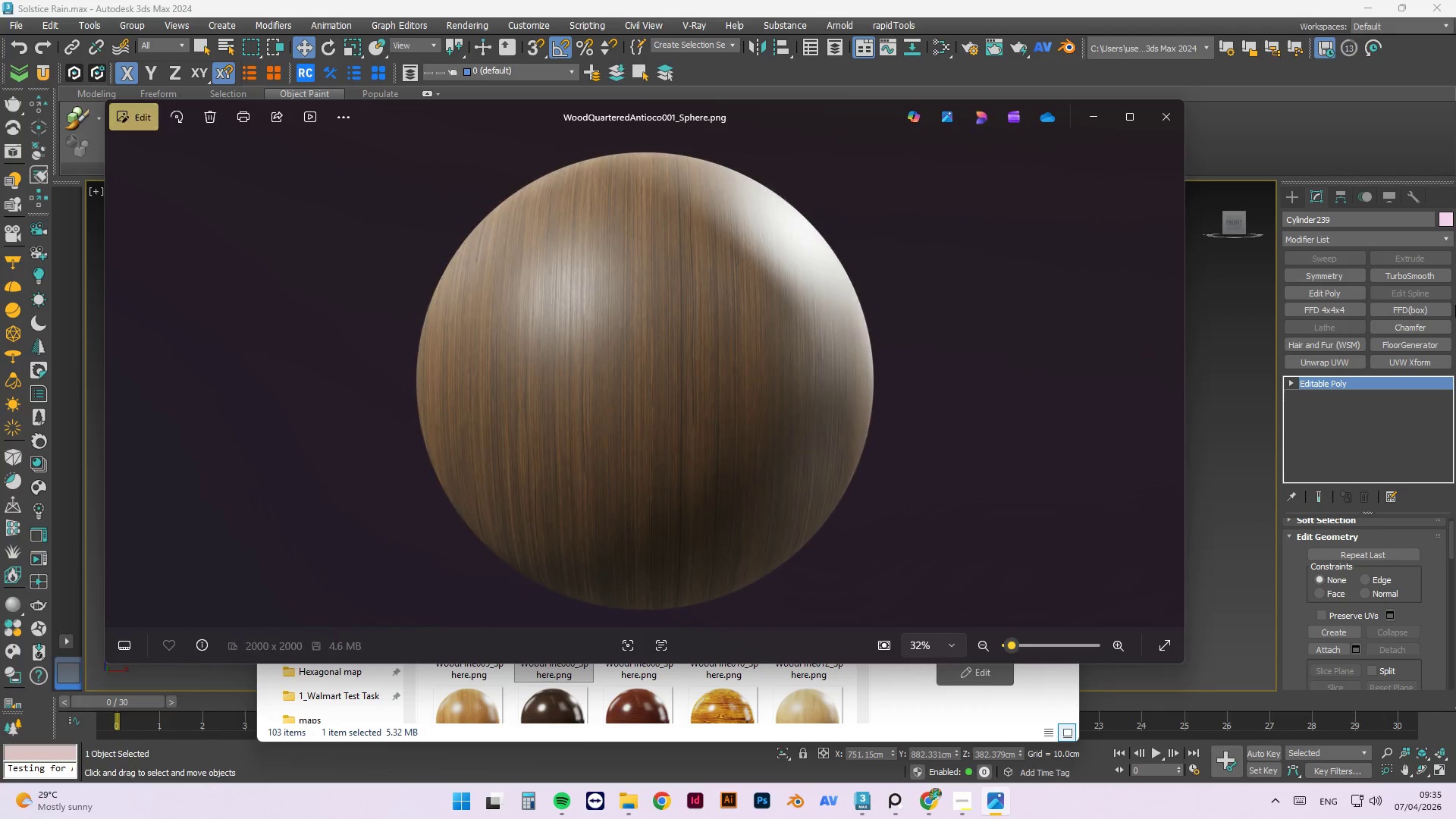 
key(ArrowRight)
 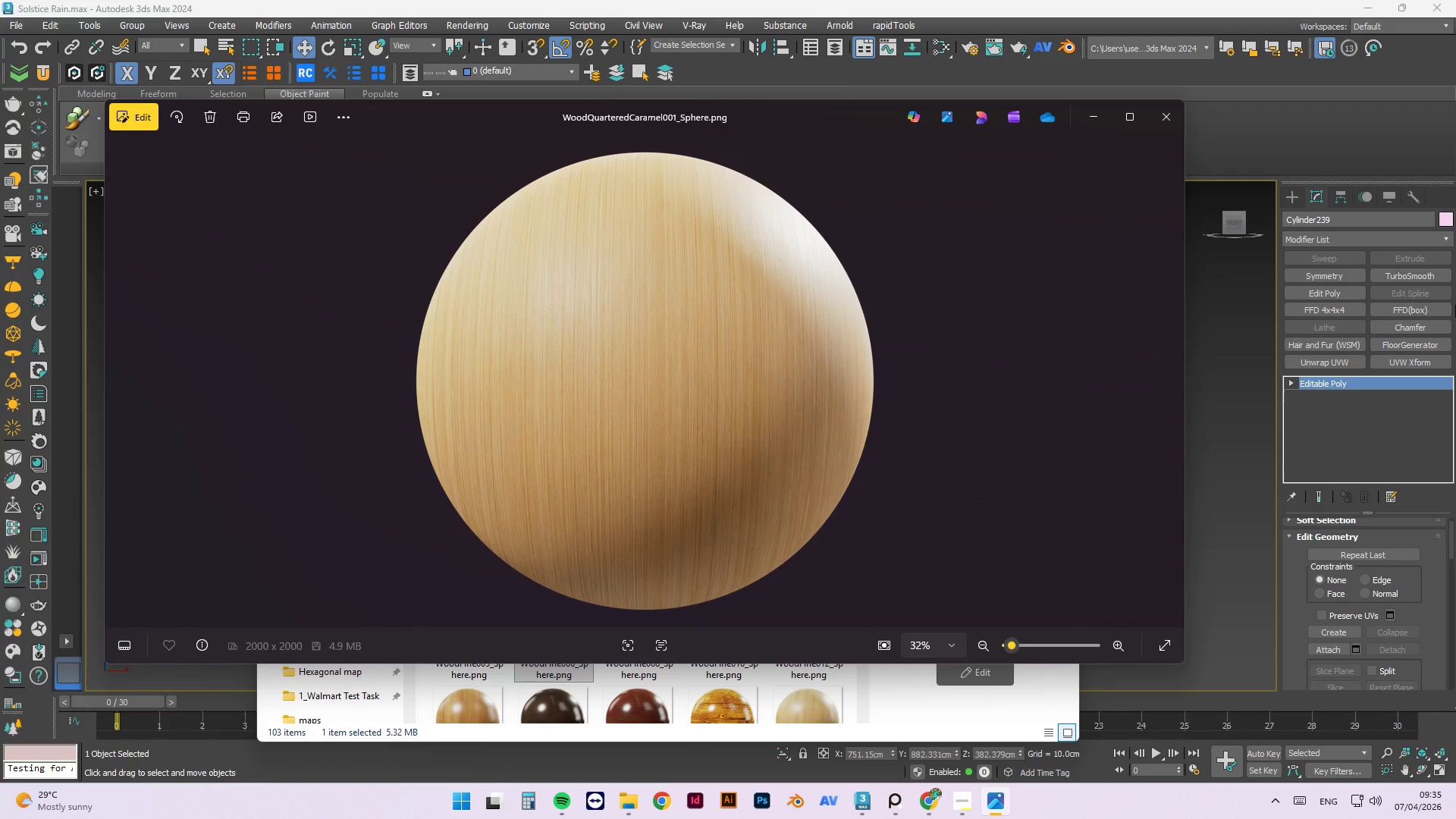 
key(ArrowRight)
 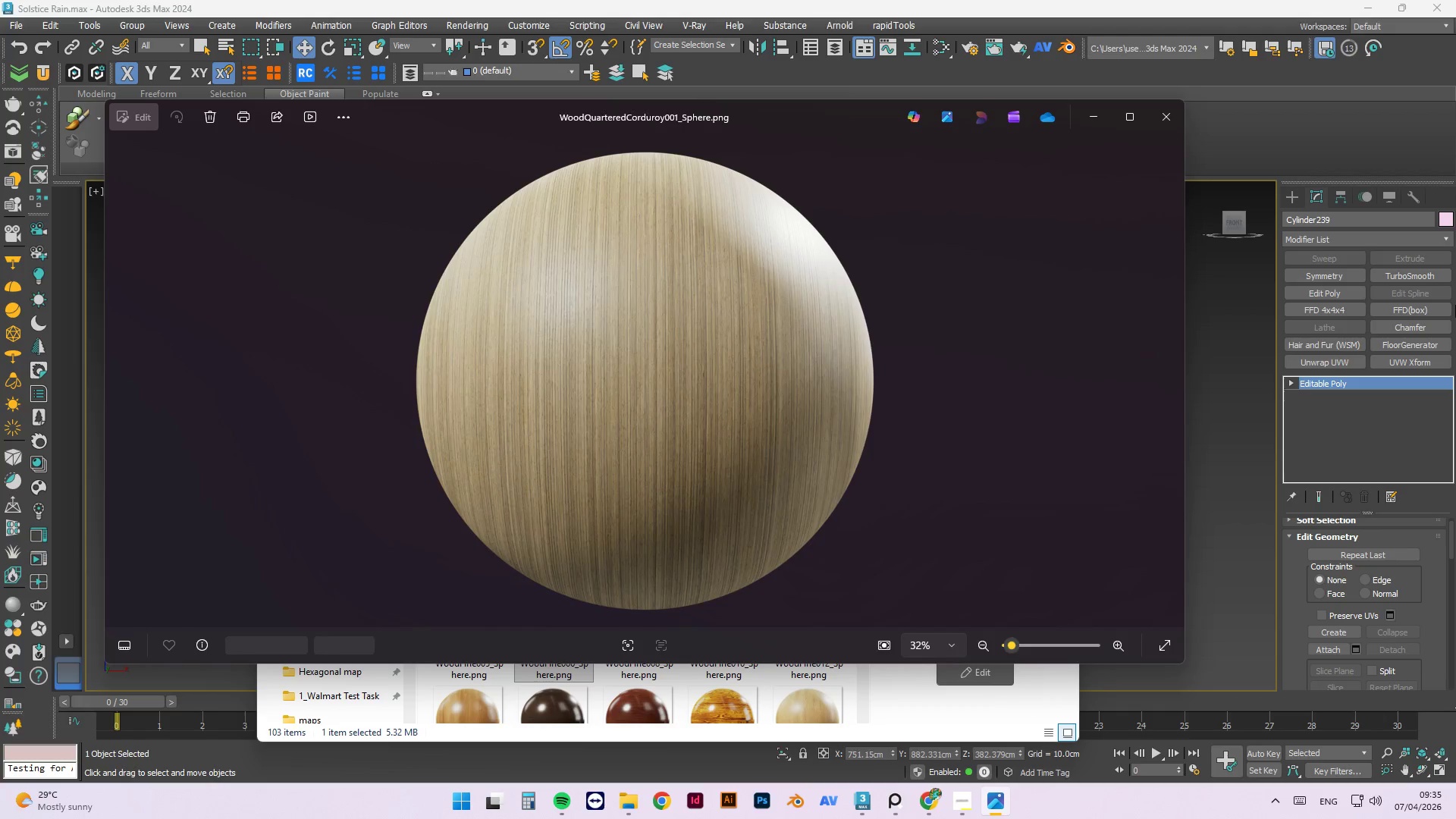 
key(ArrowRight)
 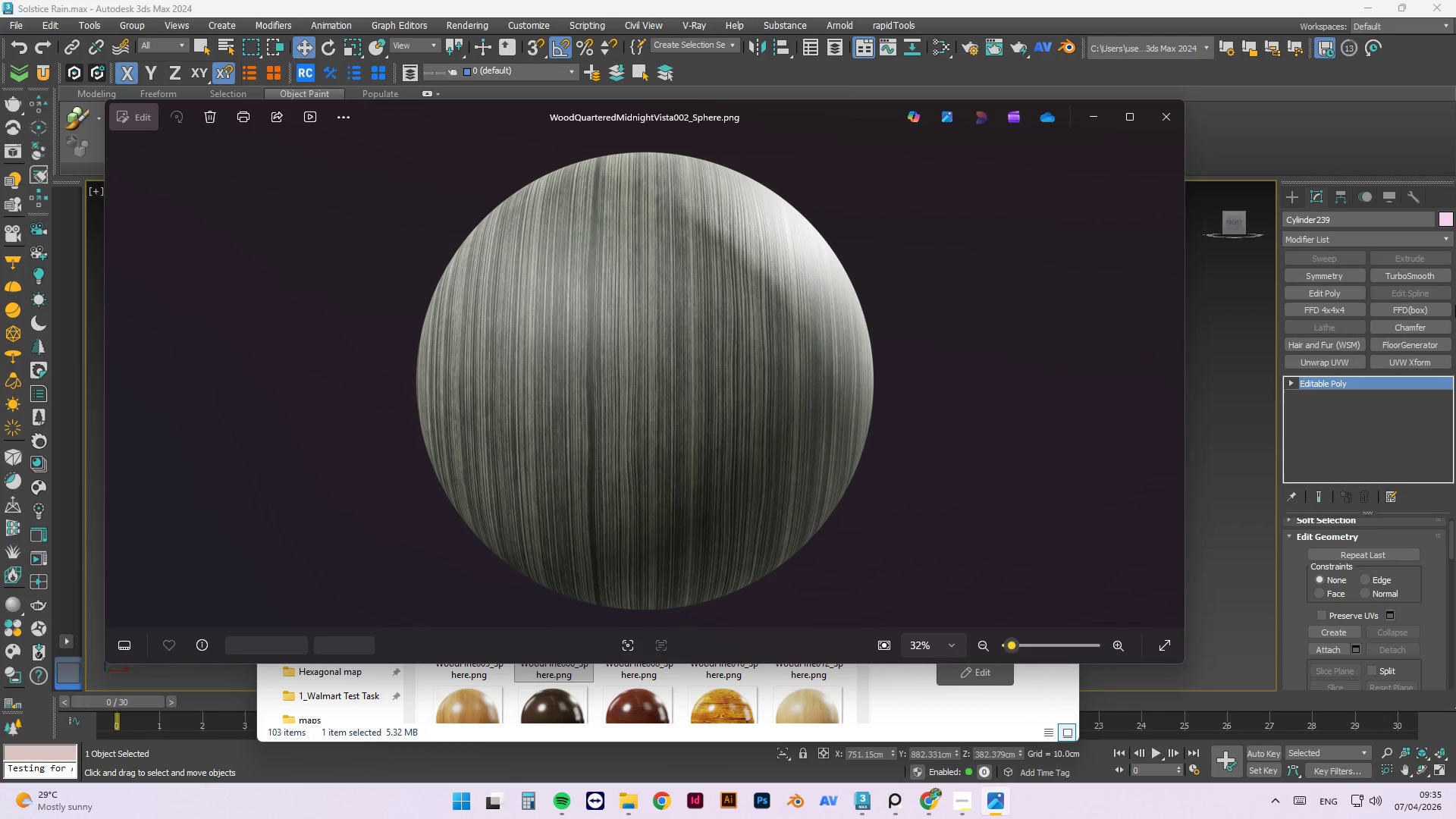 
key(ArrowRight)
 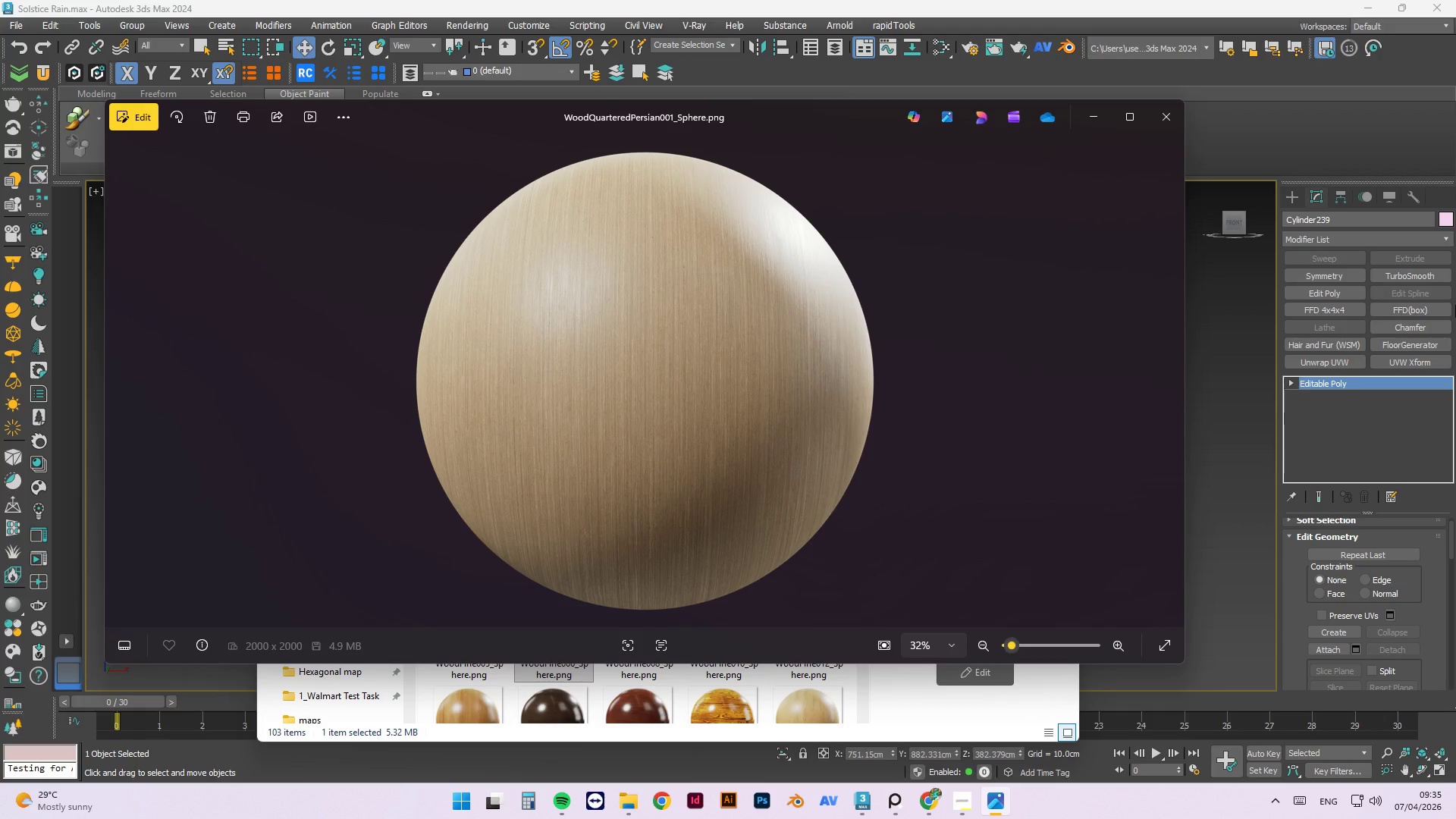 
key(ArrowRight)
 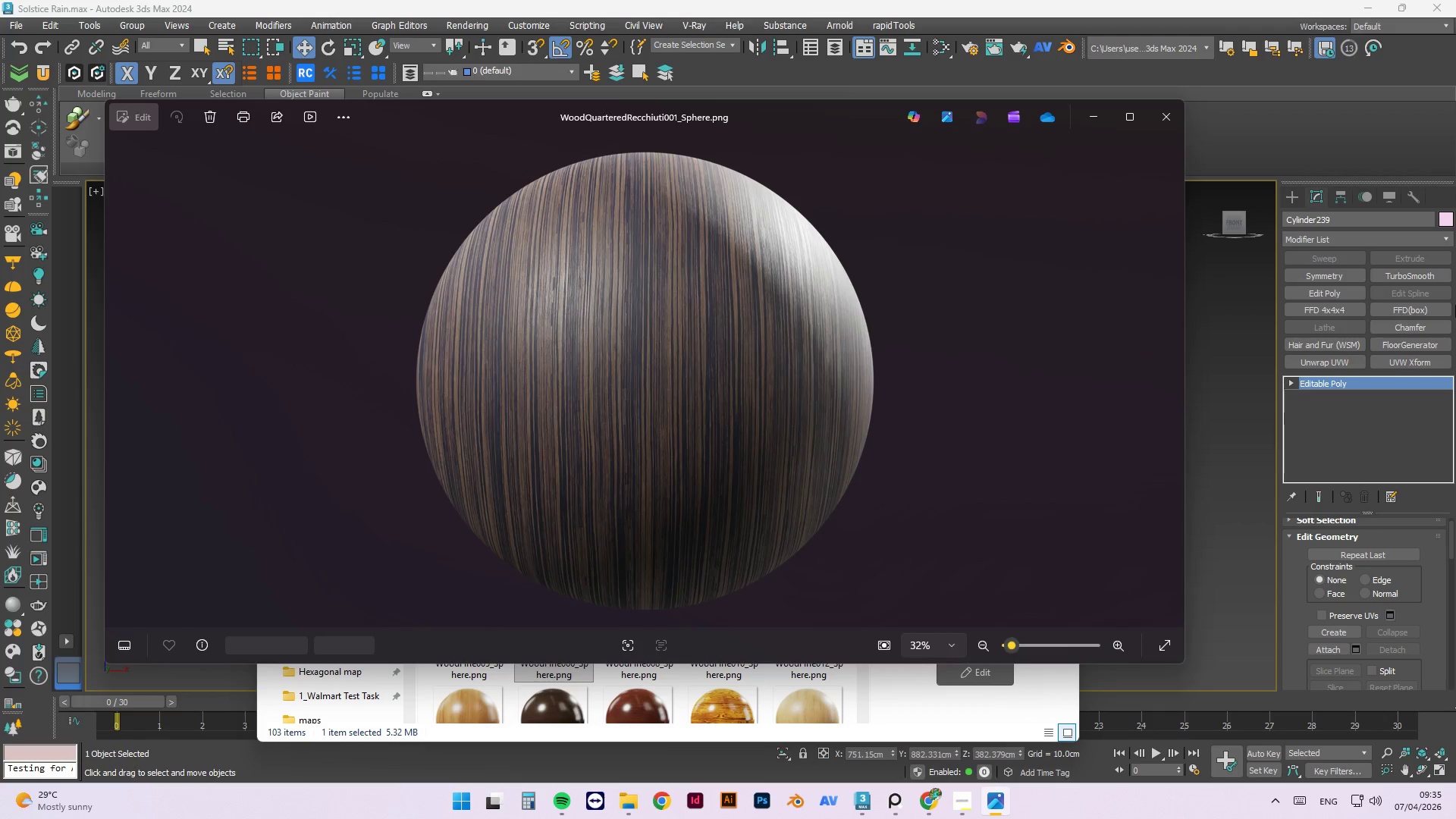 
key(ArrowRight)
 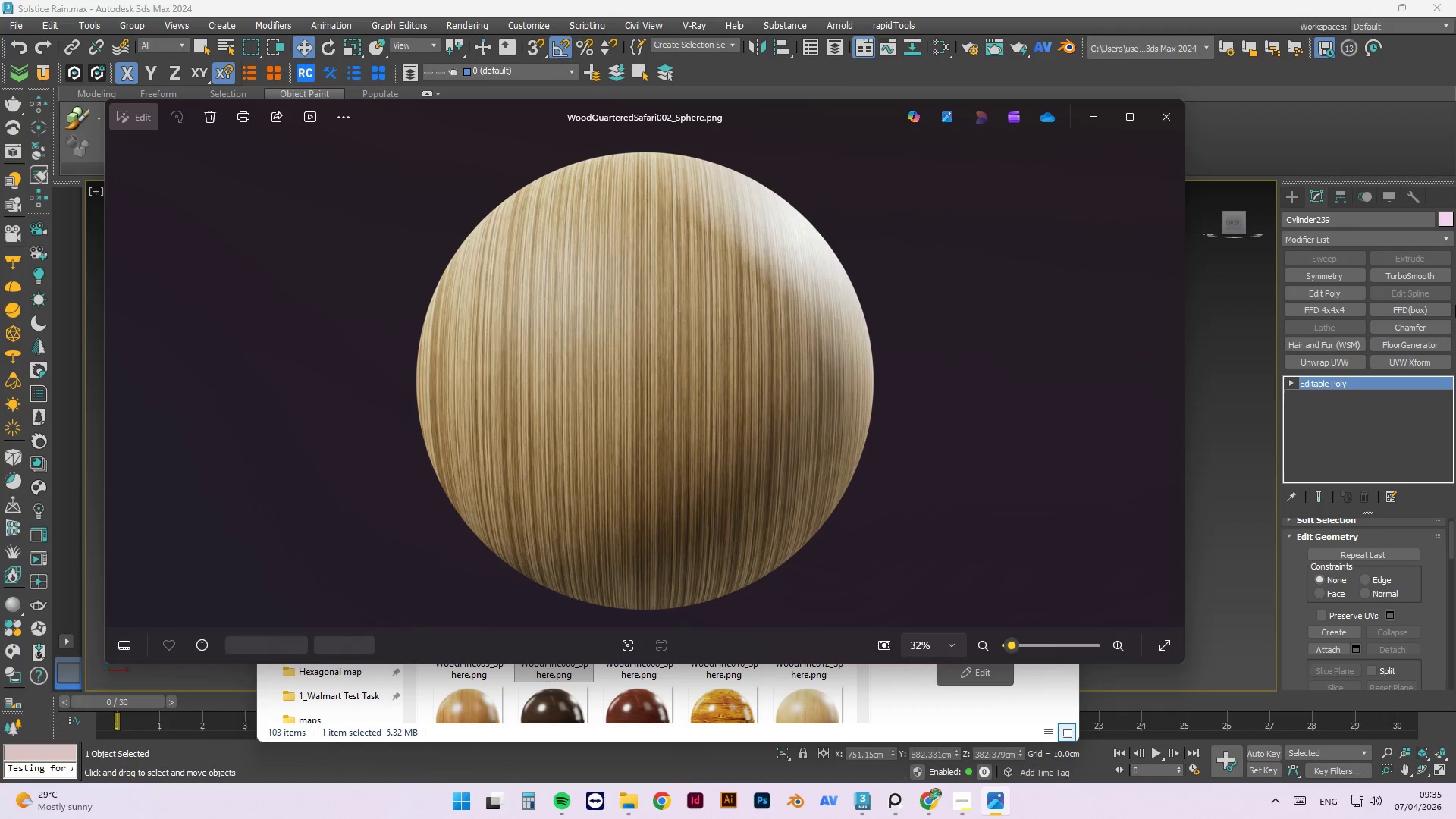 
key(ArrowRight)
 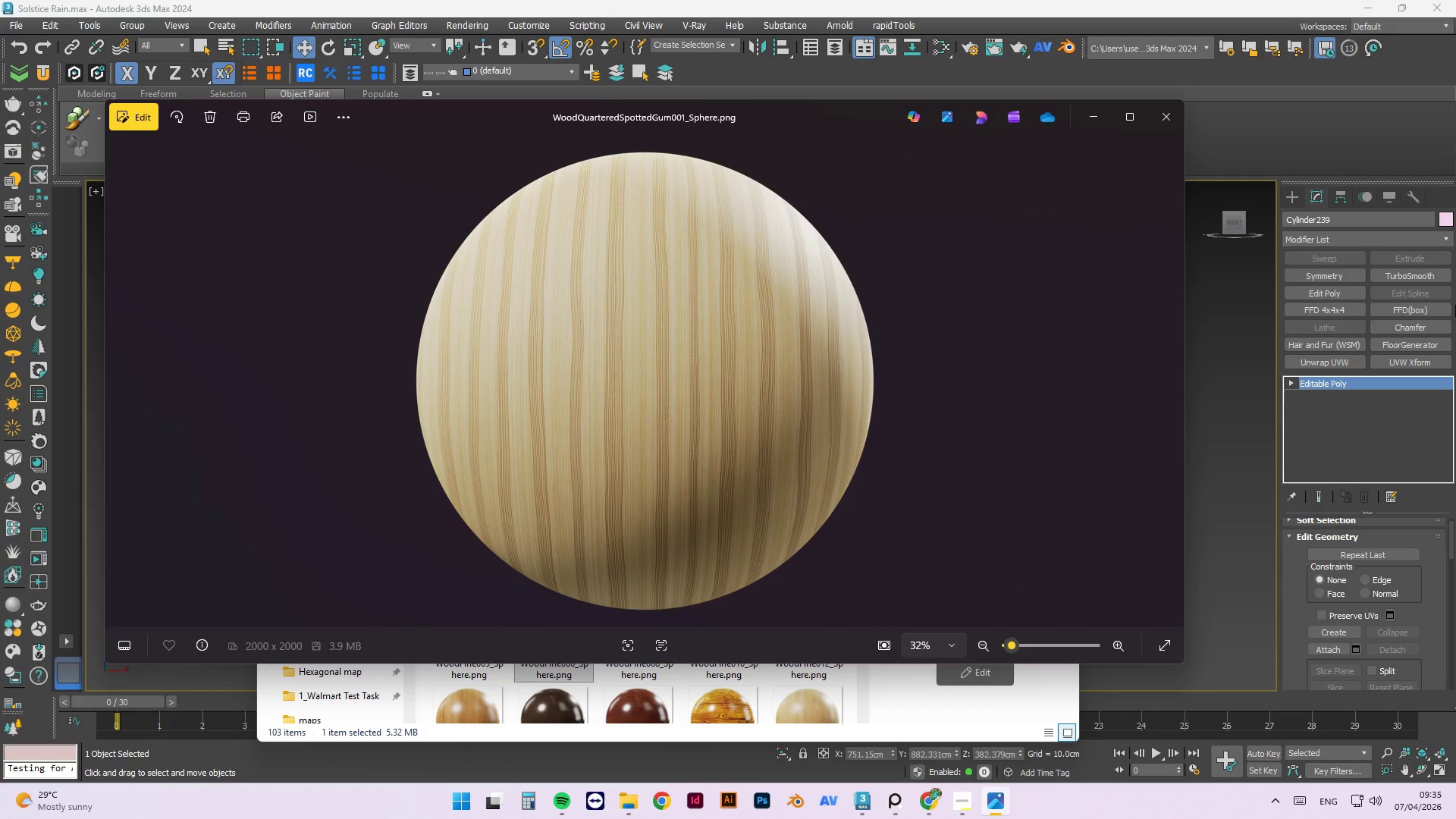 
key(ArrowRight)
 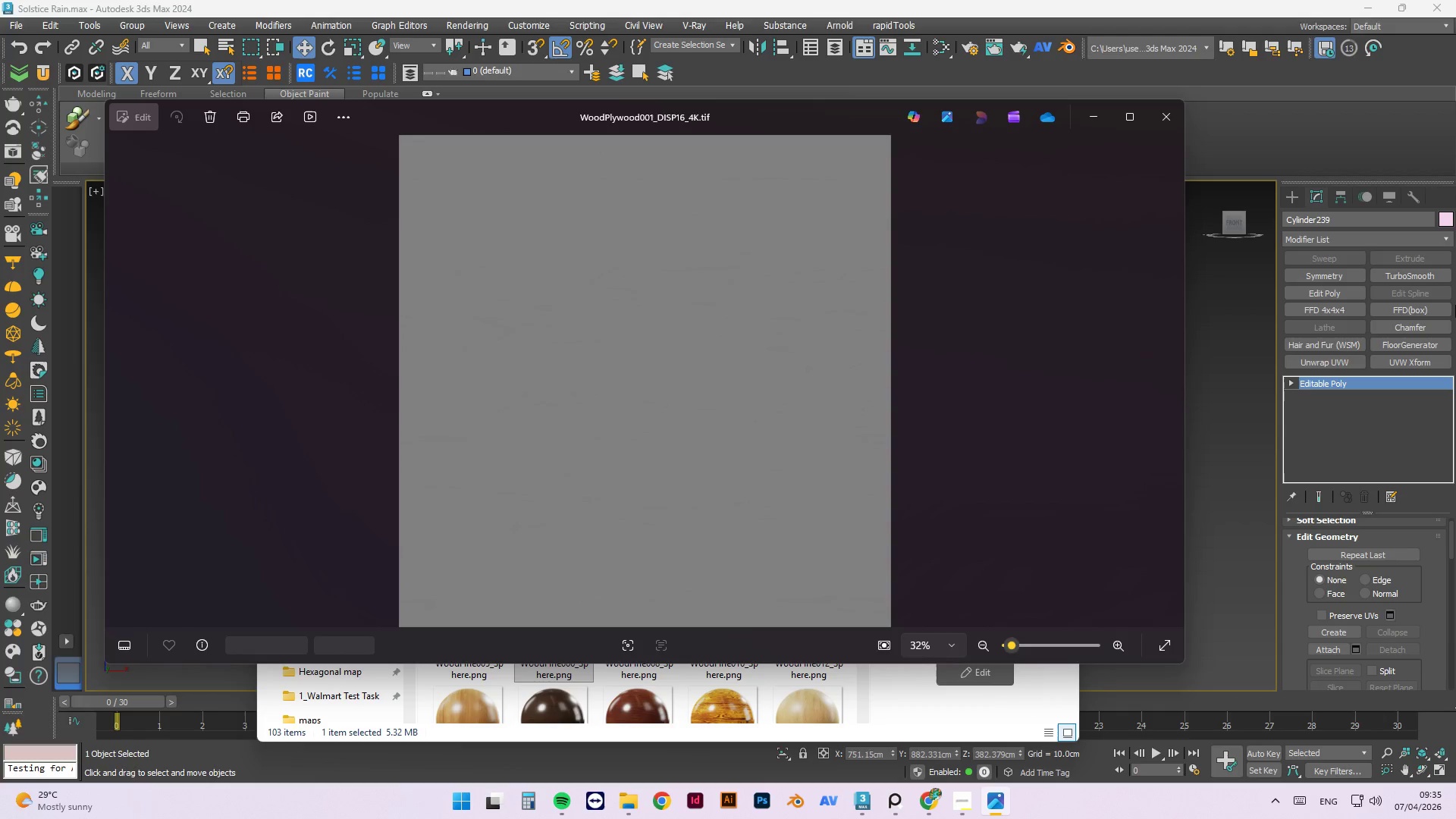 
key(ArrowRight)
 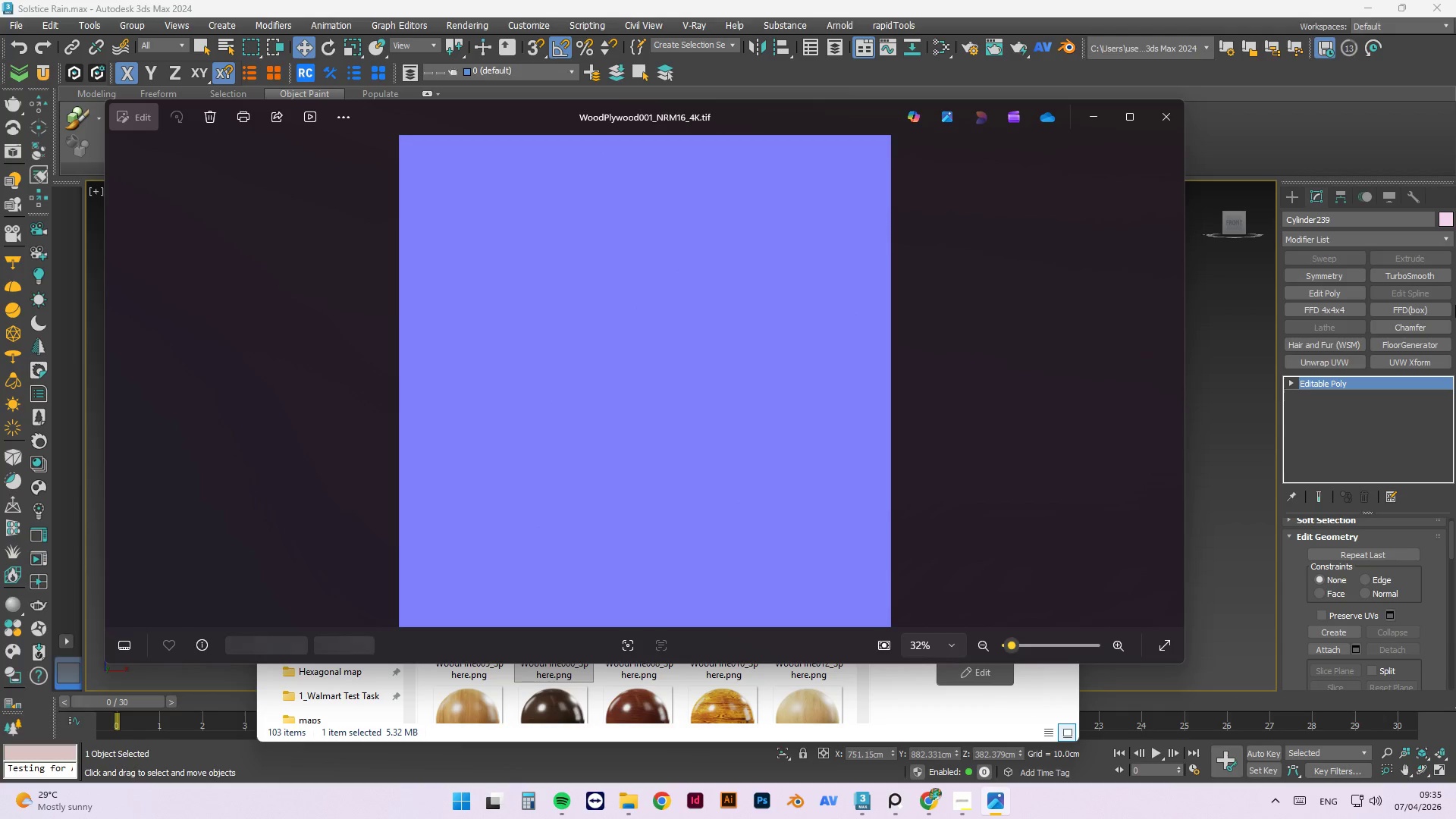 
key(ArrowRight)
 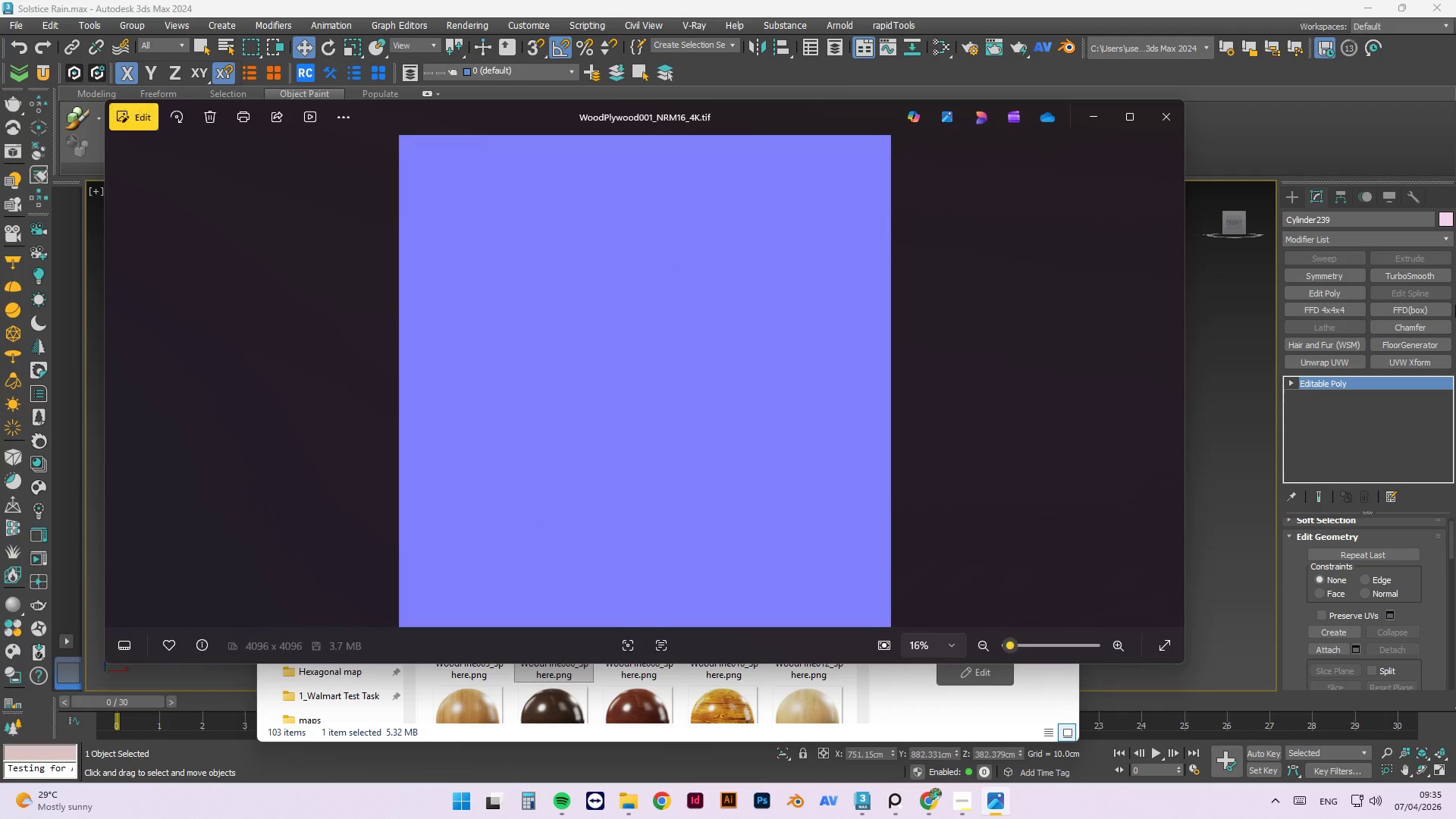 
key(ArrowRight)
 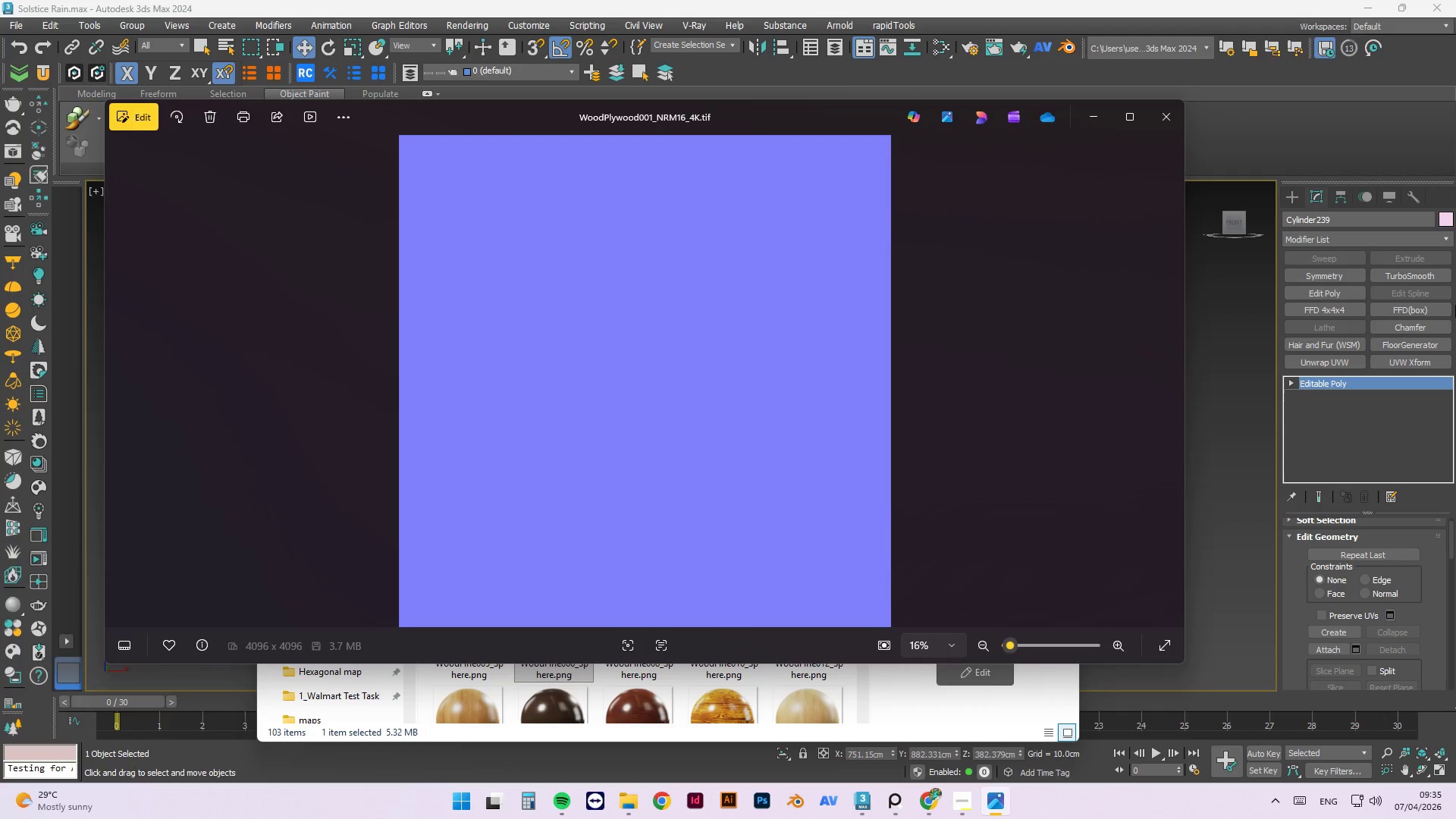 
key(ArrowRight)
 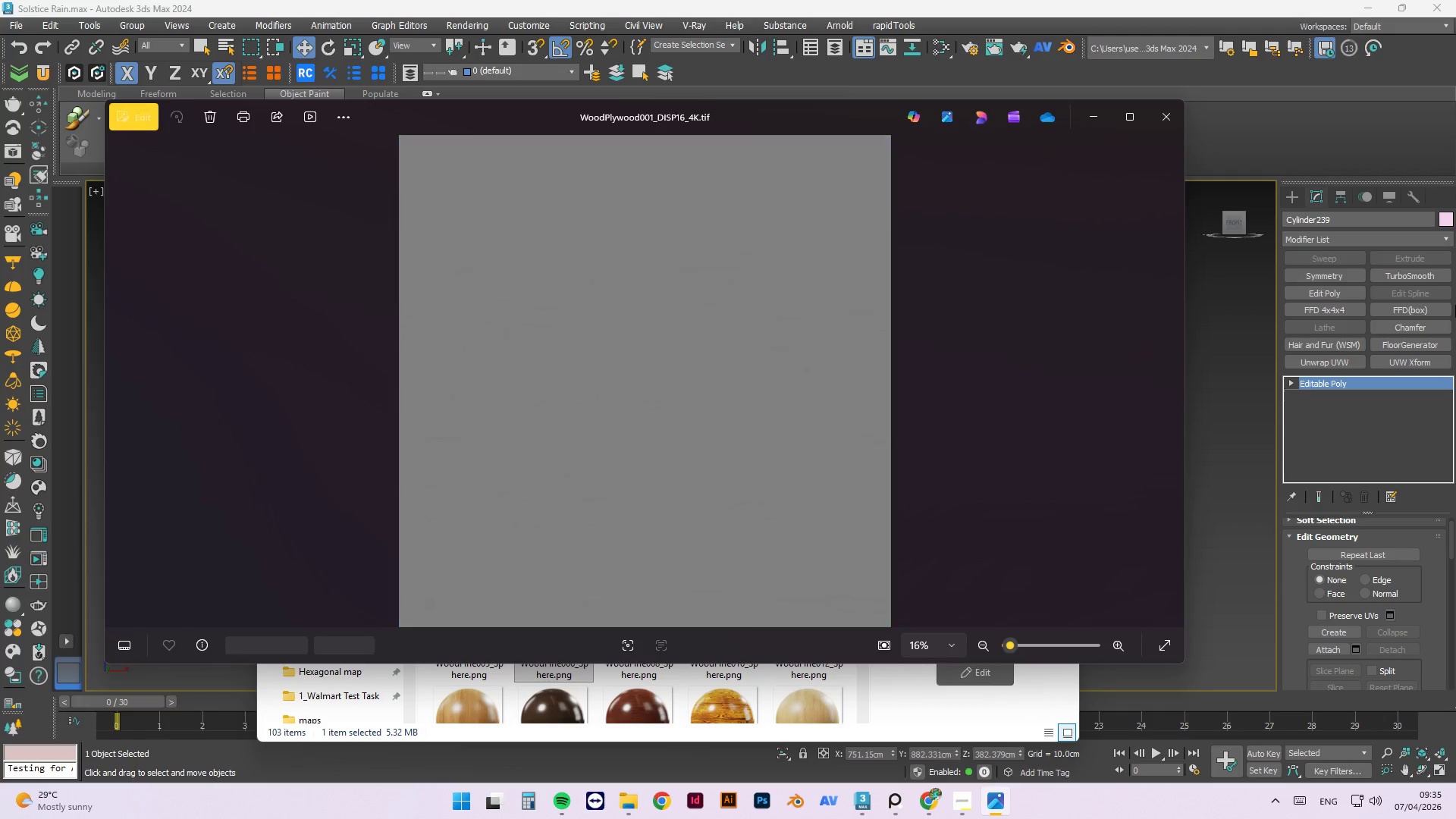 
key(ArrowLeft)
 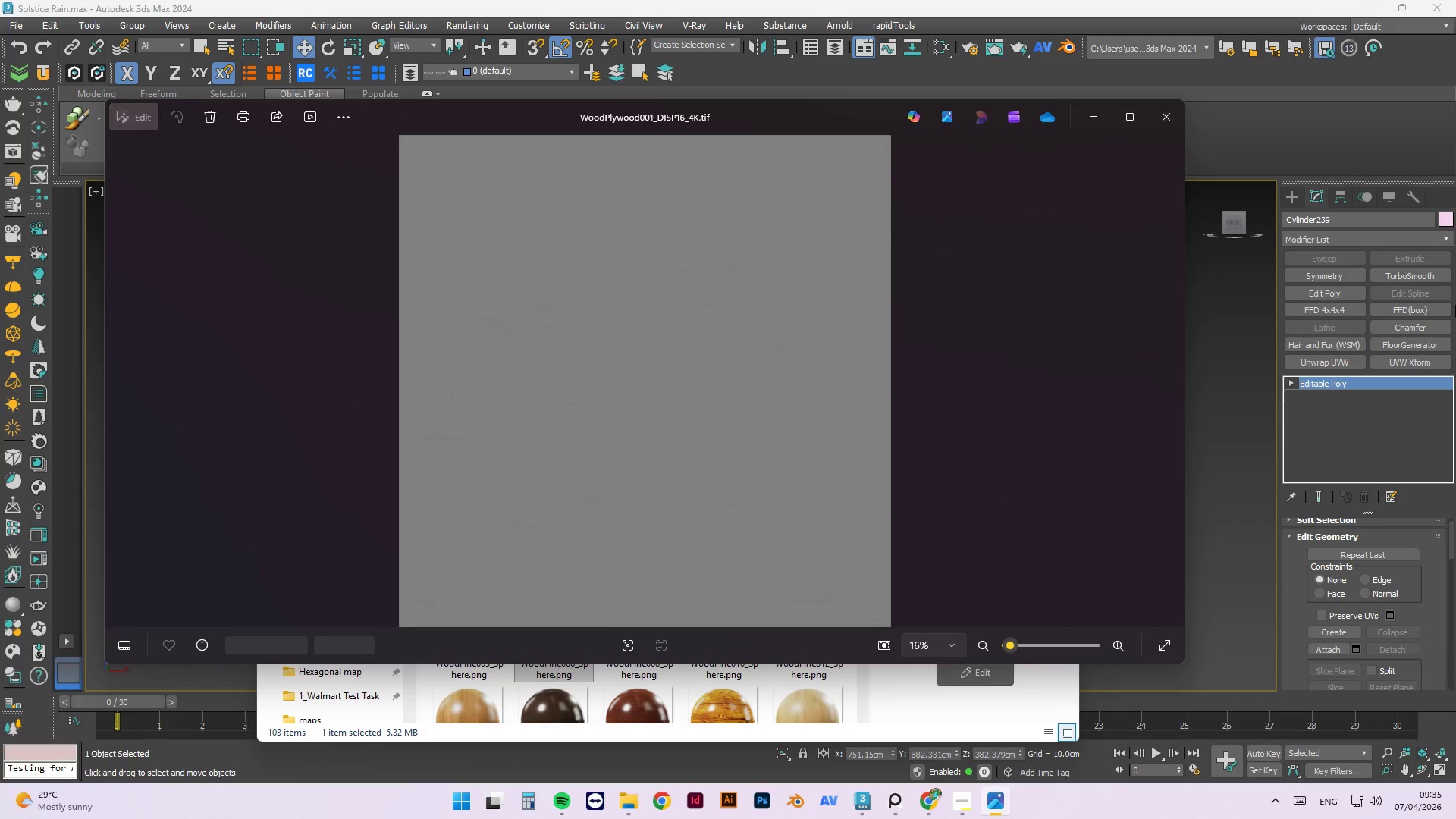 
key(ArrowLeft)
 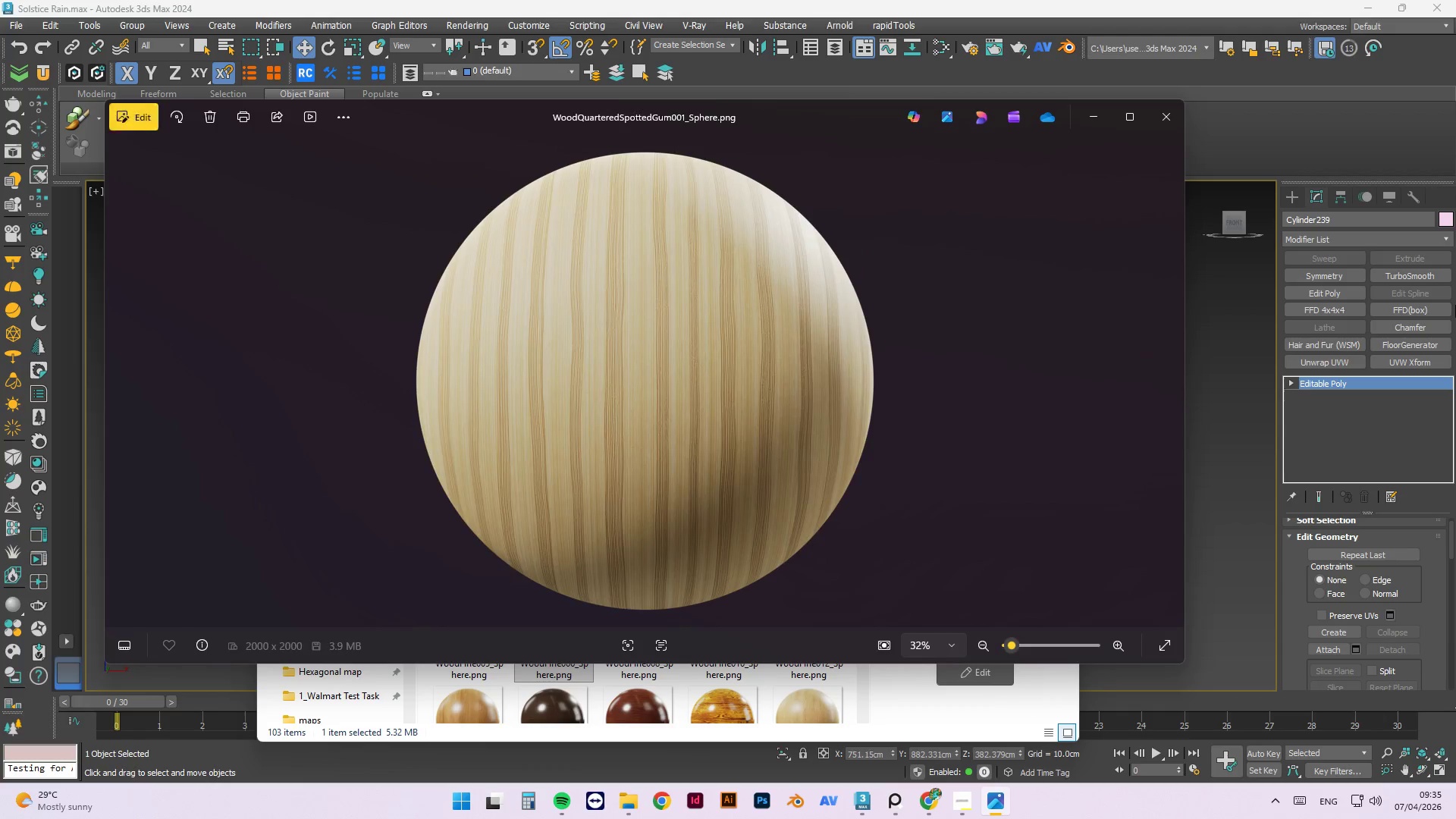 
key(ArrowLeft)
 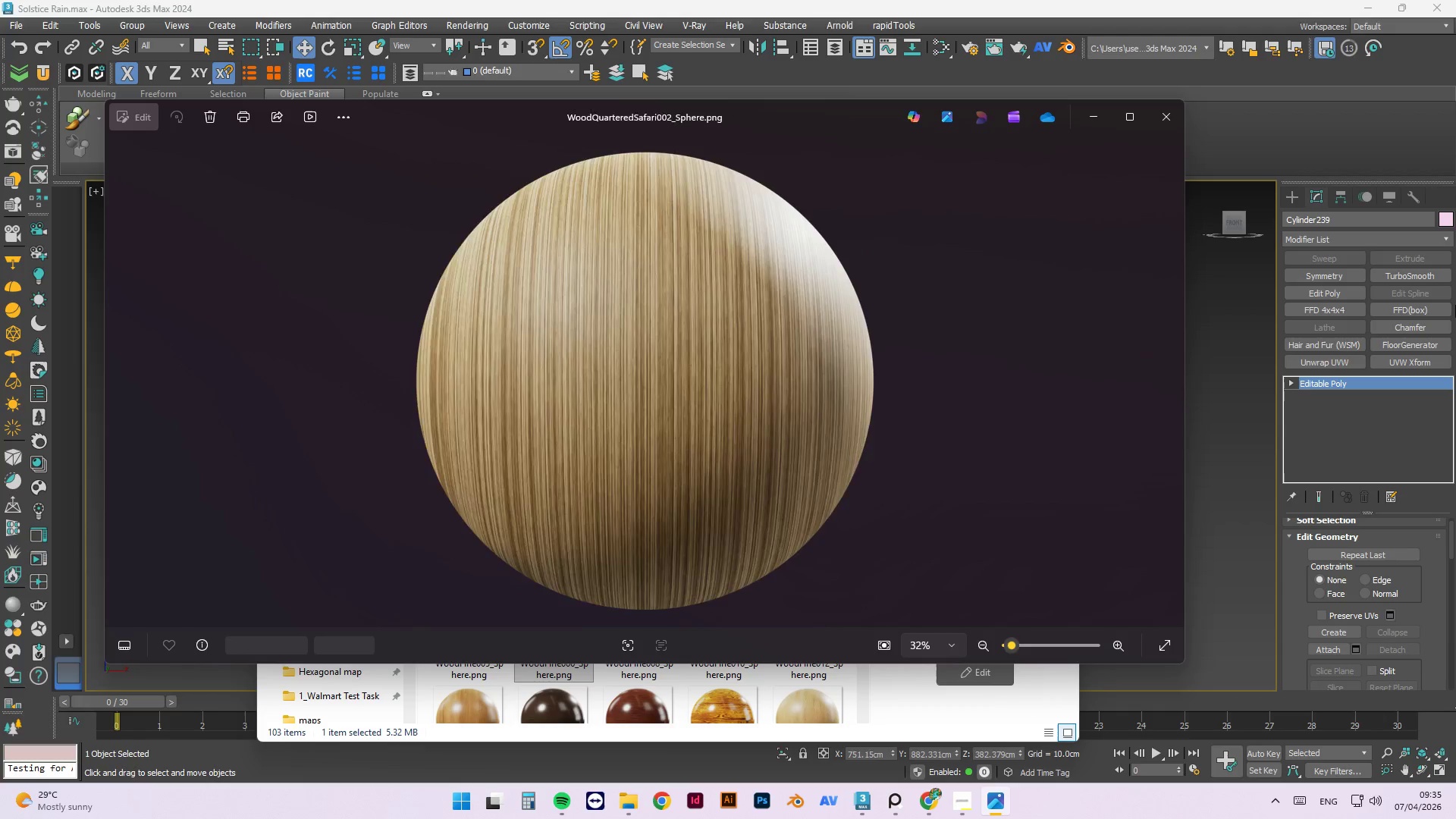 
key(ArrowLeft)
 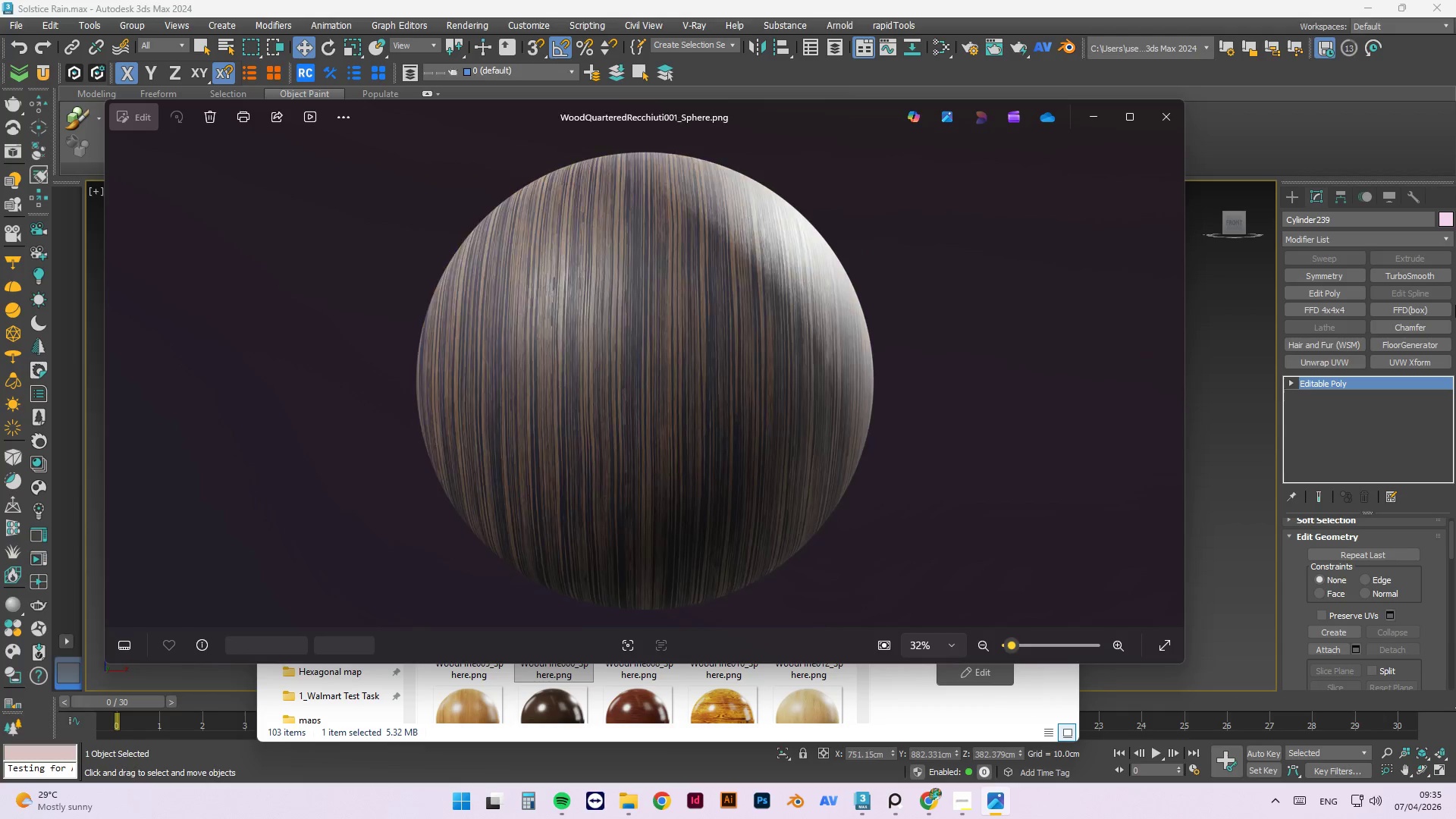 
key(ArrowLeft)
 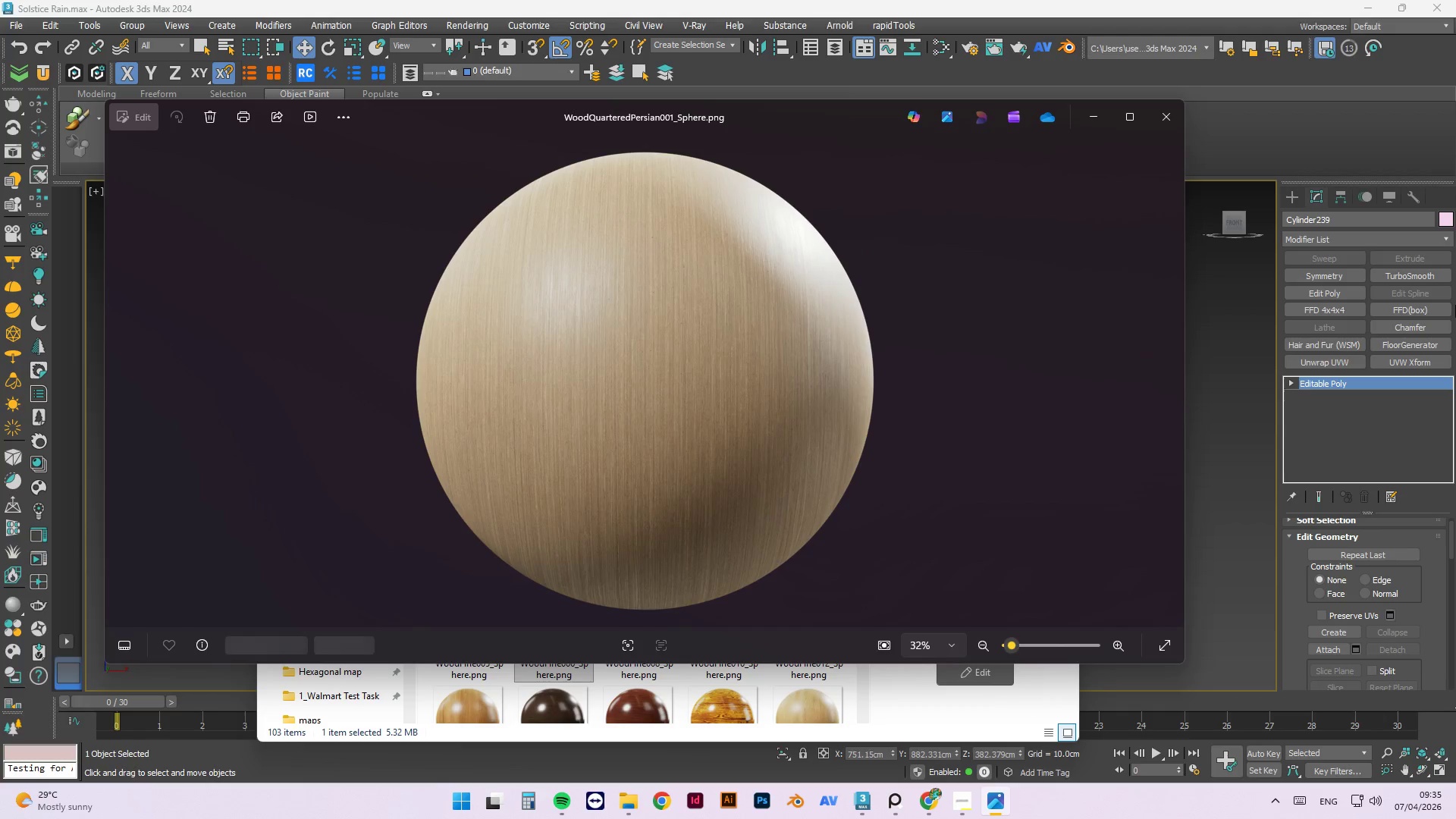 
key(ArrowLeft)
 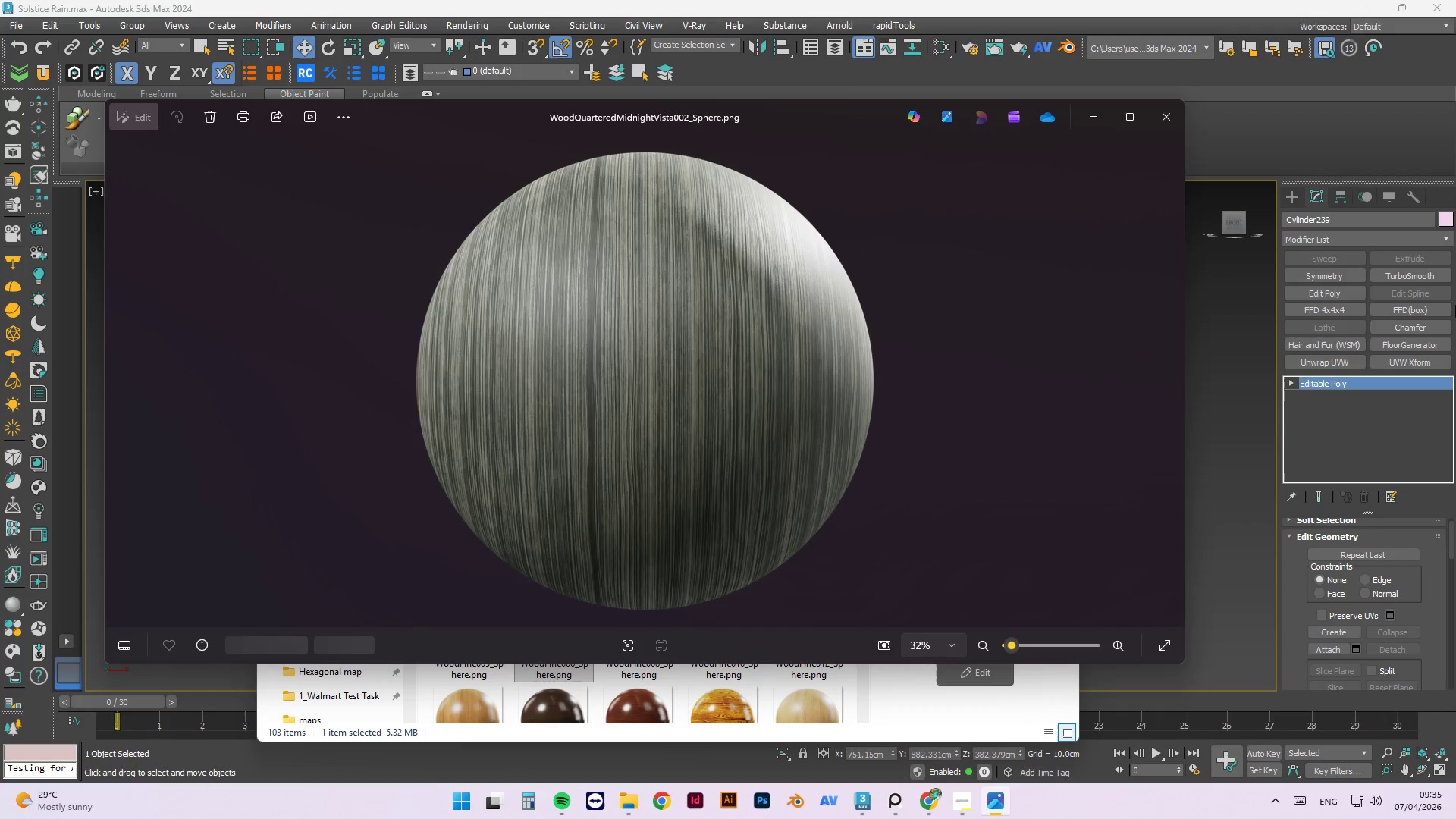 
key(ArrowLeft)
 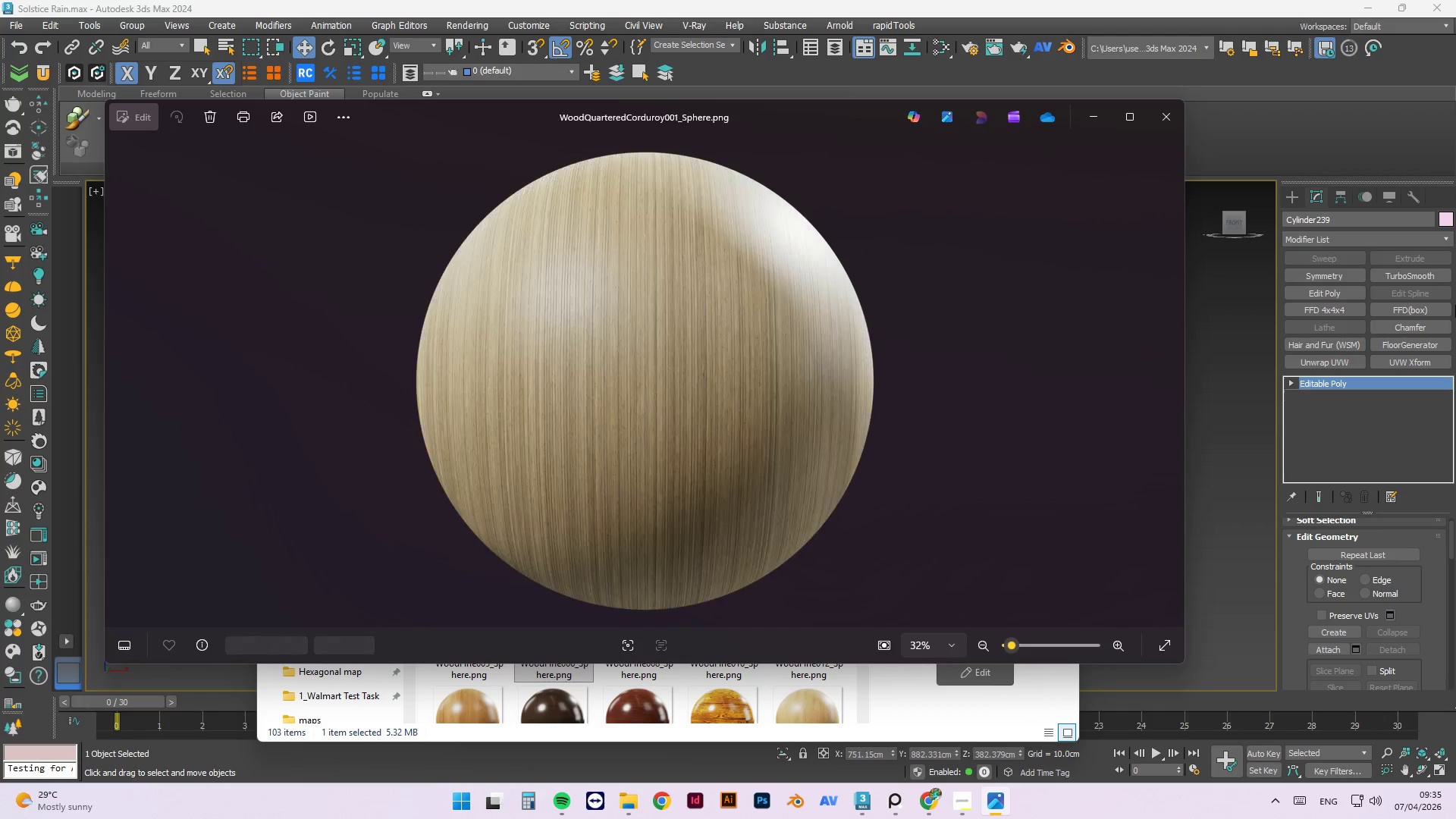 
key(ArrowLeft)
 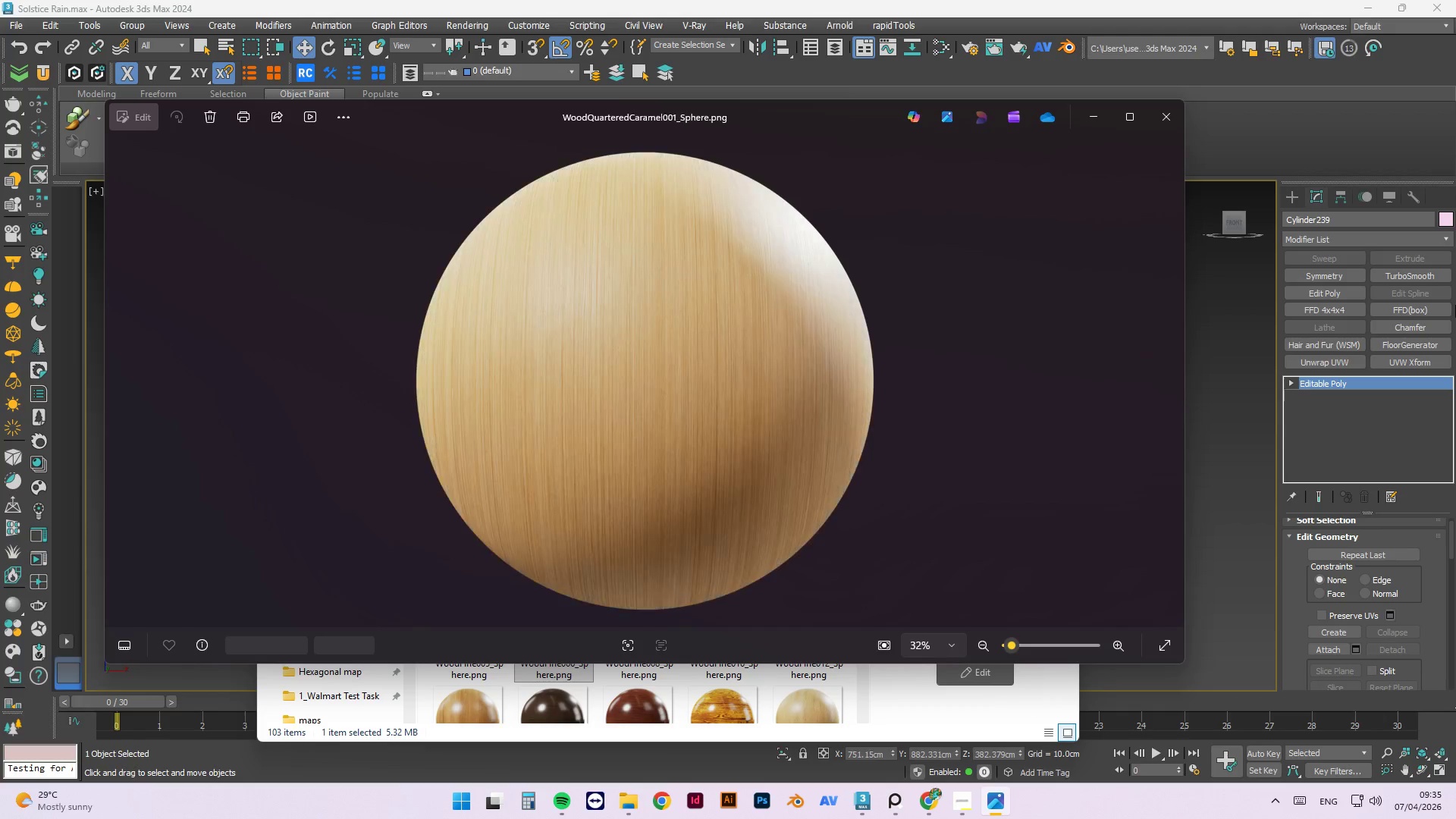 
key(ArrowLeft)
 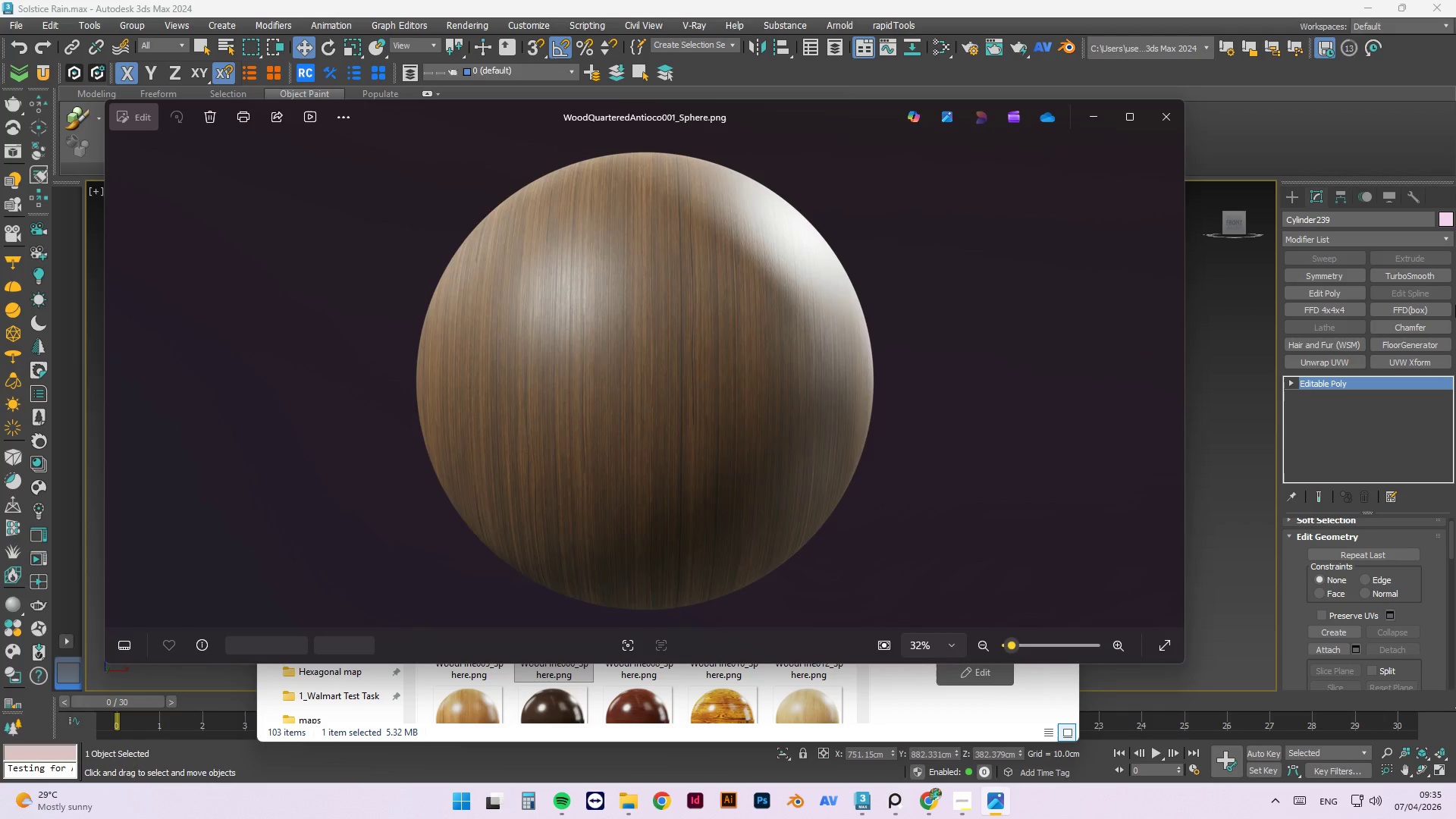 
key(ArrowLeft)
 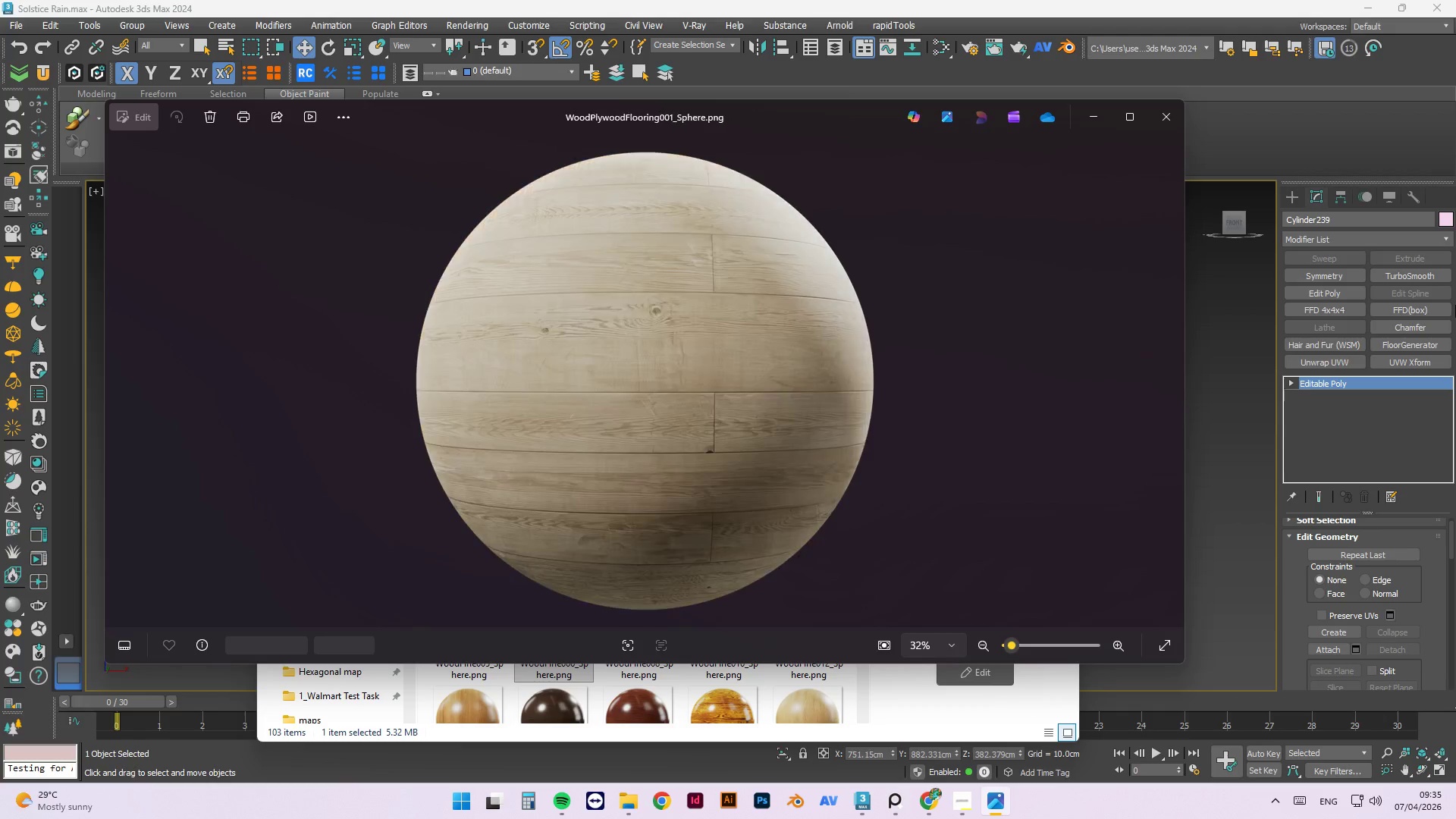 
key(ArrowLeft)
 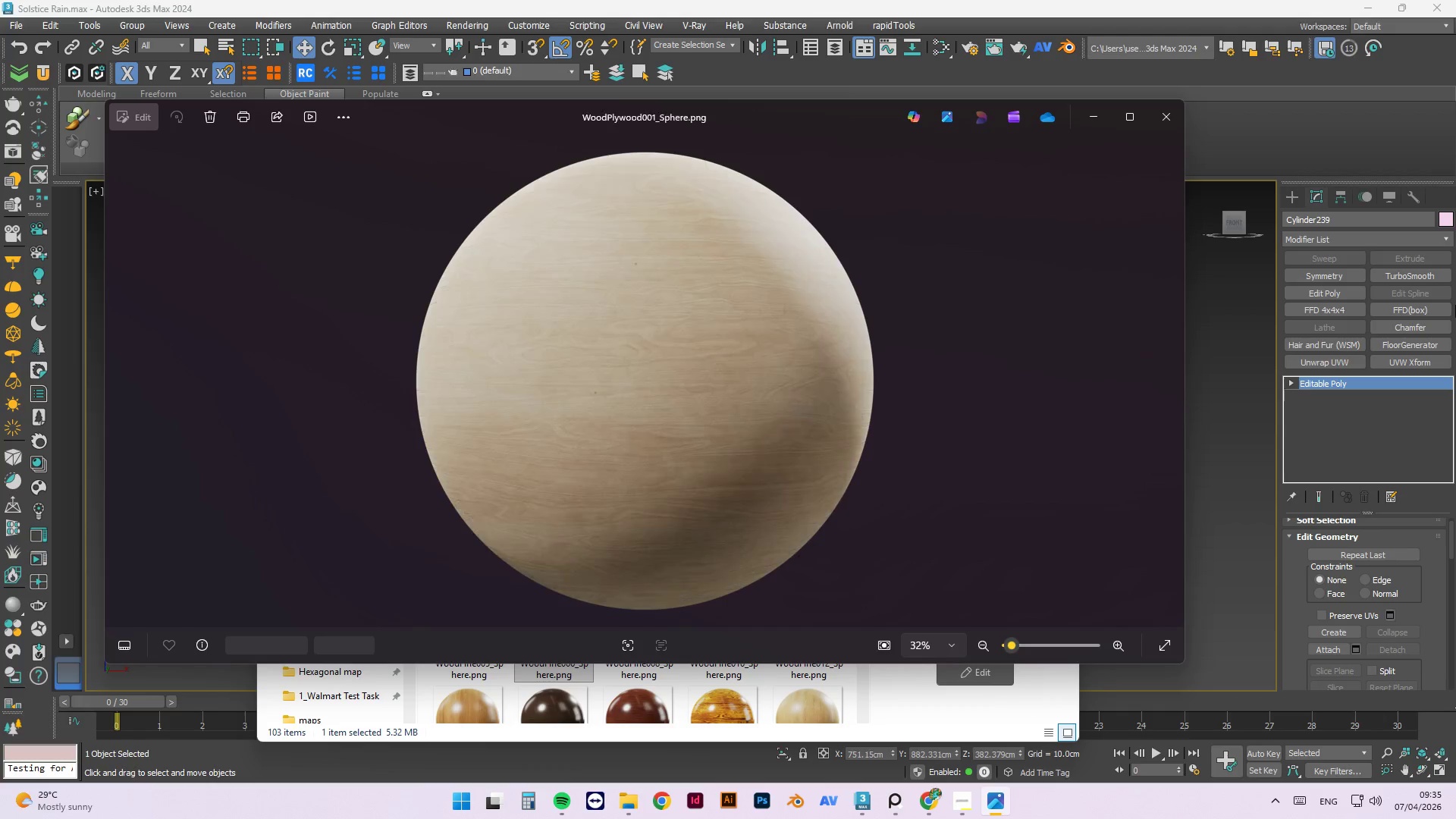 
key(ArrowLeft)
 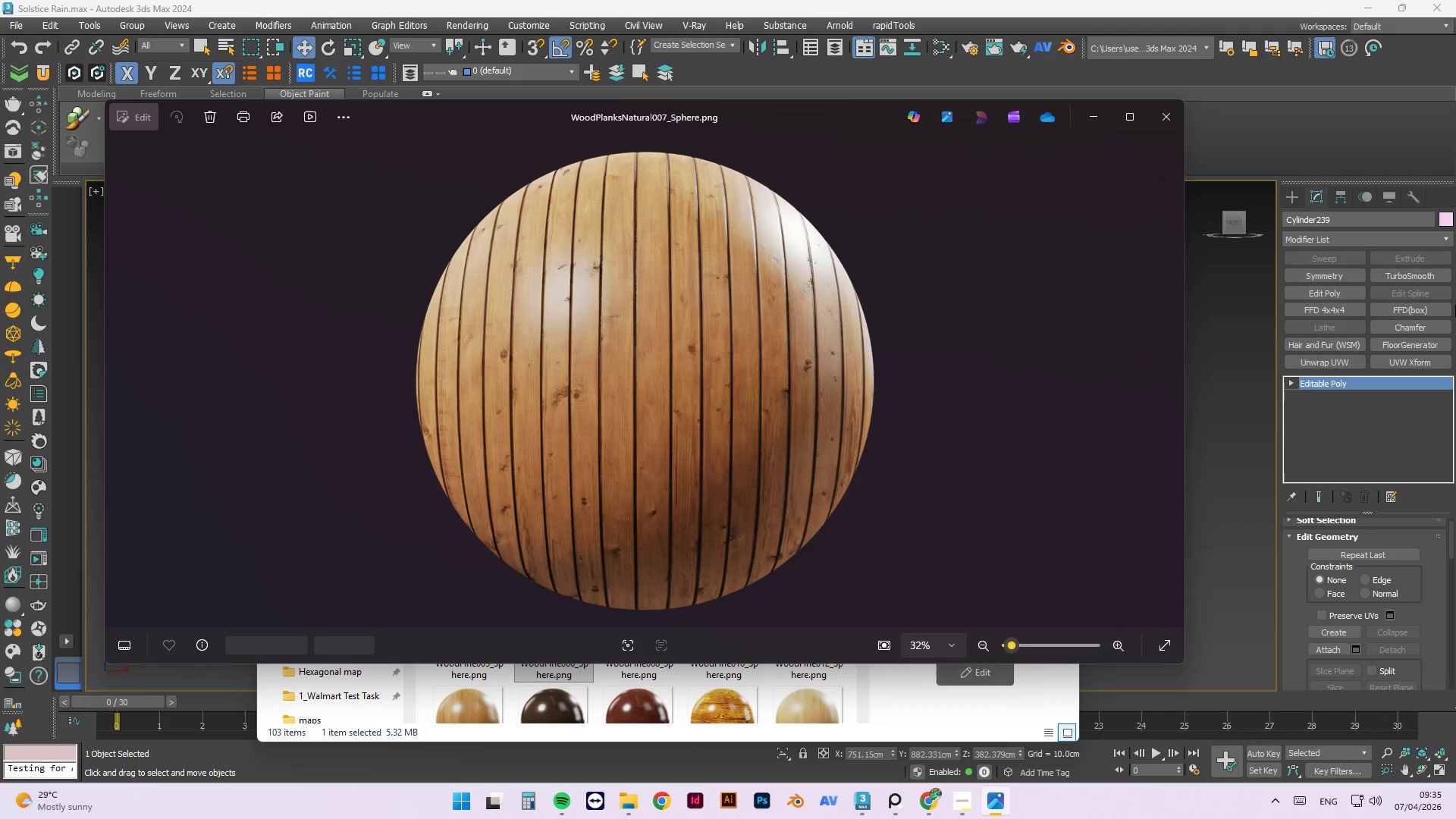 
key(ArrowLeft)
 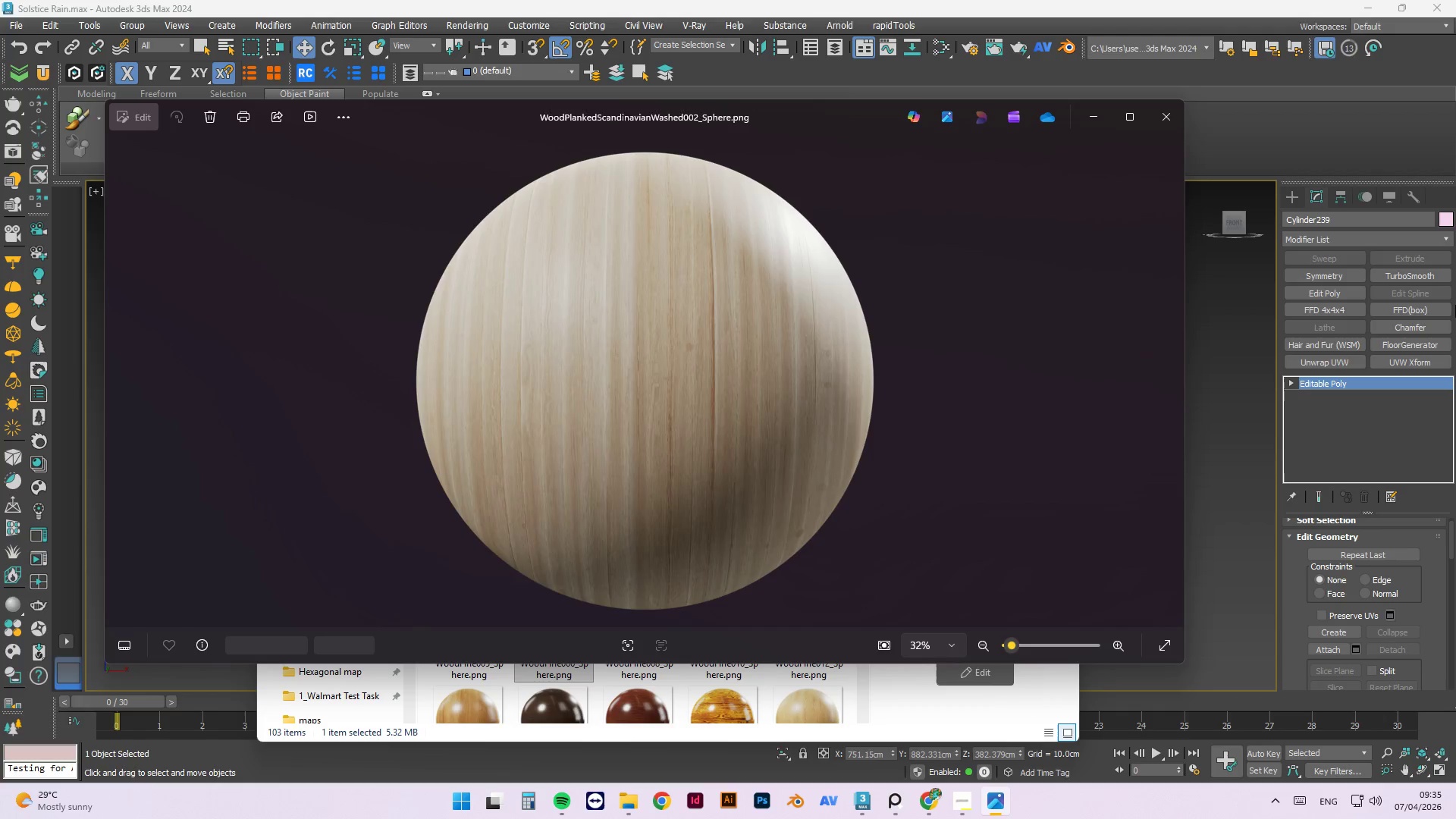 
key(ArrowLeft)
 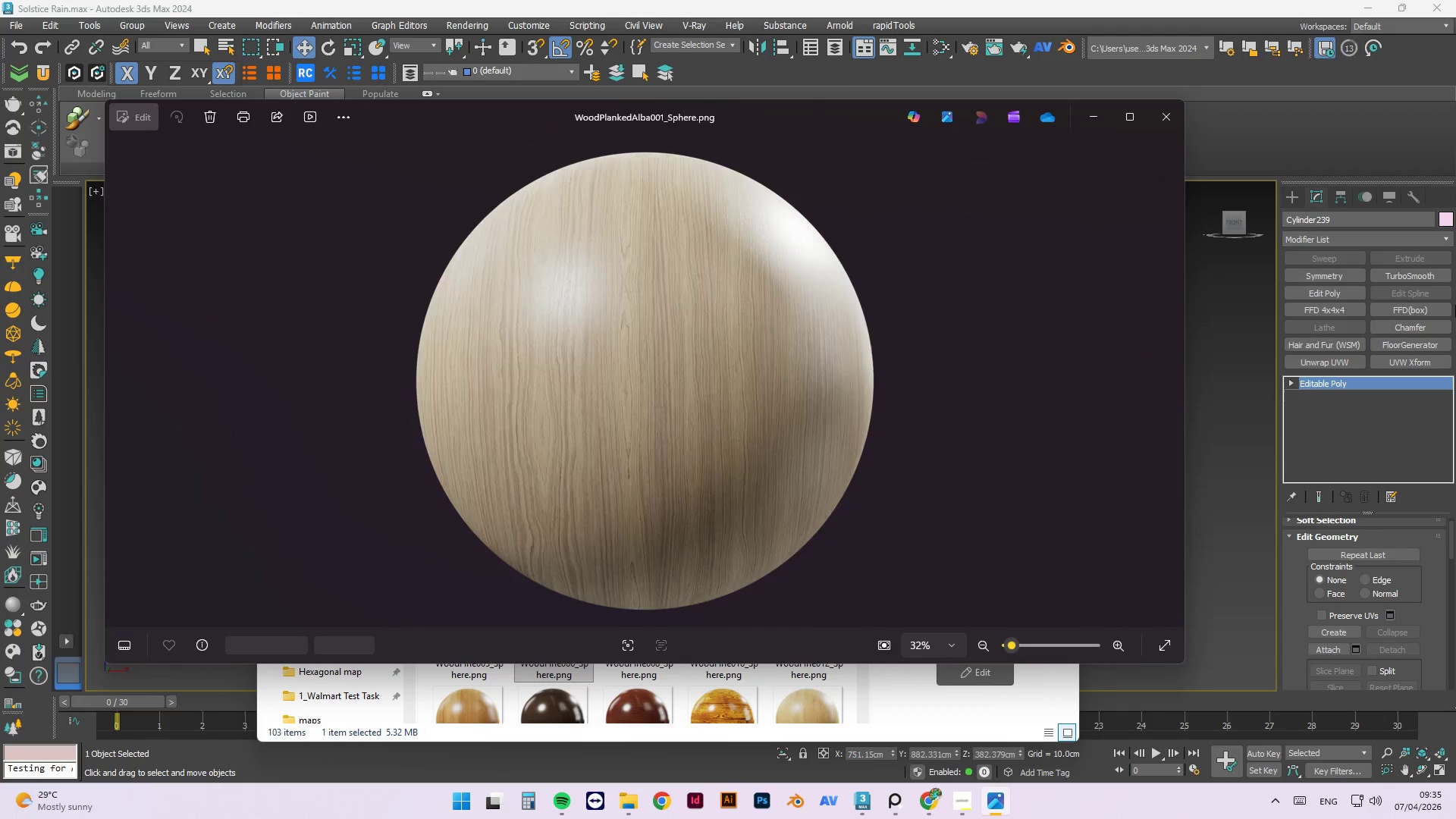 
key(ArrowLeft)
 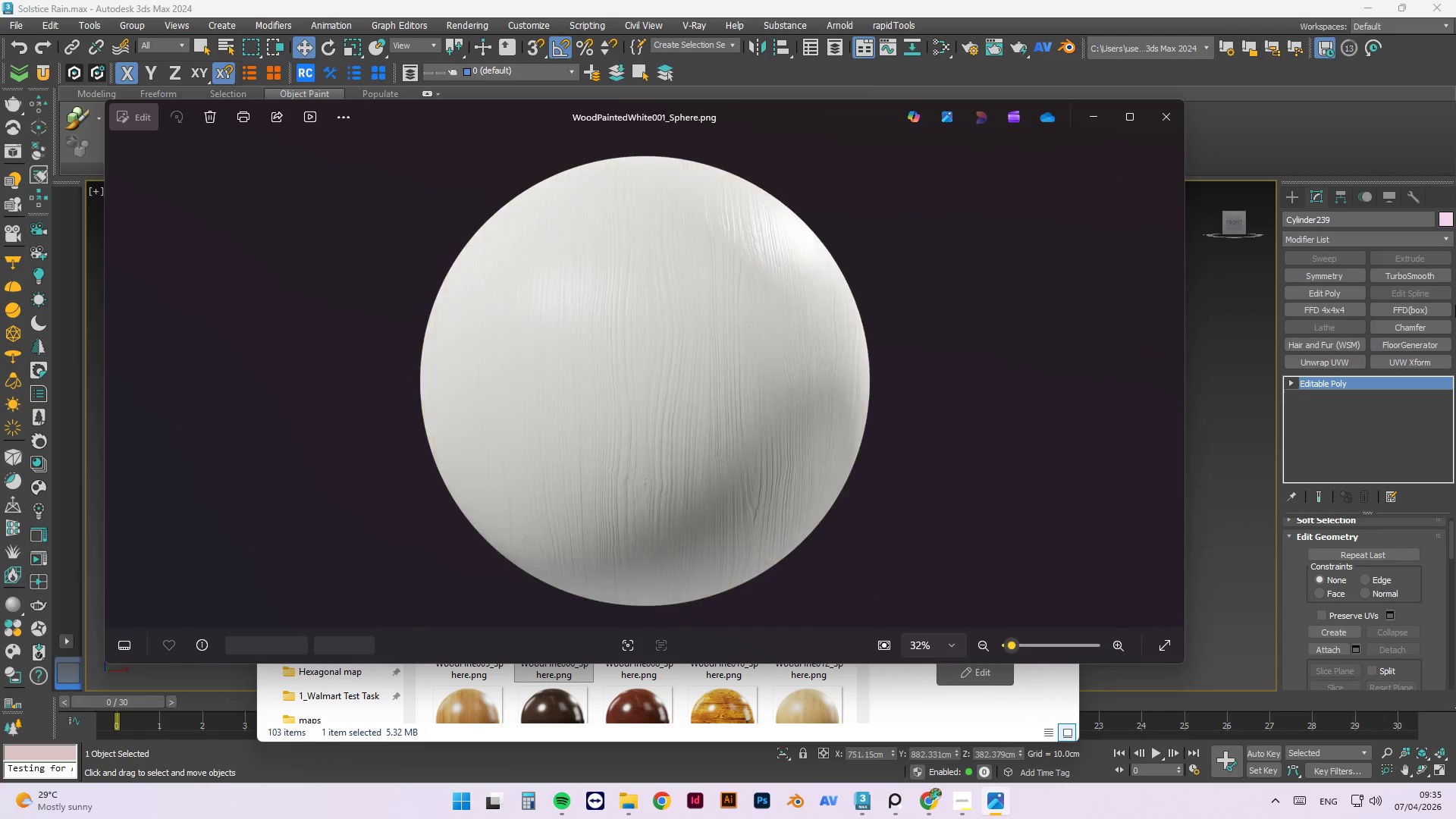 
key(ArrowLeft)
 